 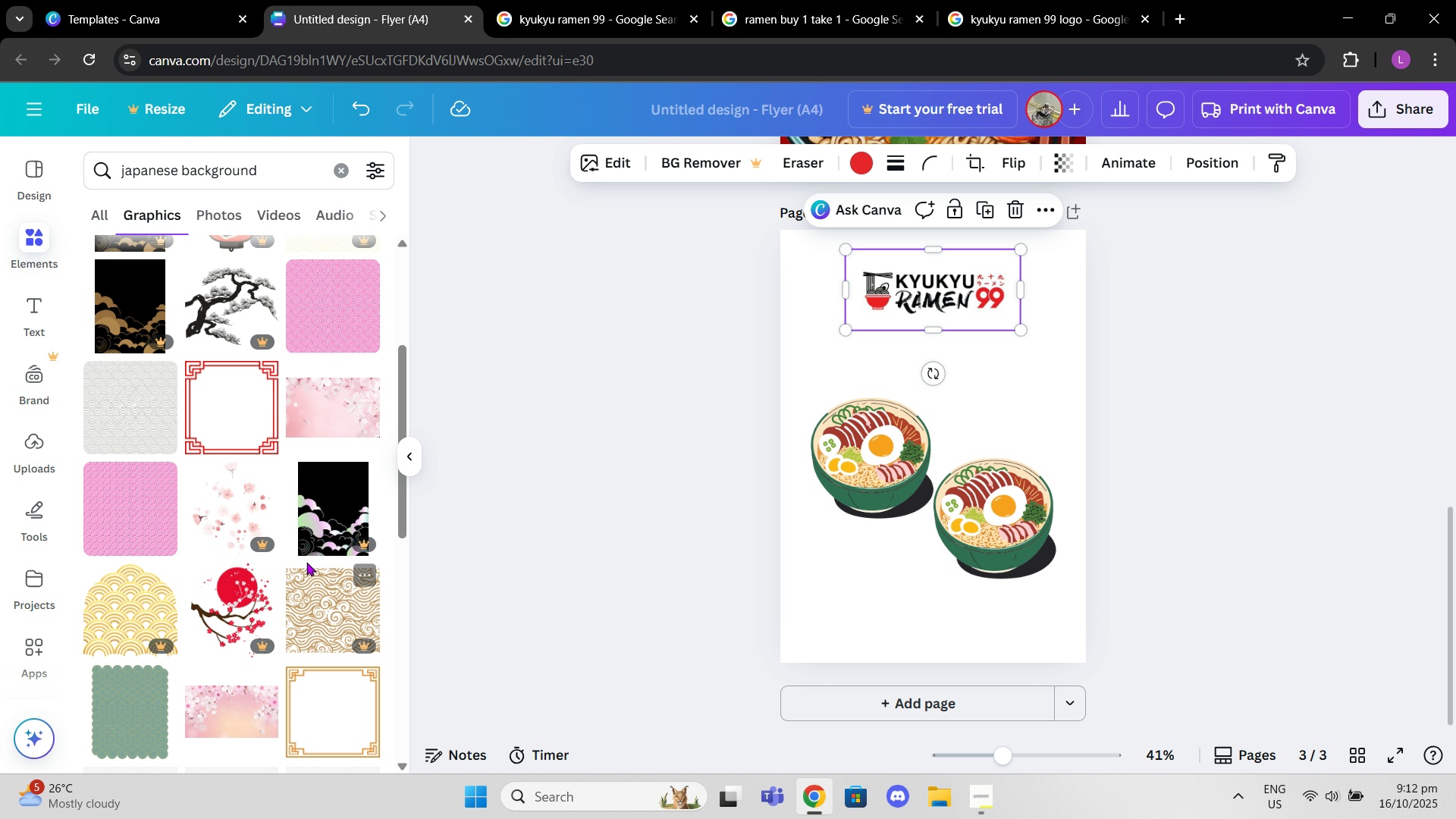 
scroll: coordinate [282, 486], scroll_direction: up, amount: 3.0
 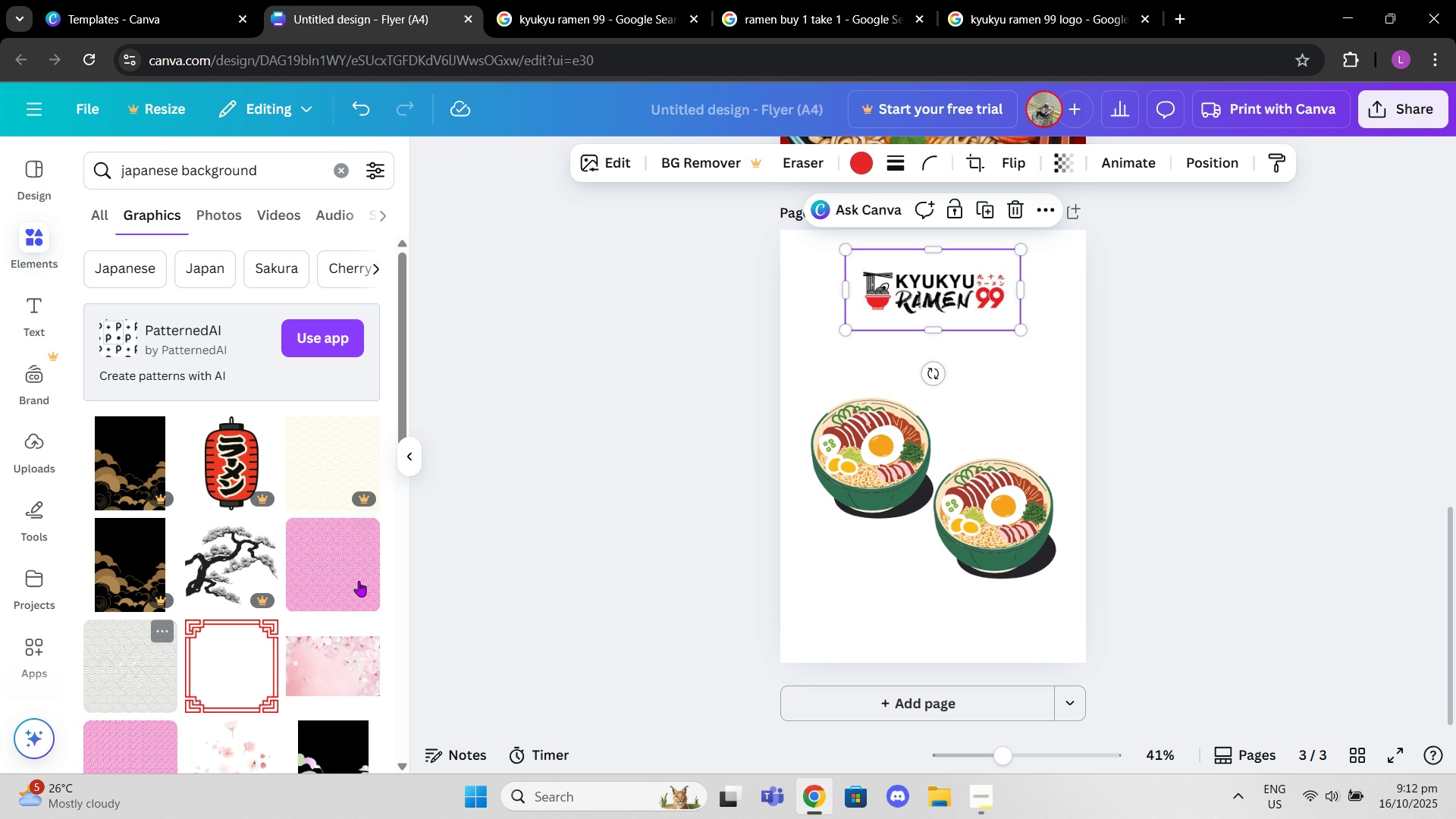 
left_click([360, 579])
 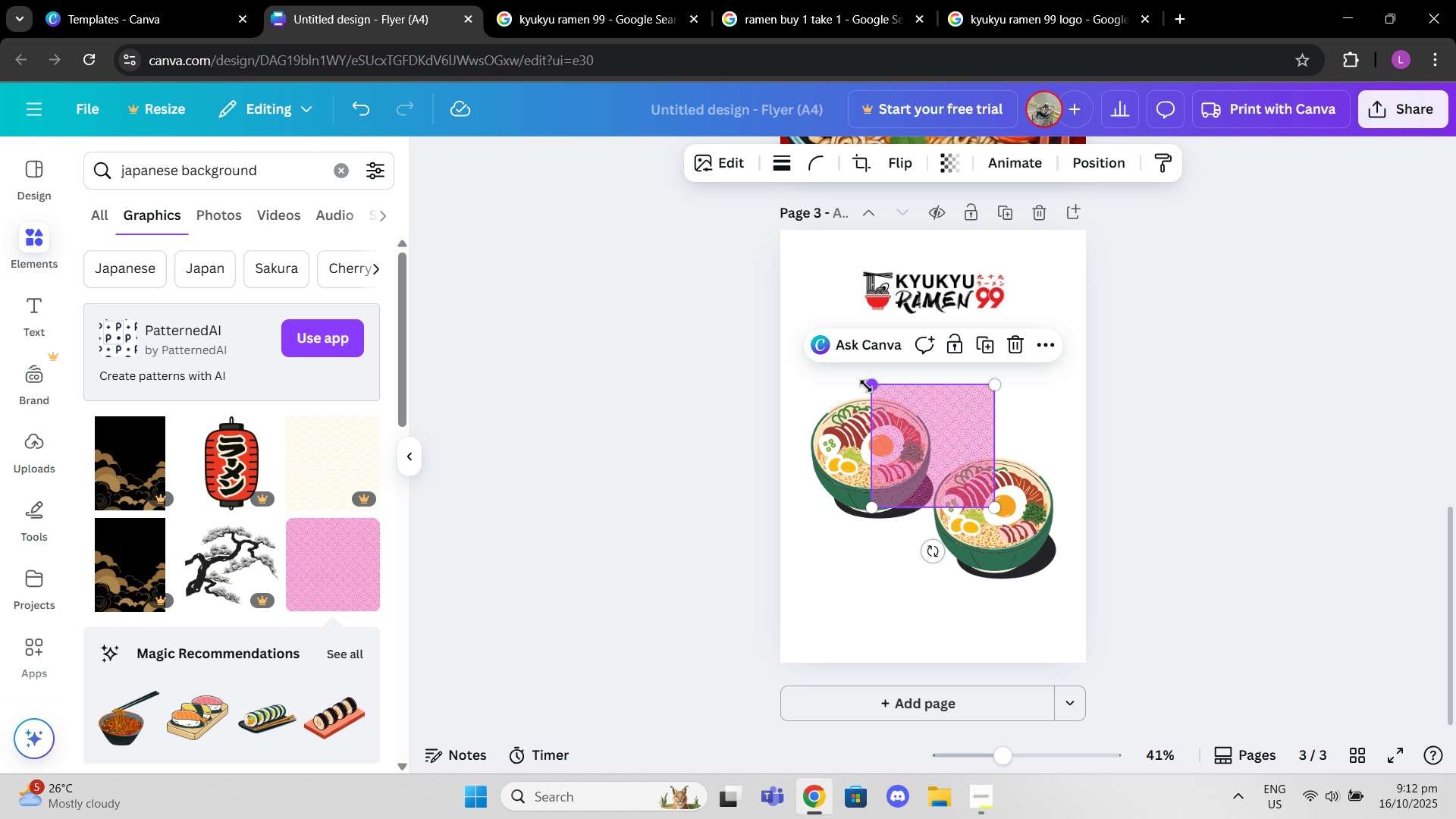 
left_click_drag(start_coordinate=[871, 382], to_coordinate=[773, 253])
 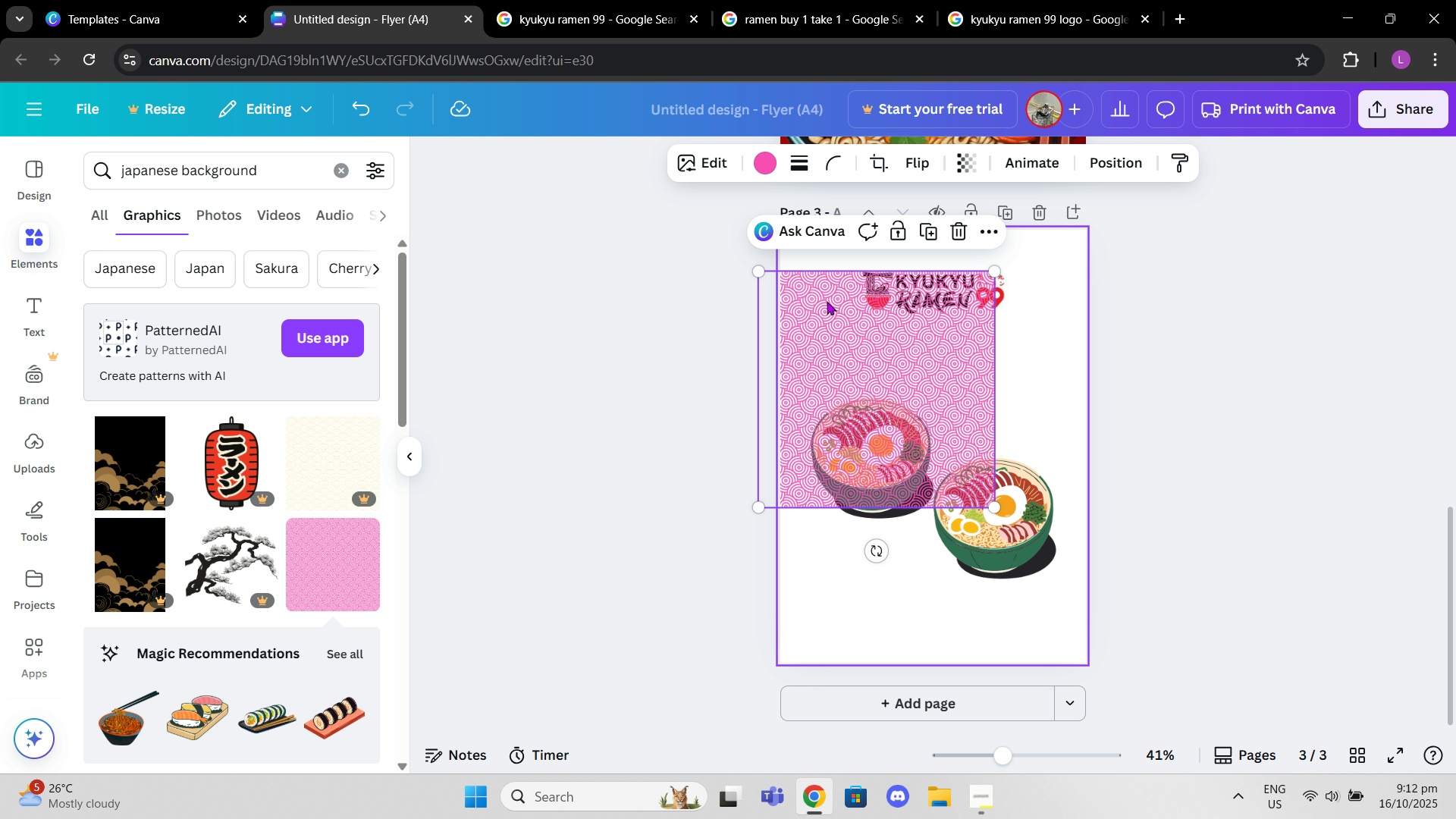 
left_click_drag(start_coordinate=[857, 349], to_coordinate=[886, 312])
 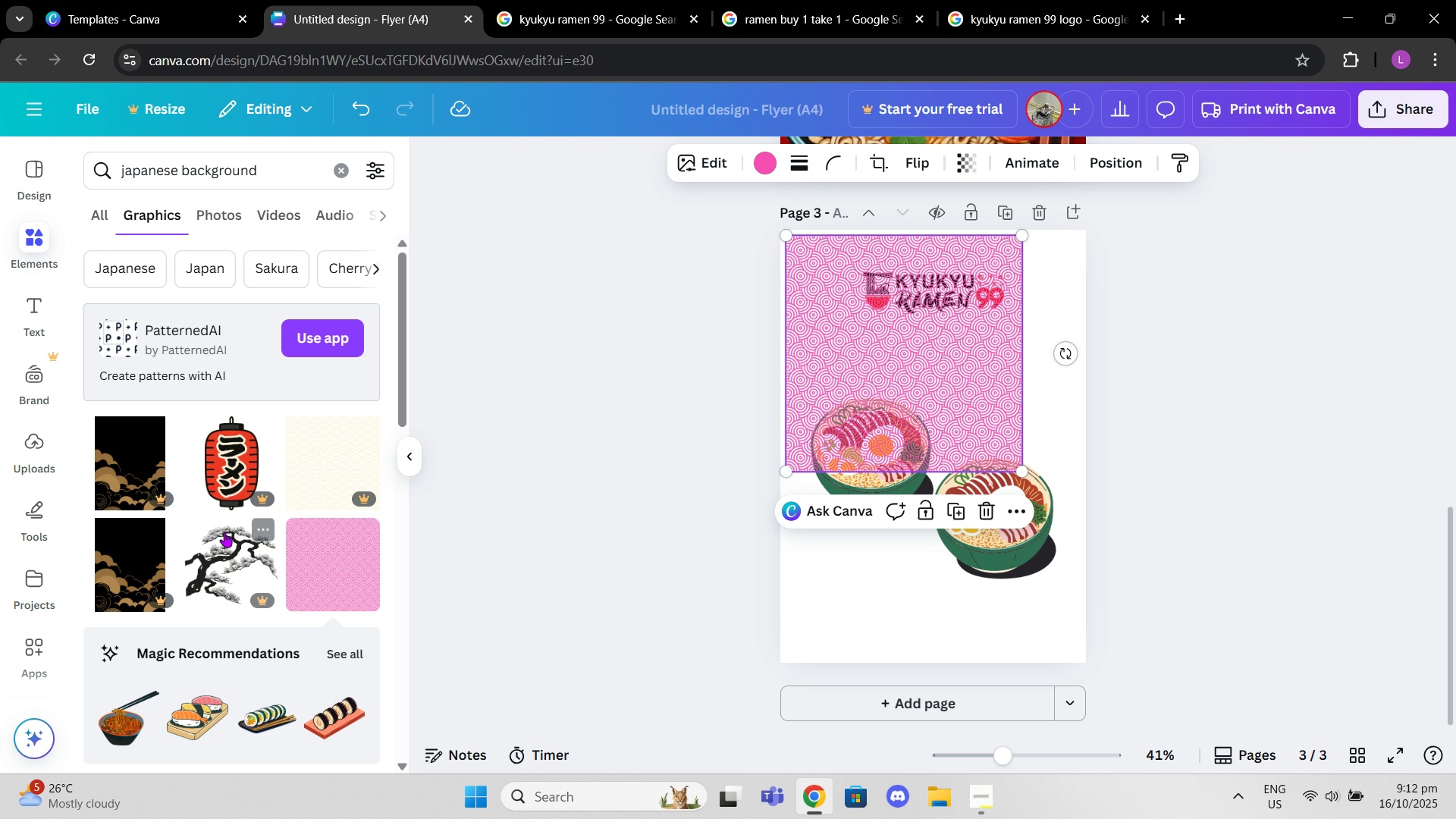 
scroll: coordinate [240, 519], scroll_direction: down, amount: 3.0
 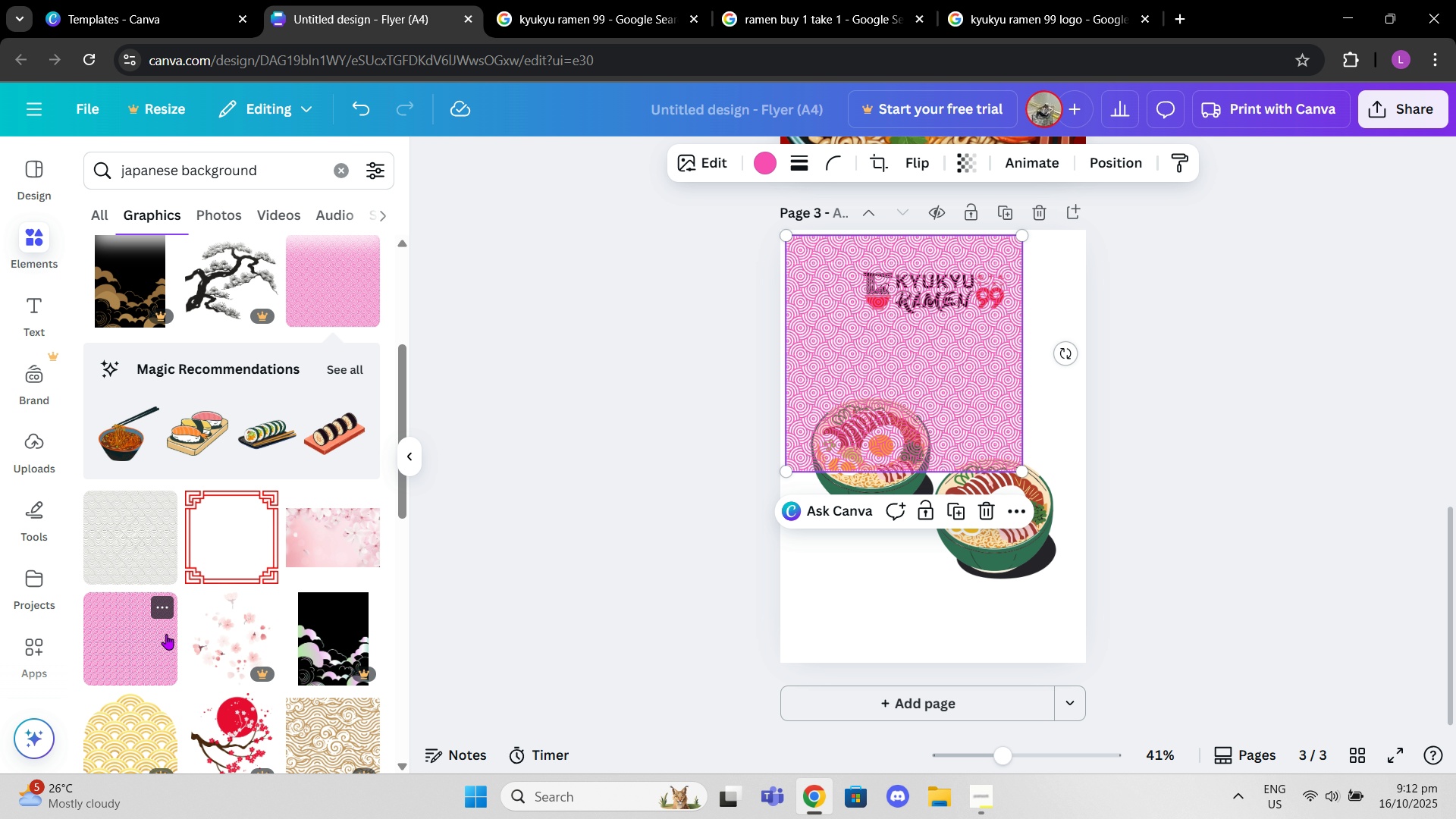 
left_click([153, 645])
 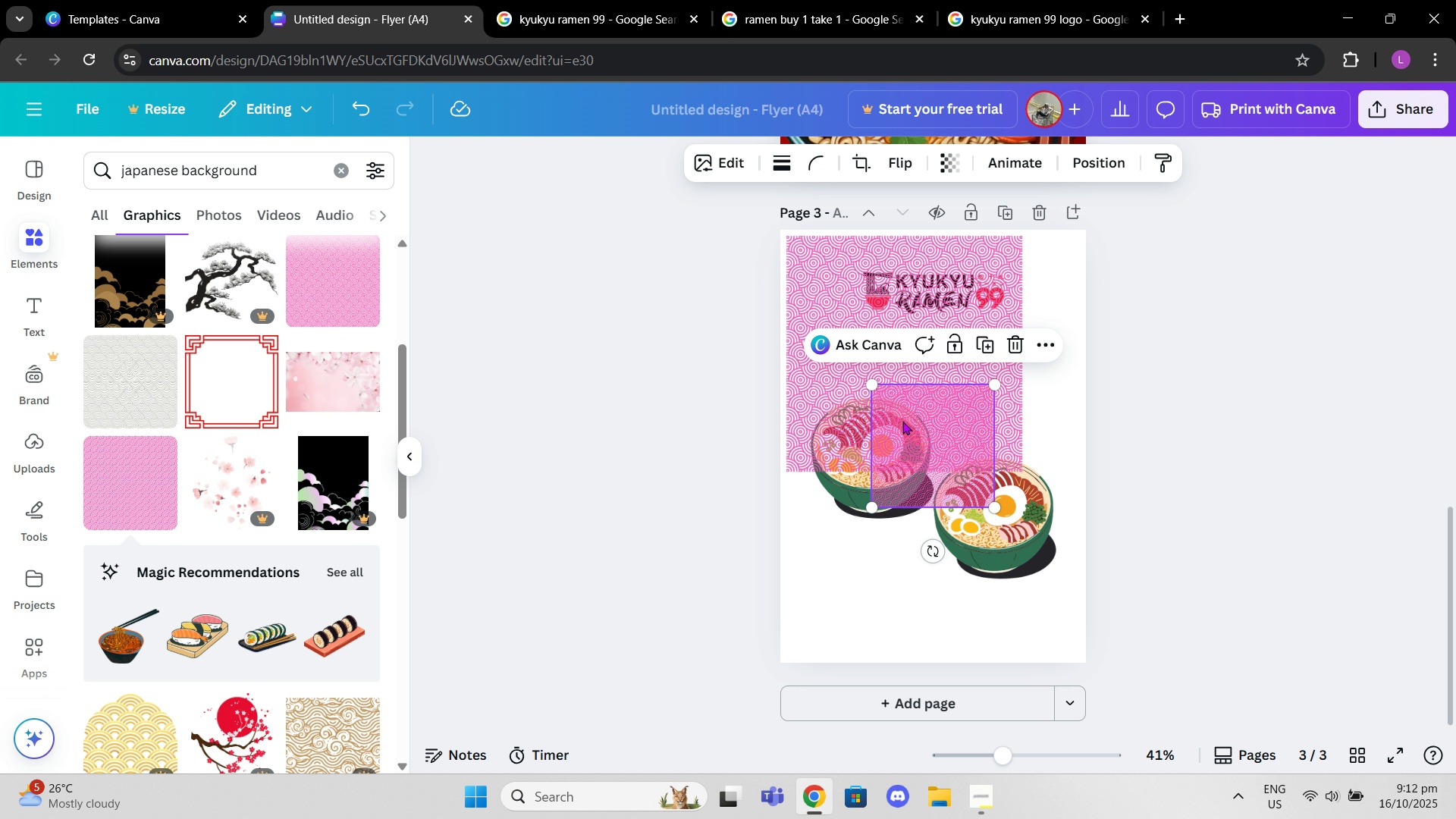 
left_click_drag(start_coordinate=[938, 447], to_coordinate=[877, 581])
 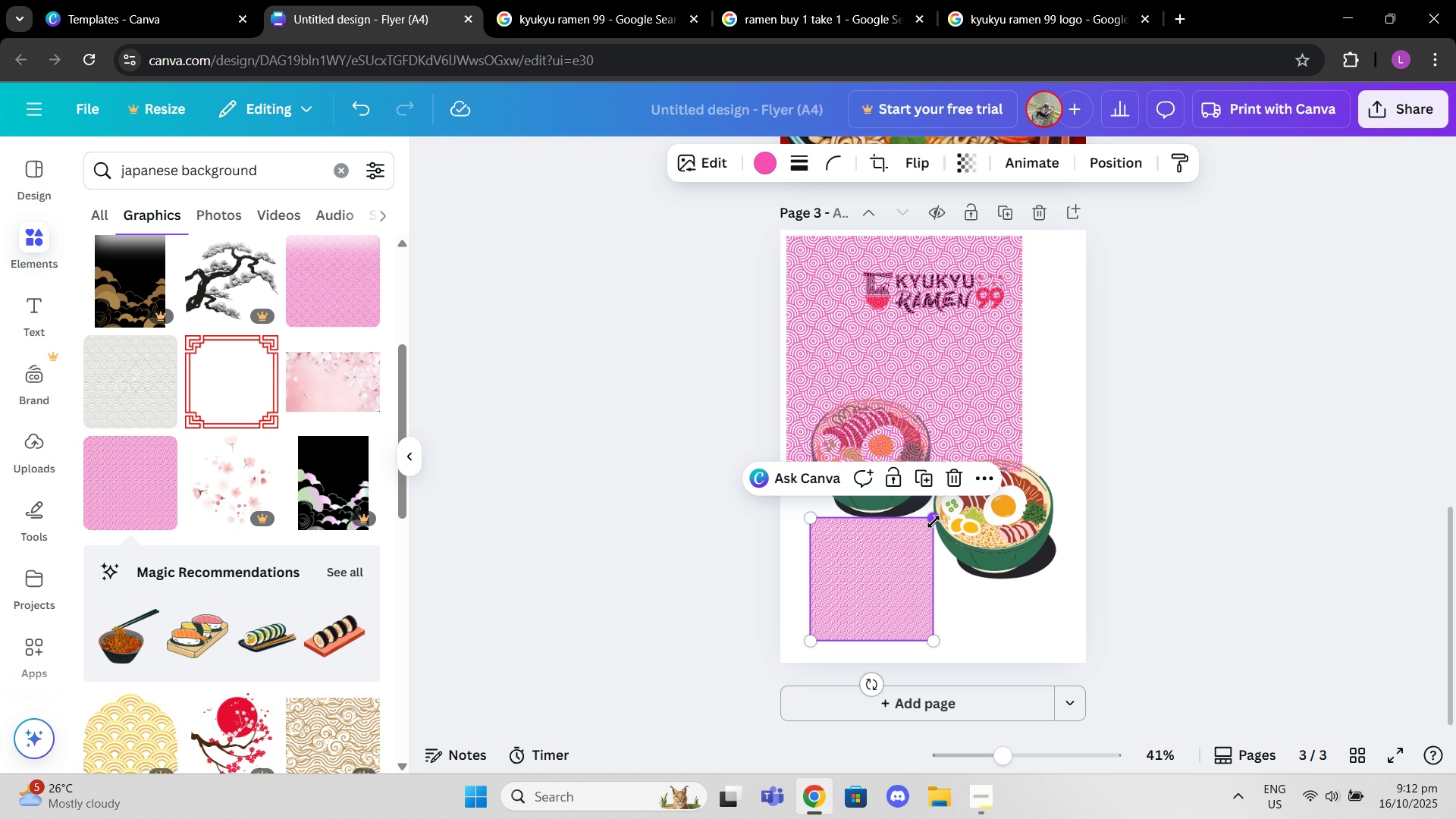 
left_click_drag(start_coordinate=[937, 522], to_coordinate=[1028, 420])
 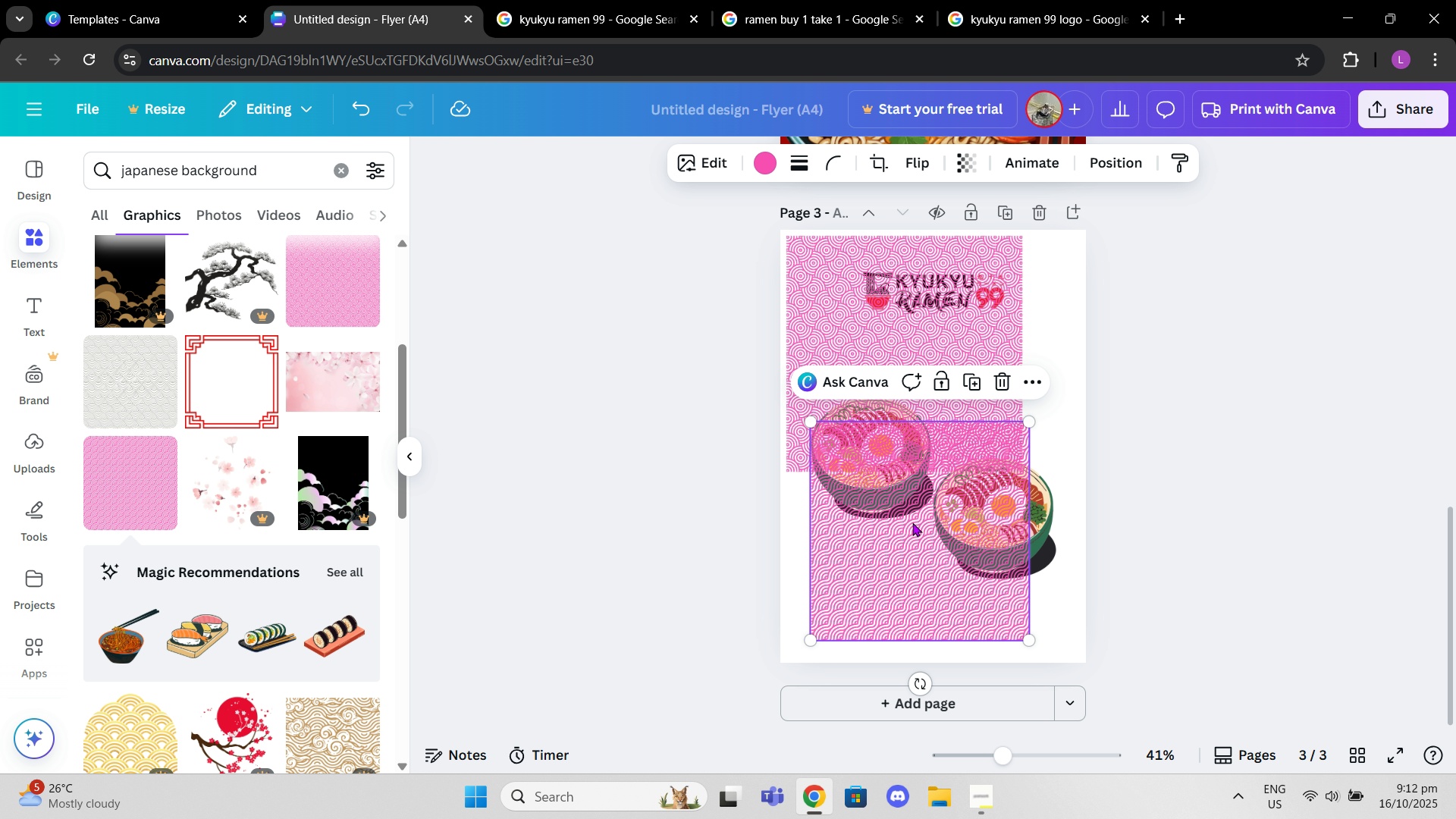 
left_click_drag(start_coordinate=[911, 526], to_coordinate=[881, 554])
 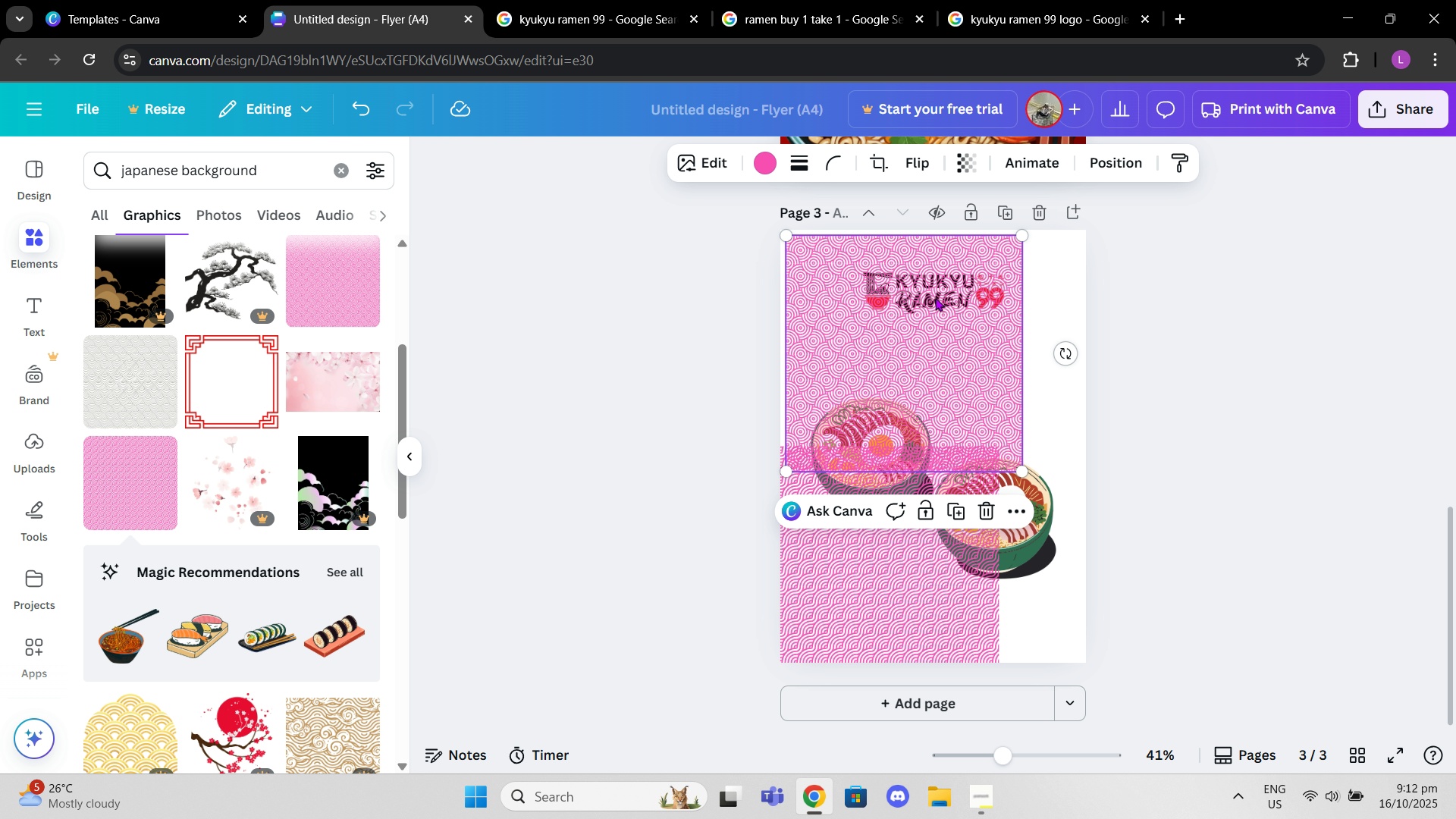 
left_click([968, 321])
 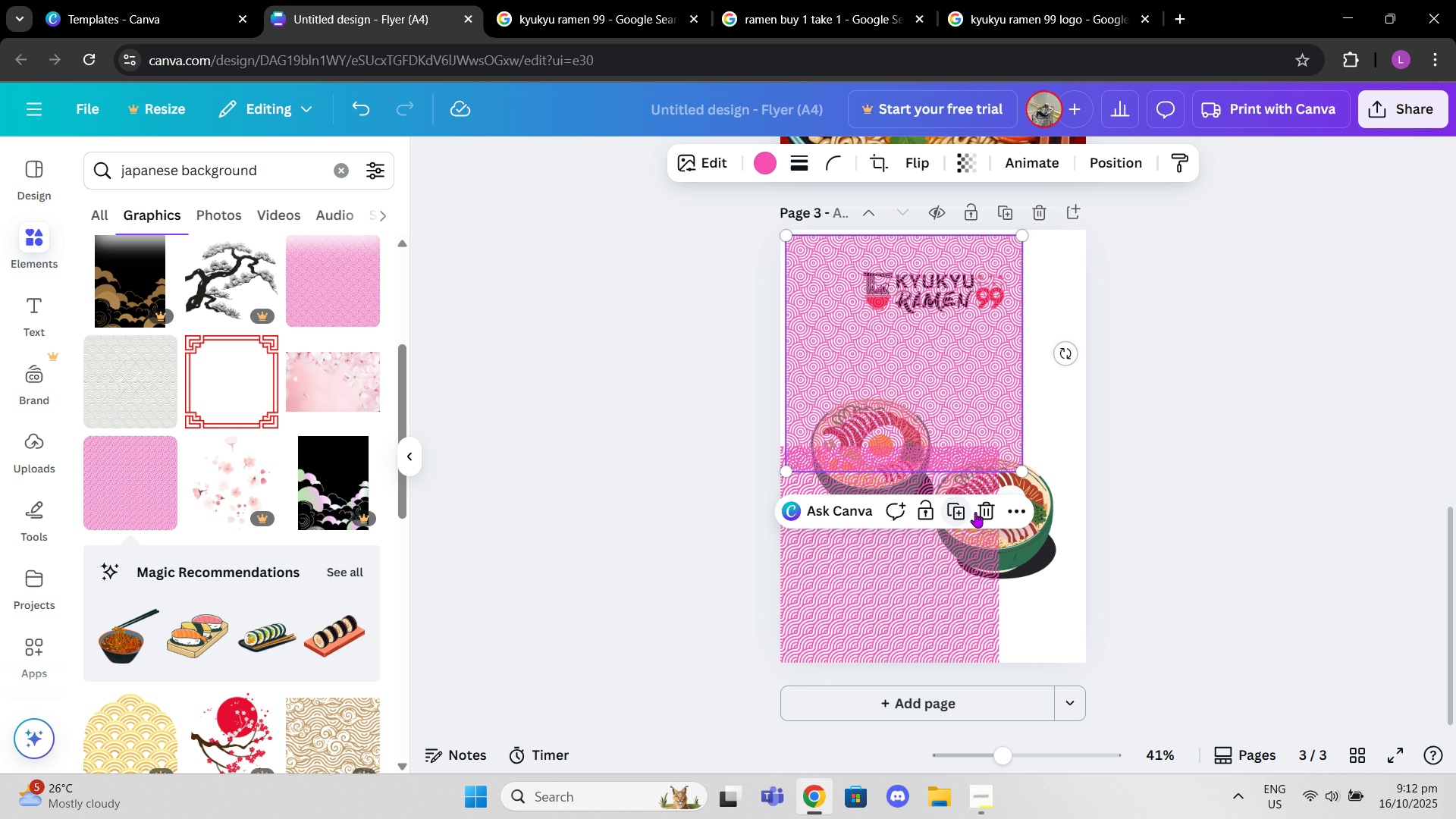 
left_click([983, 510])
 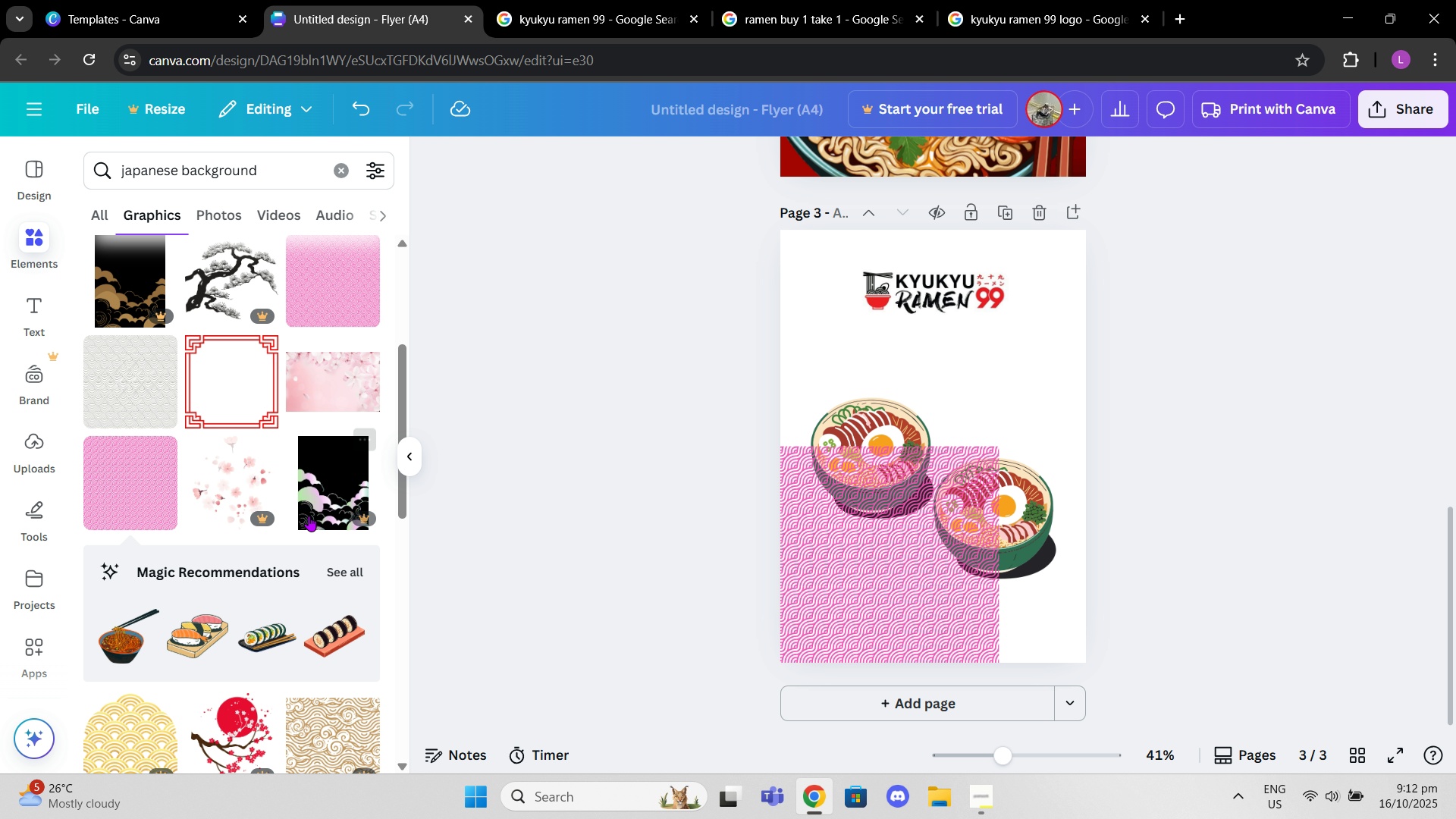 
scroll: coordinate [307, 446], scroll_direction: down, amount: 3.0
 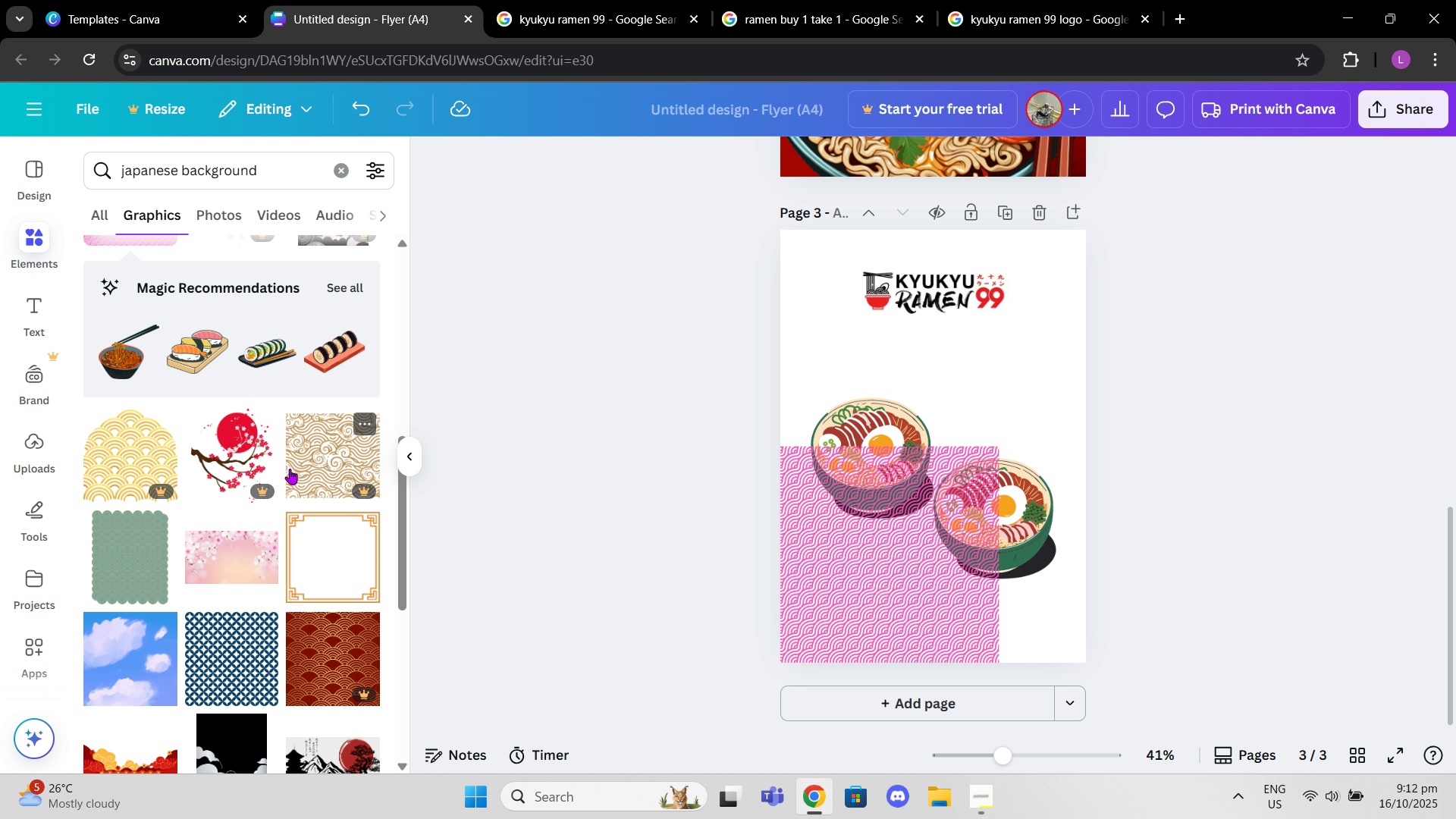 
scroll: coordinate [285, 416], scroll_direction: up, amount: 2.0
 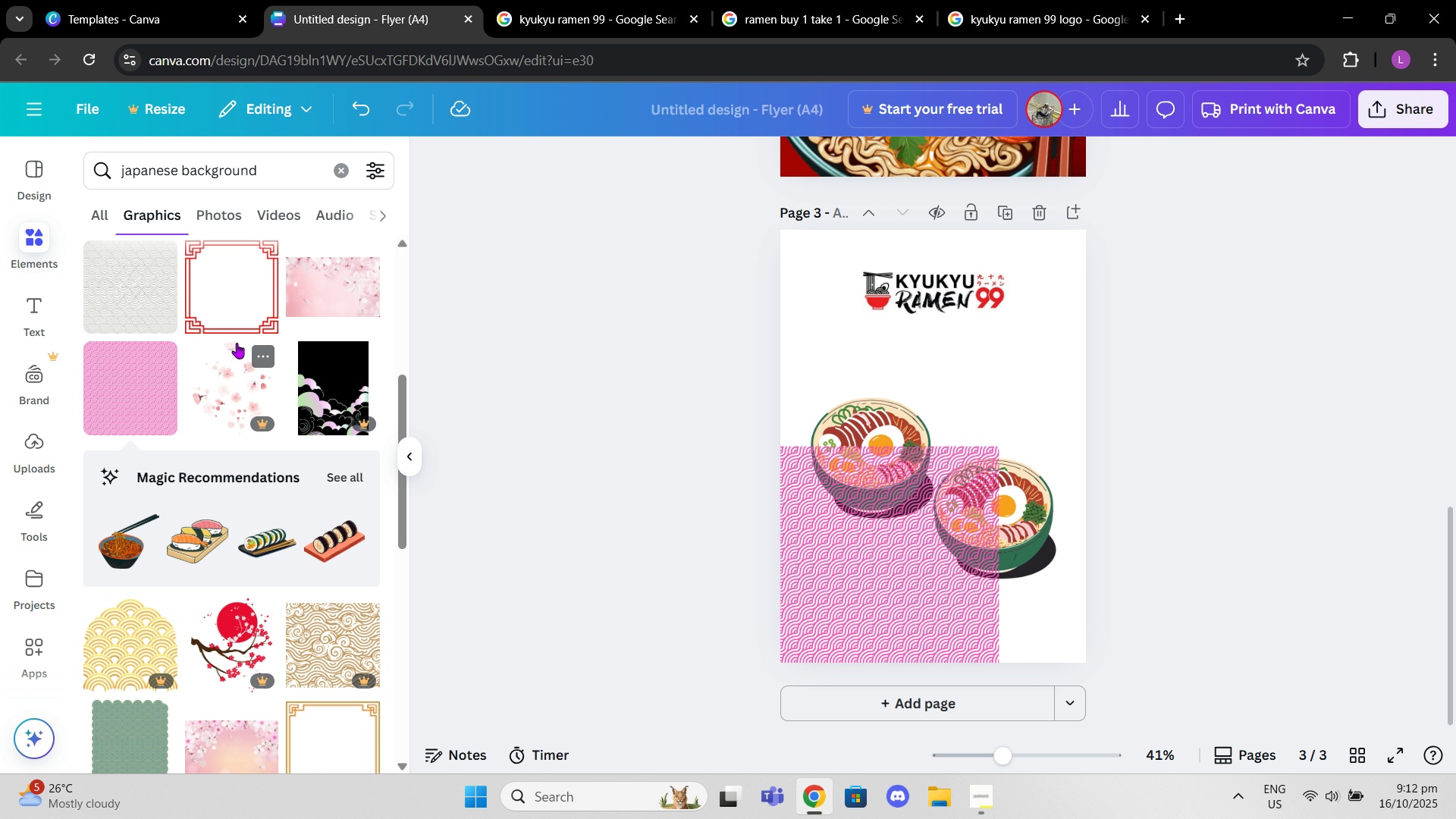 
scroll: coordinate [262, 504], scroll_direction: down, amount: 15.0
 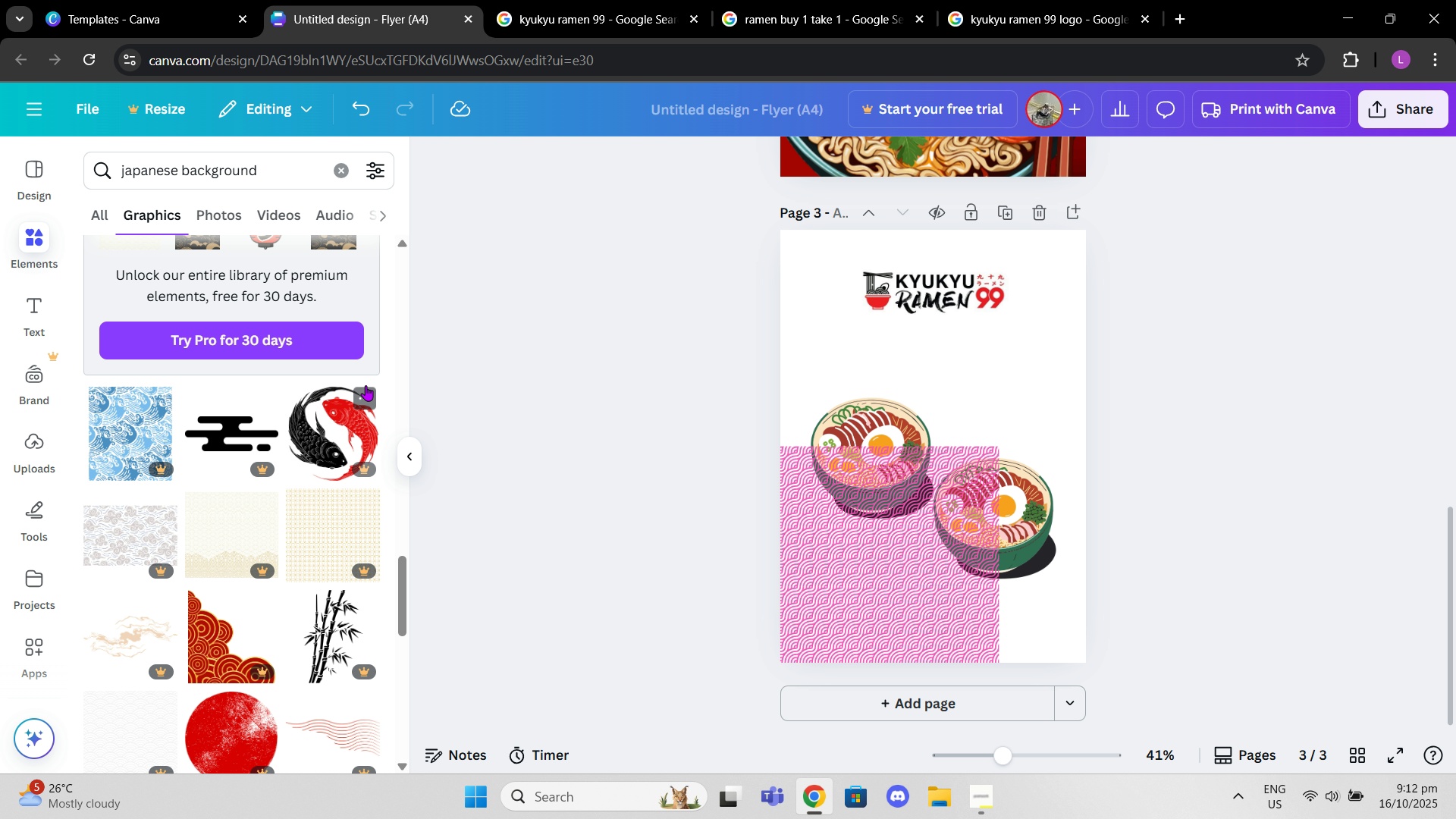 
left_click_drag(start_coordinate=[890, 557], to_coordinate=[893, 341])
 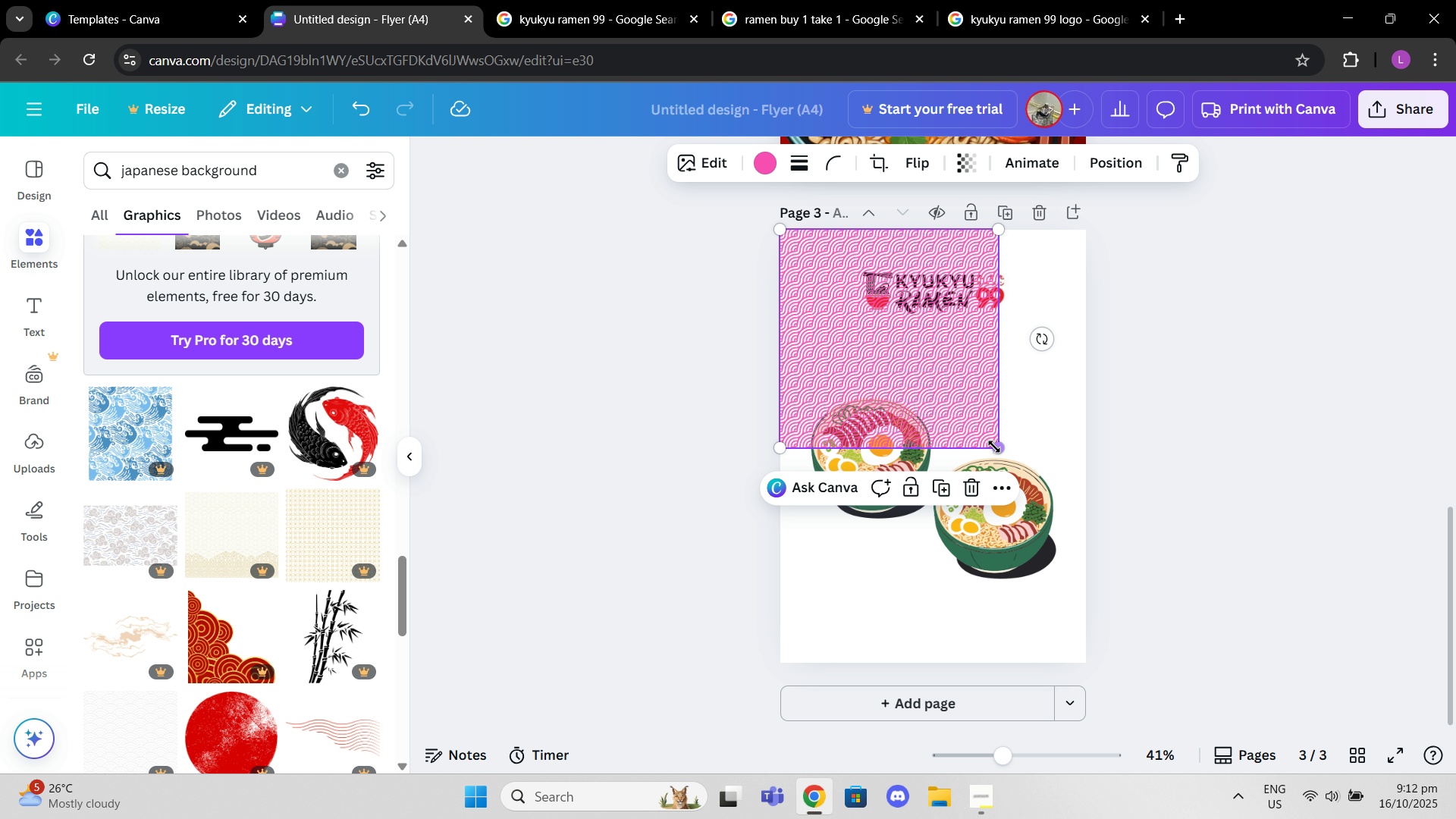 
left_click_drag(start_coordinate=[996, 448], to_coordinate=[1163, 713])
 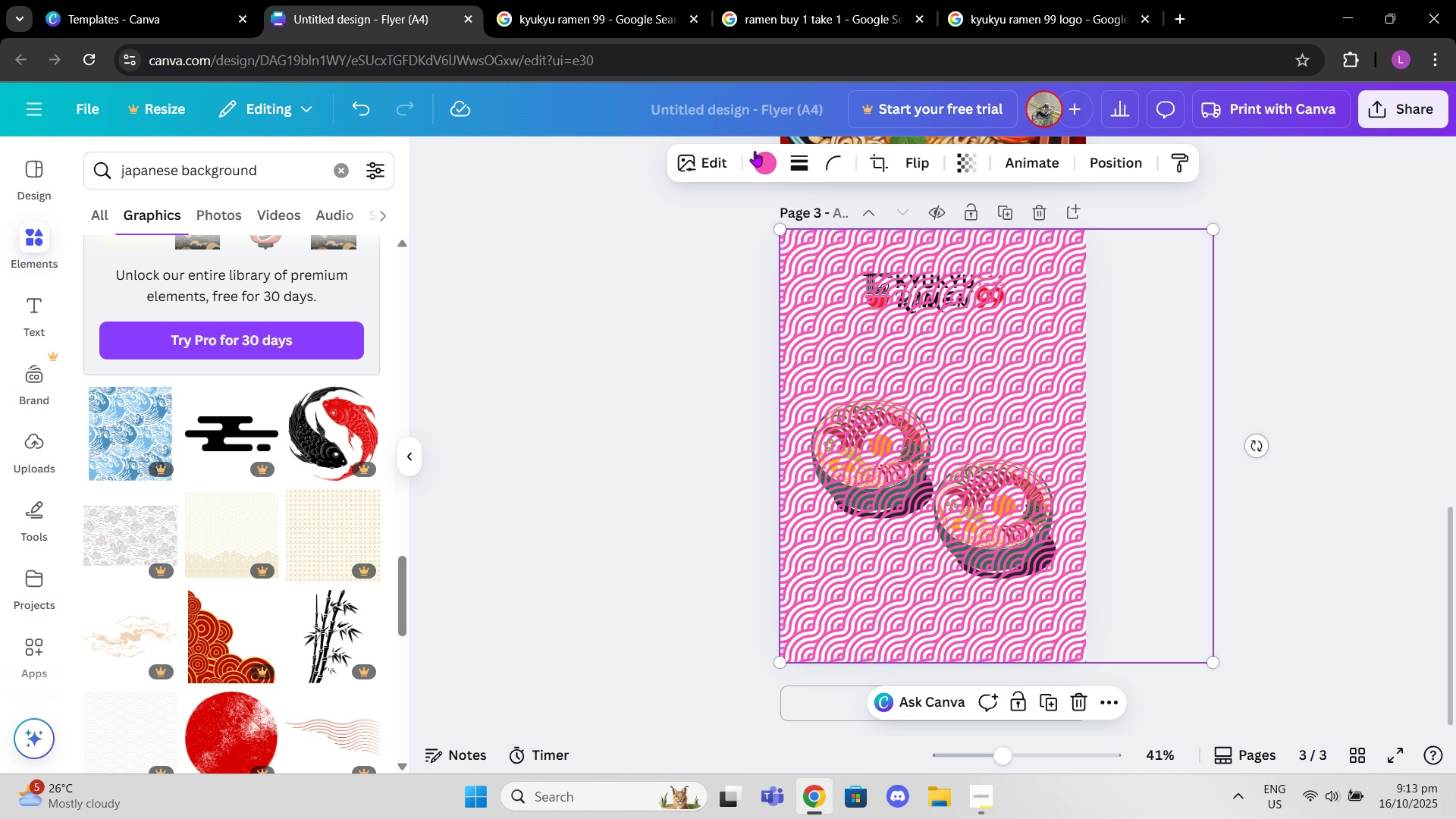 
left_click([768, 160])
 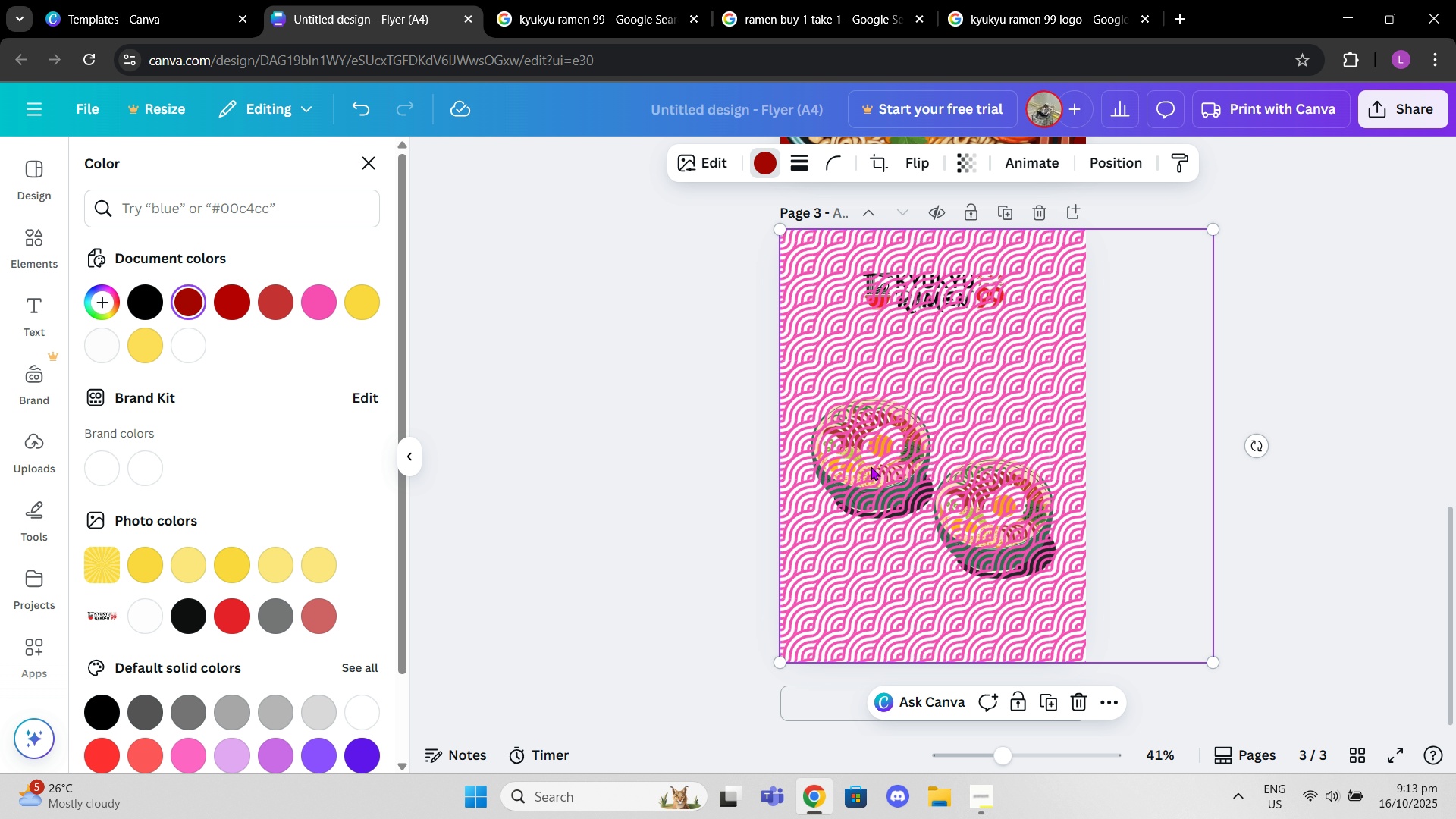 
left_click([621, 386])
 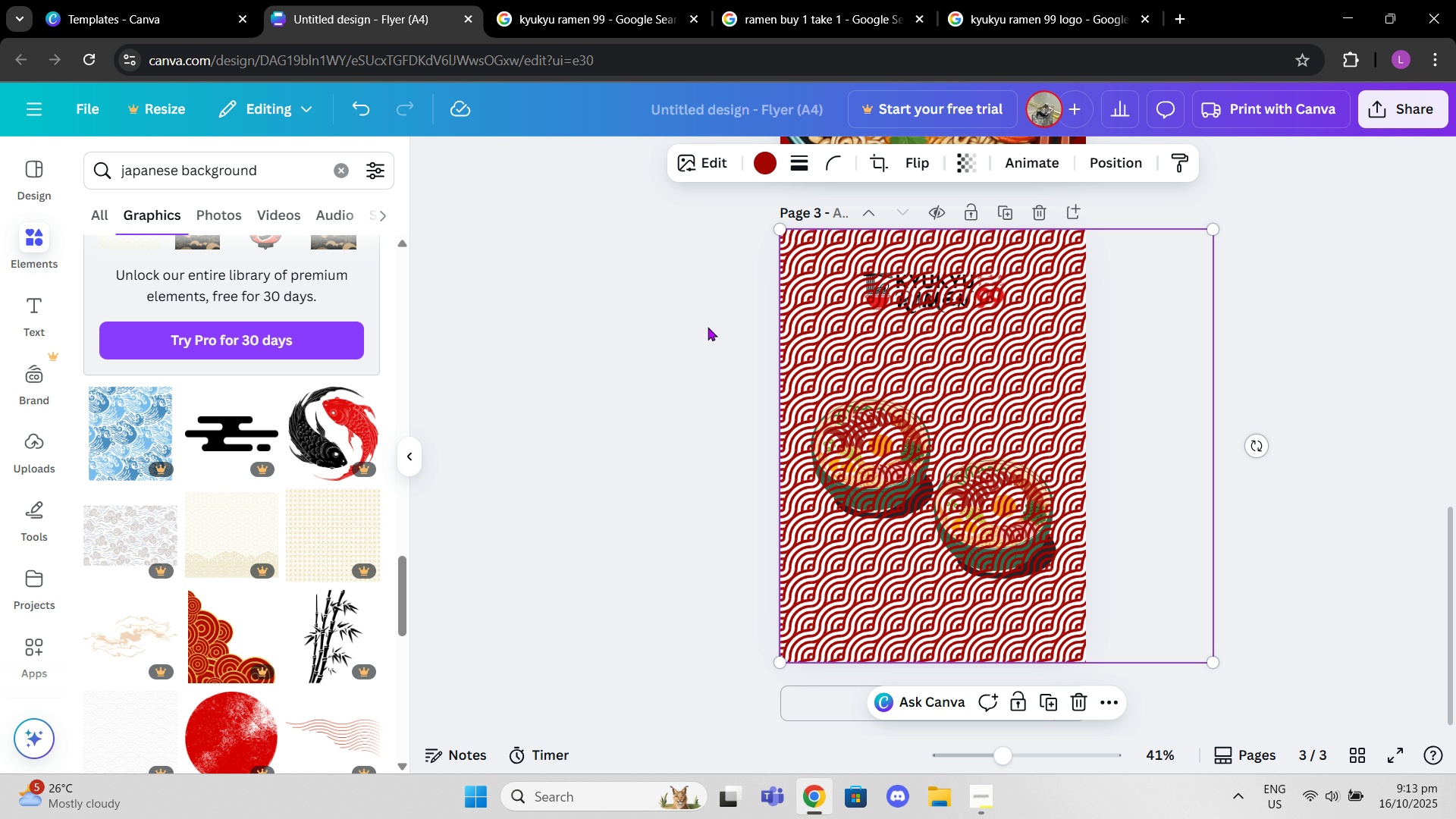 
left_click([720, 366])
 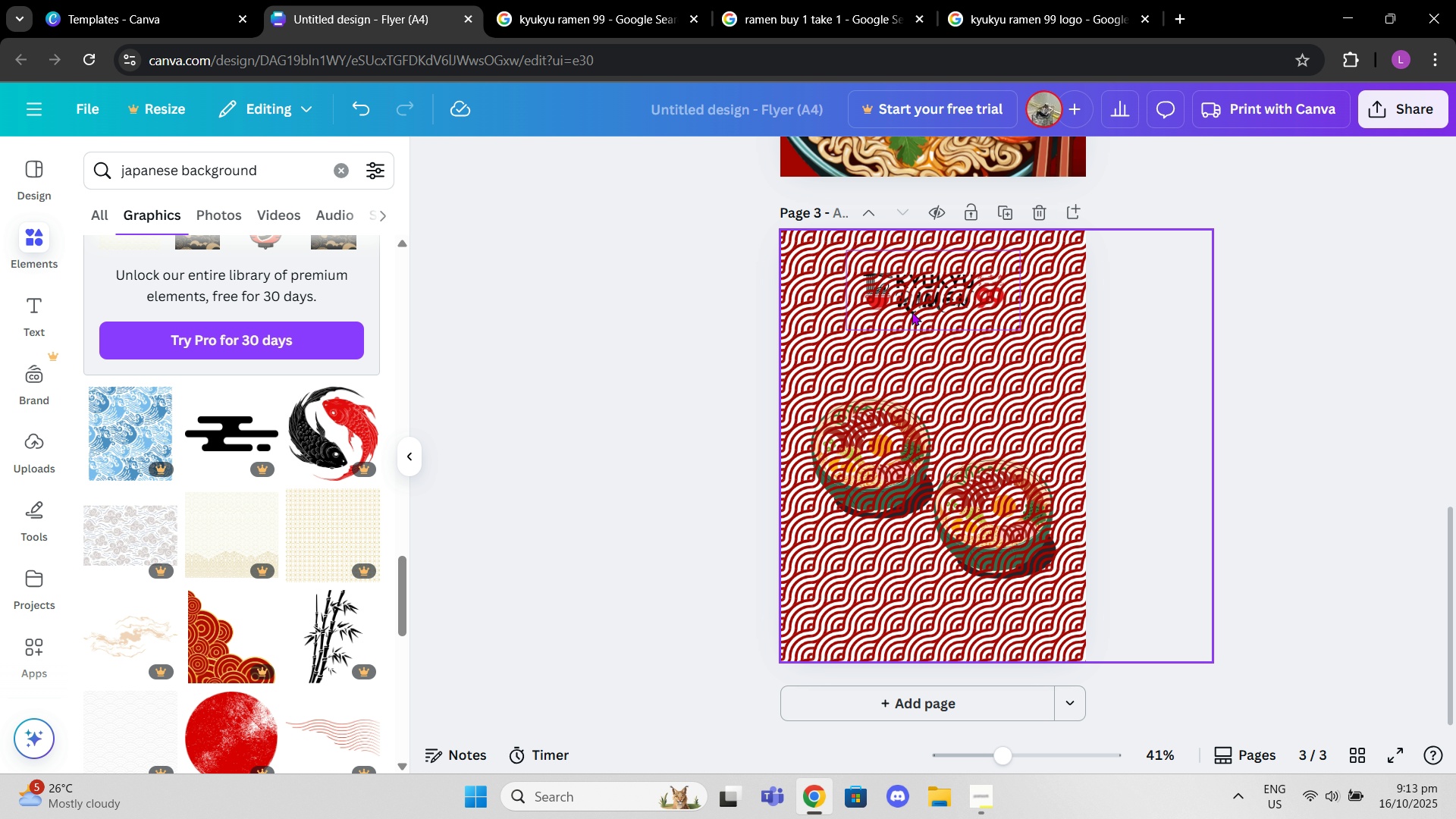 
left_click([912, 312])
 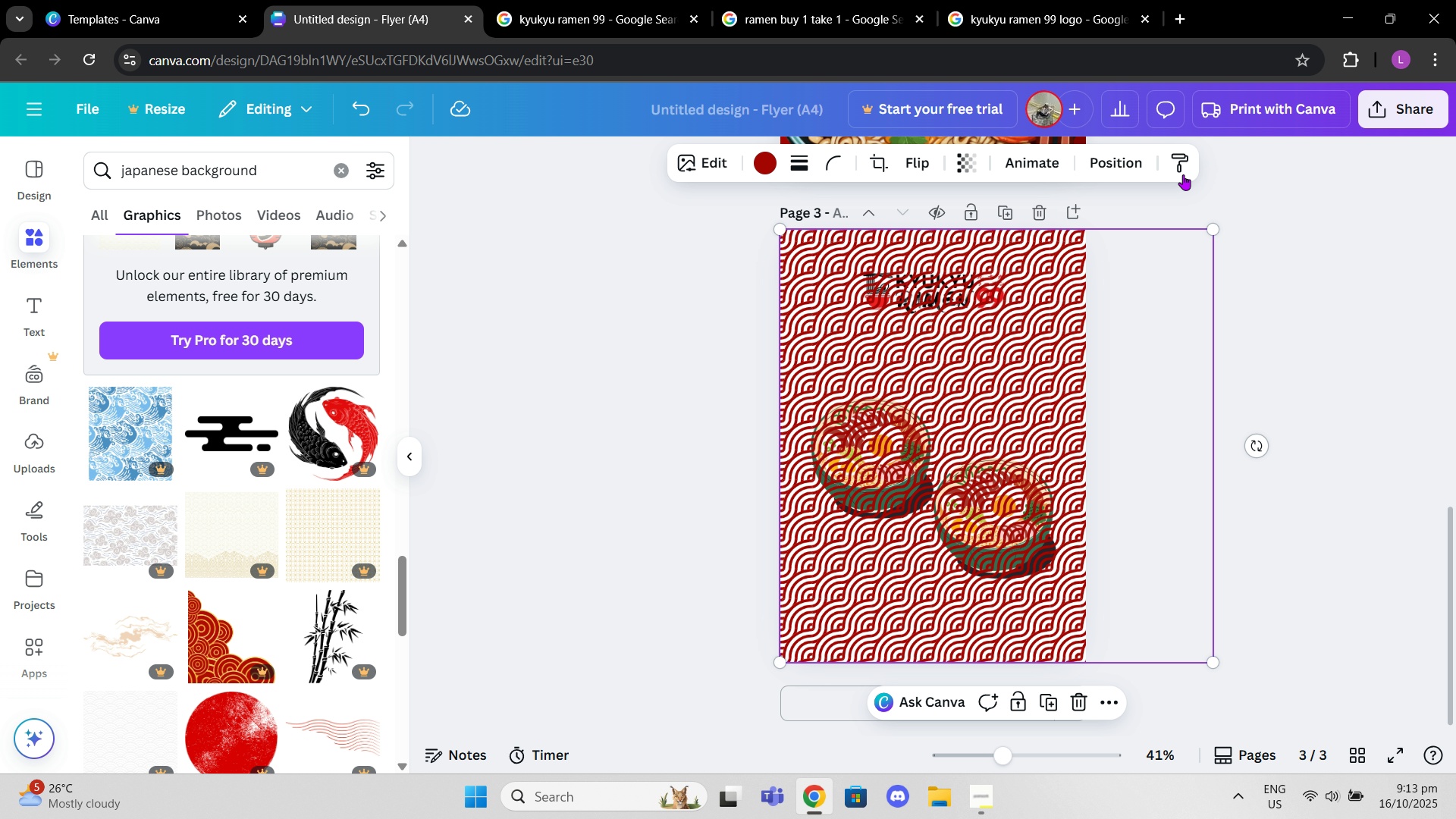 
left_click([1144, 163])
 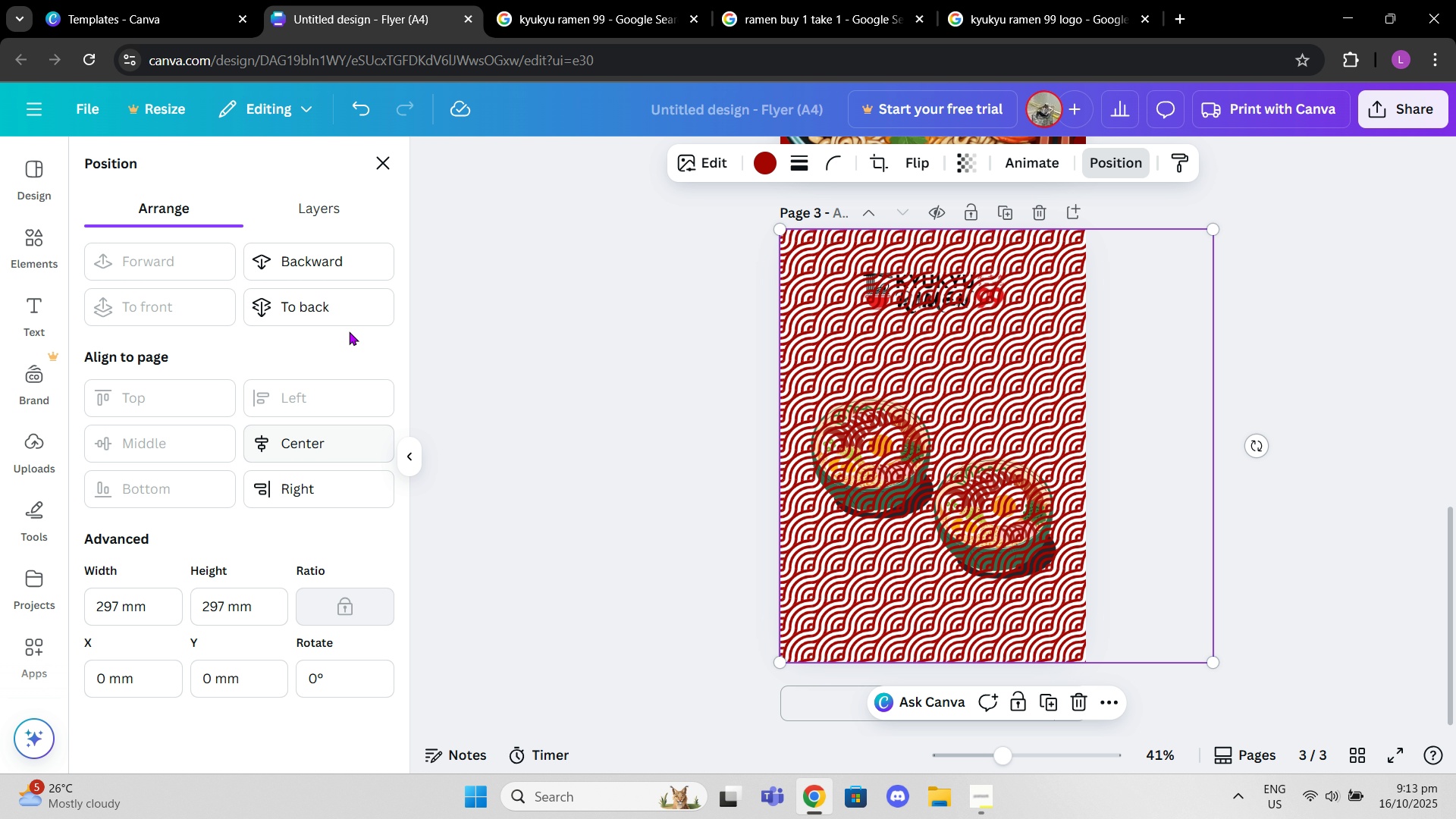 
left_click([337, 309])
 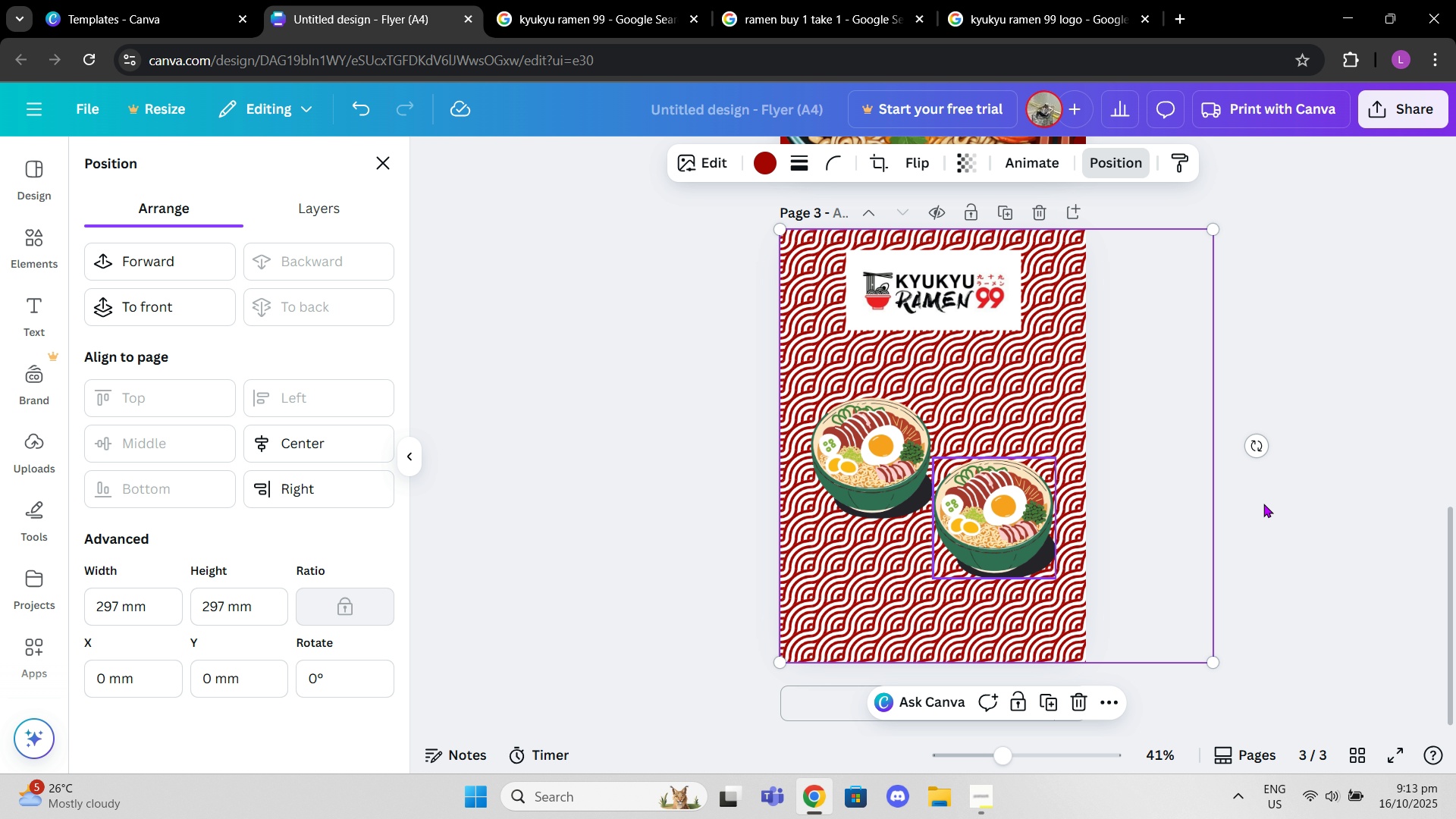 
left_click([1263, 505])
 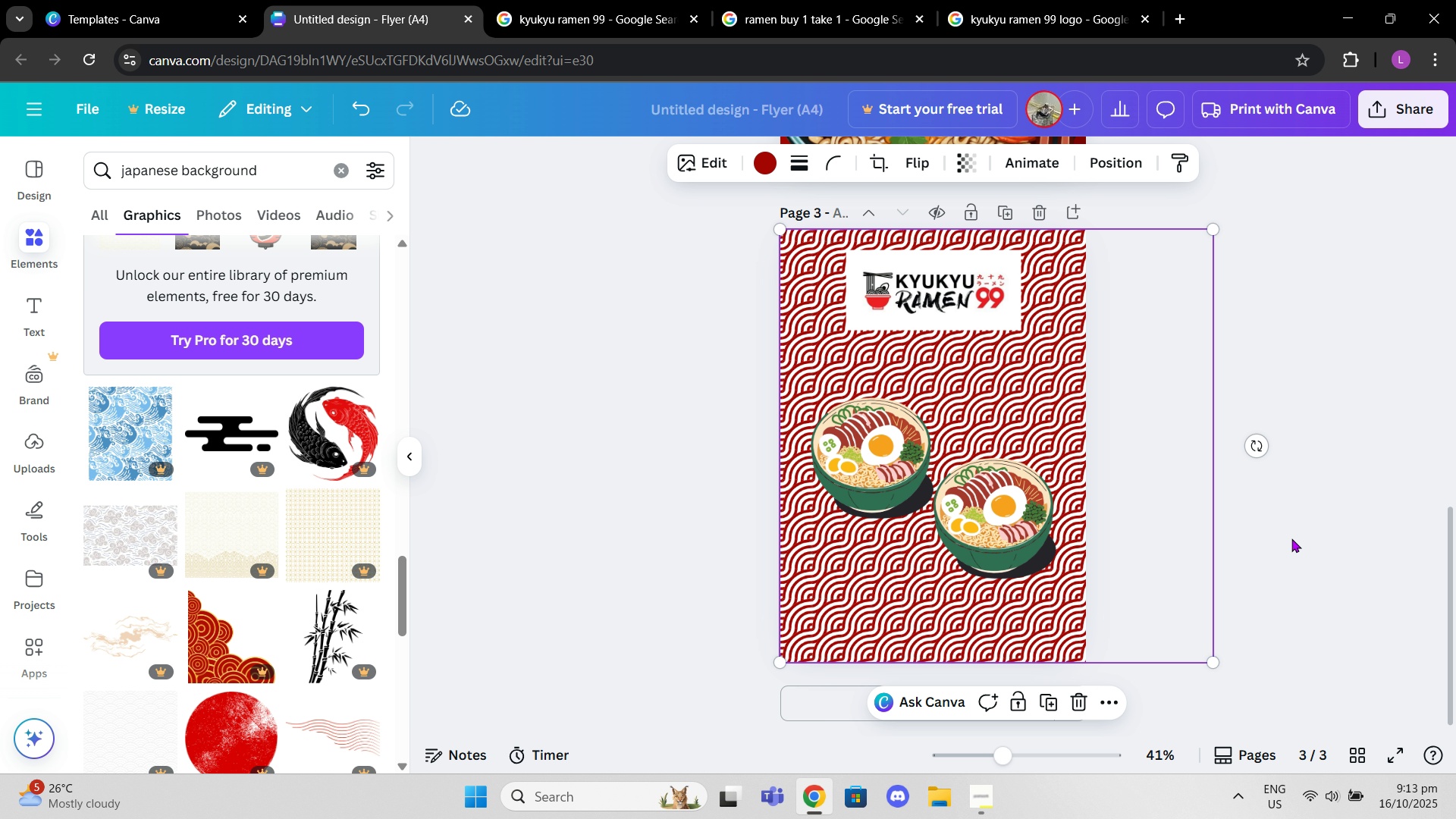 
left_click([1291, 538])
 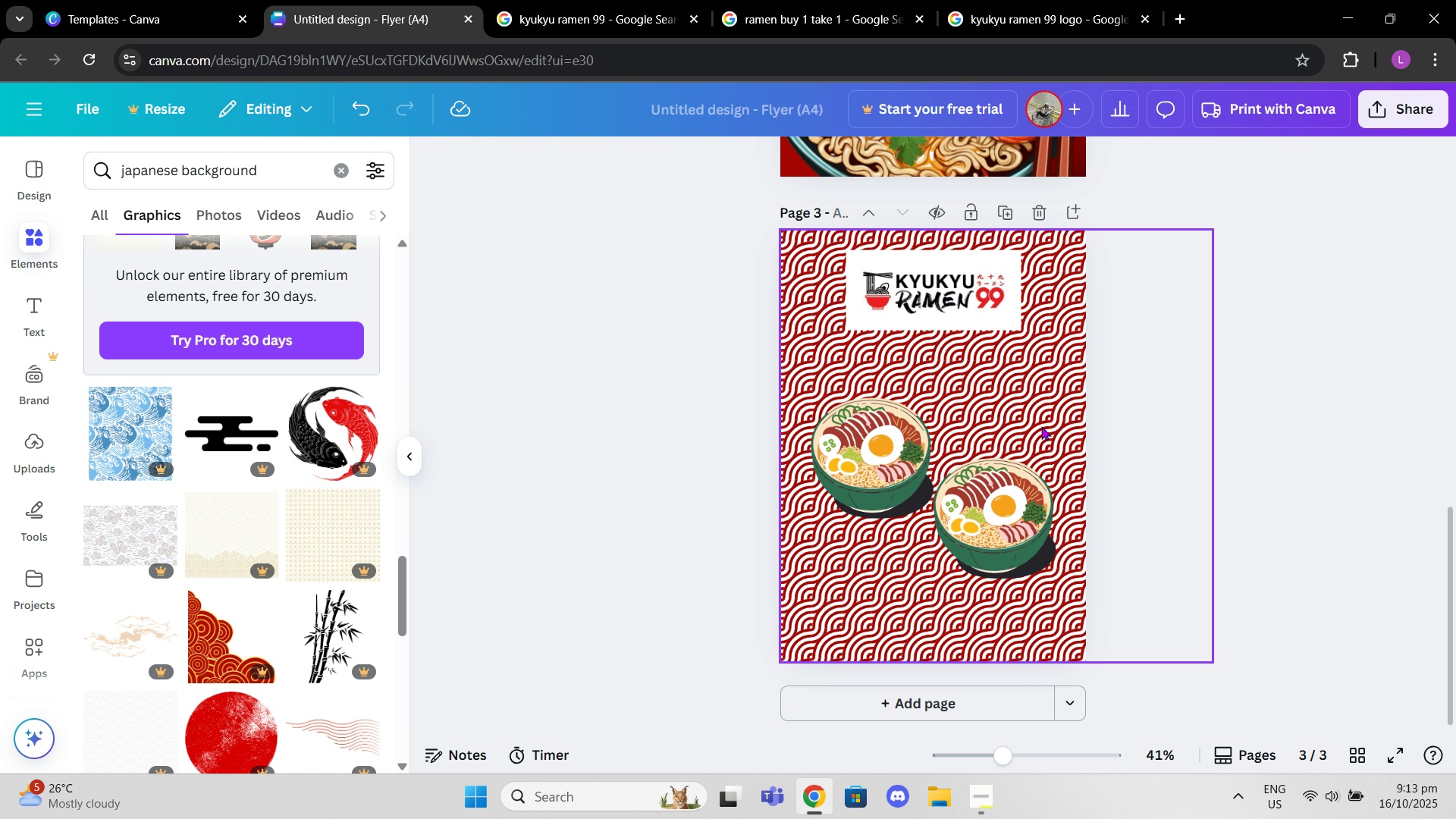 
left_click([1041, 426])
 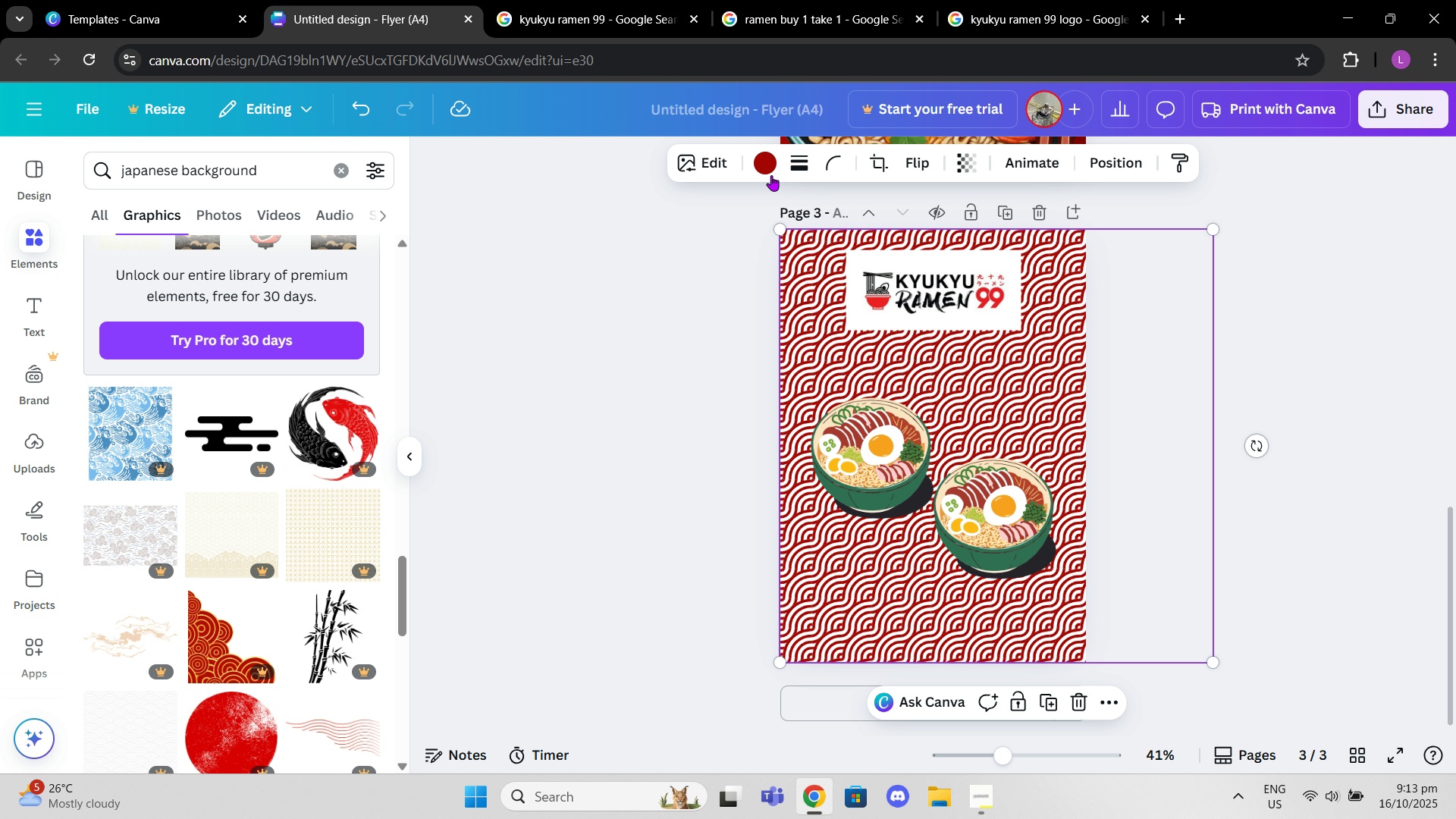 
left_click([767, 172])
 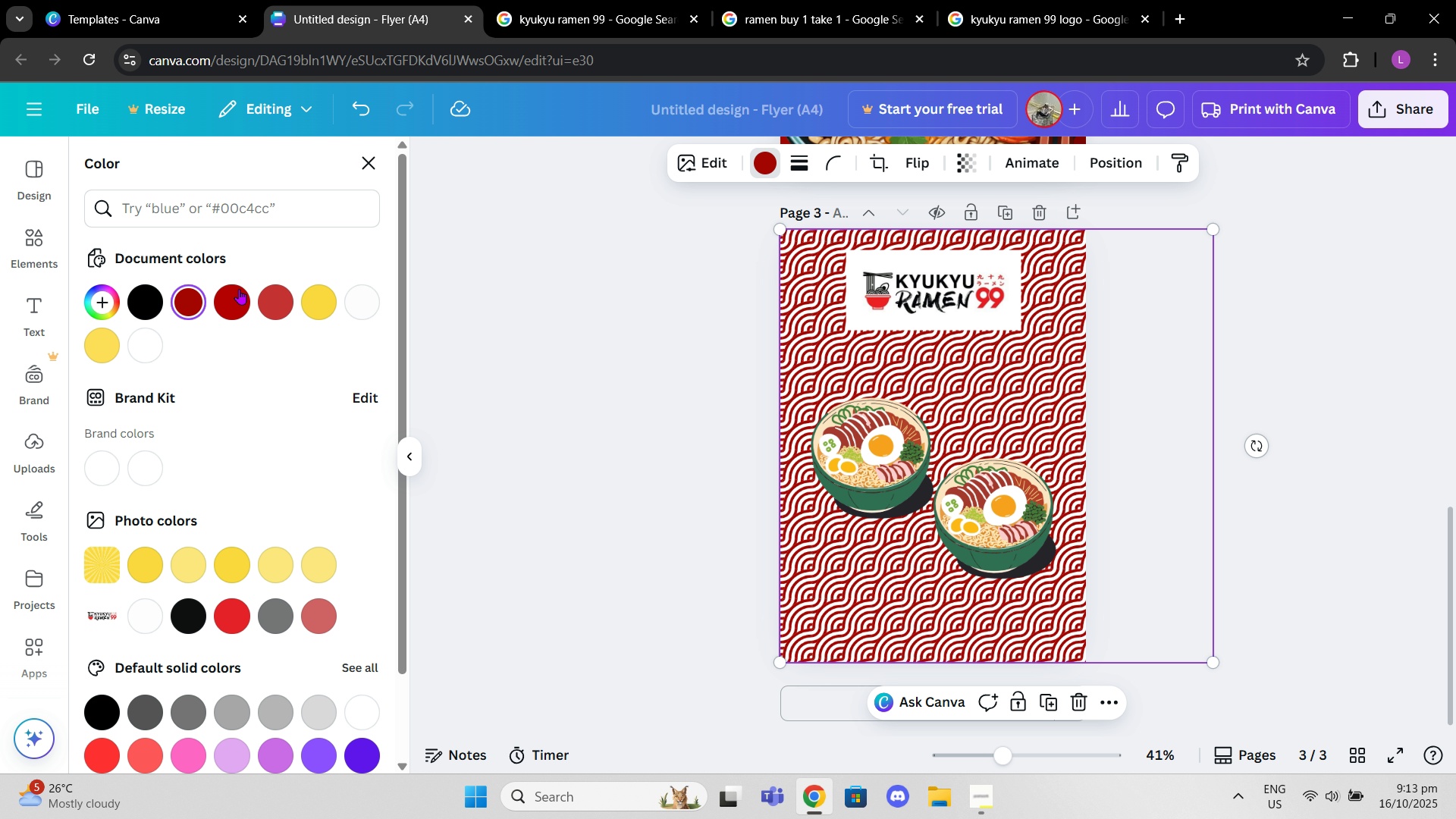 
left_click([239, 300])
 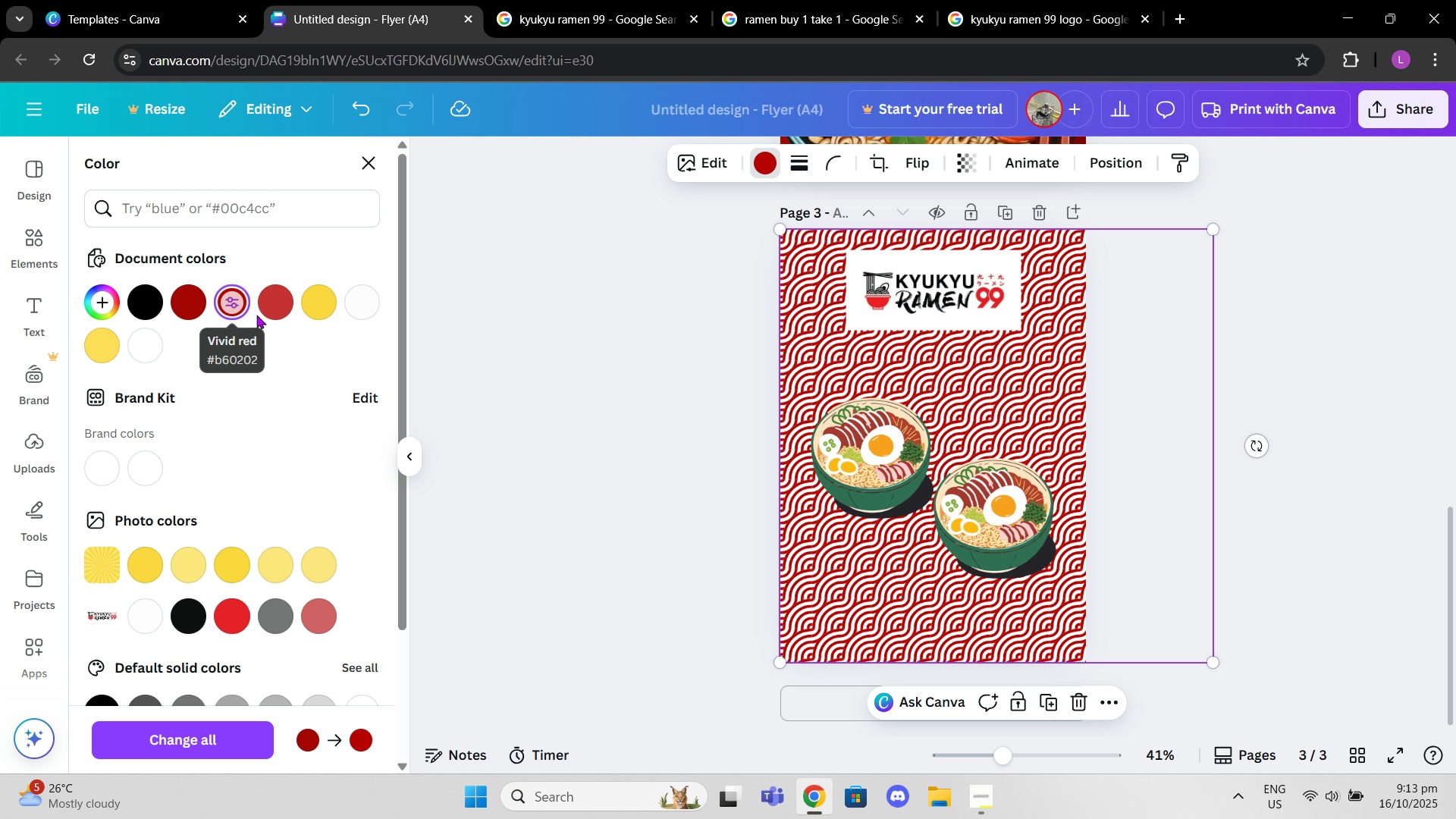 
scroll: coordinate [305, 430], scroll_direction: down, amount: 2.0
 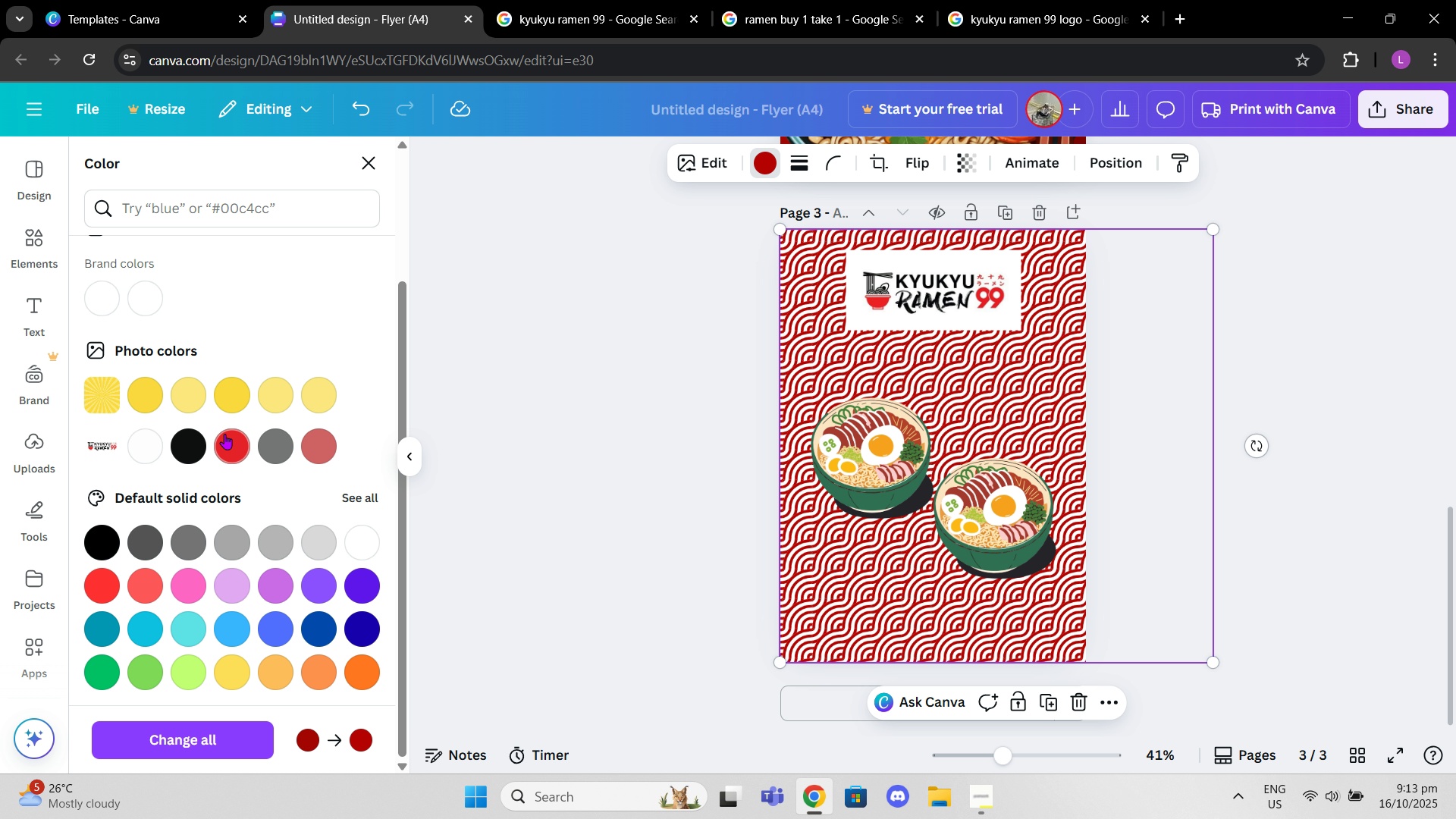 
left_click([224, 434])
 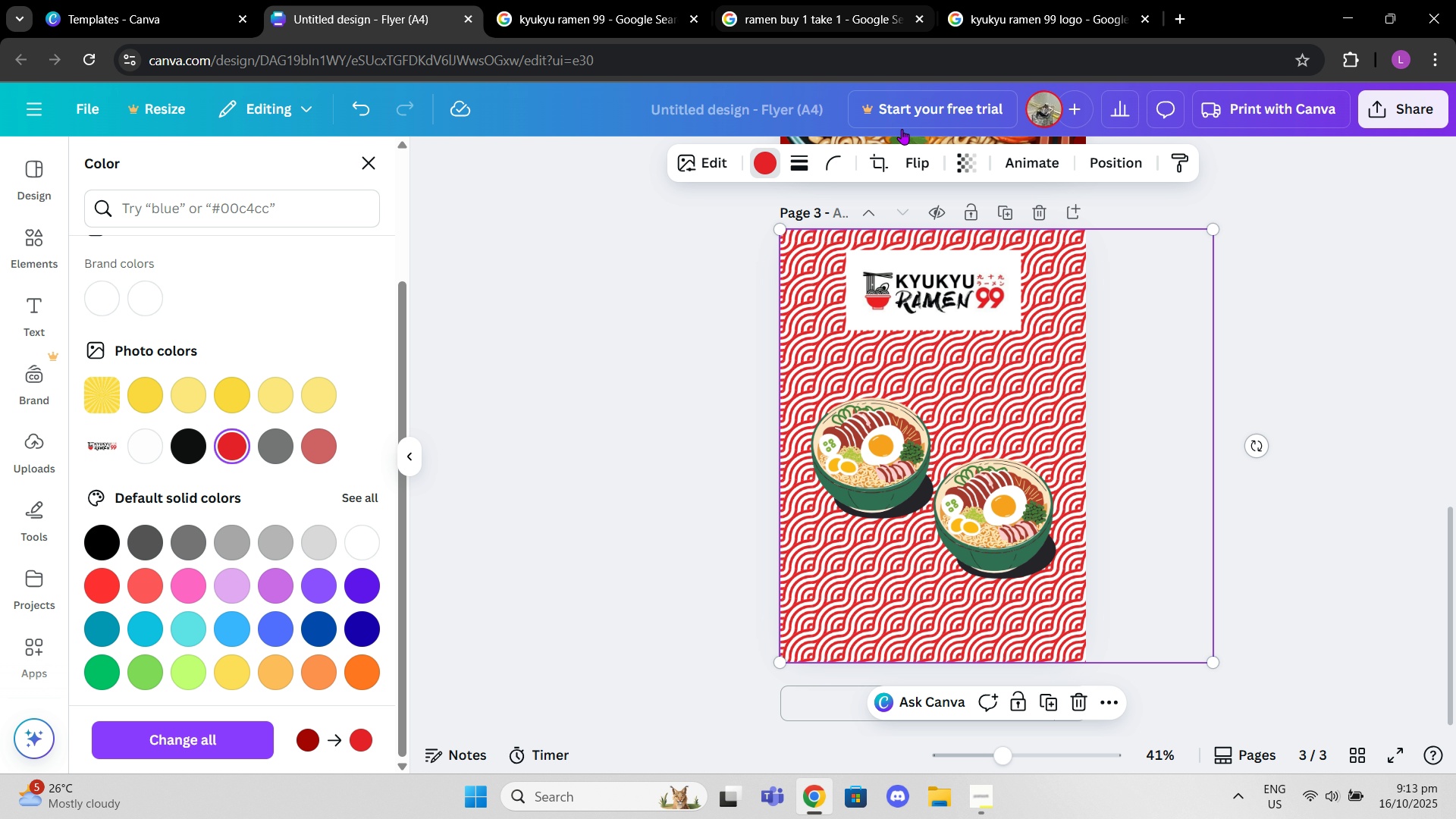 
left_click([705, 242])
 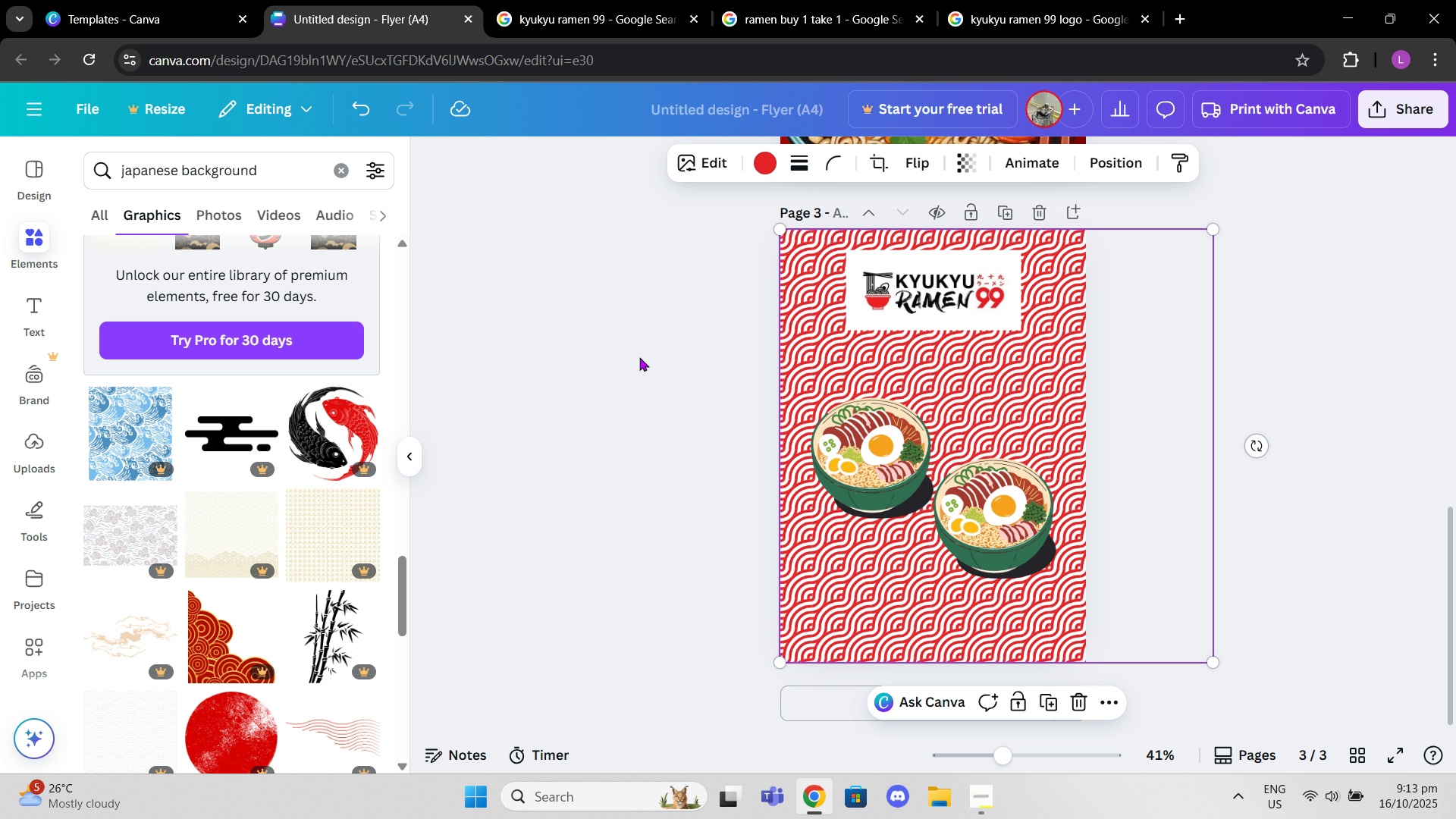 
left_click([635, 359])
 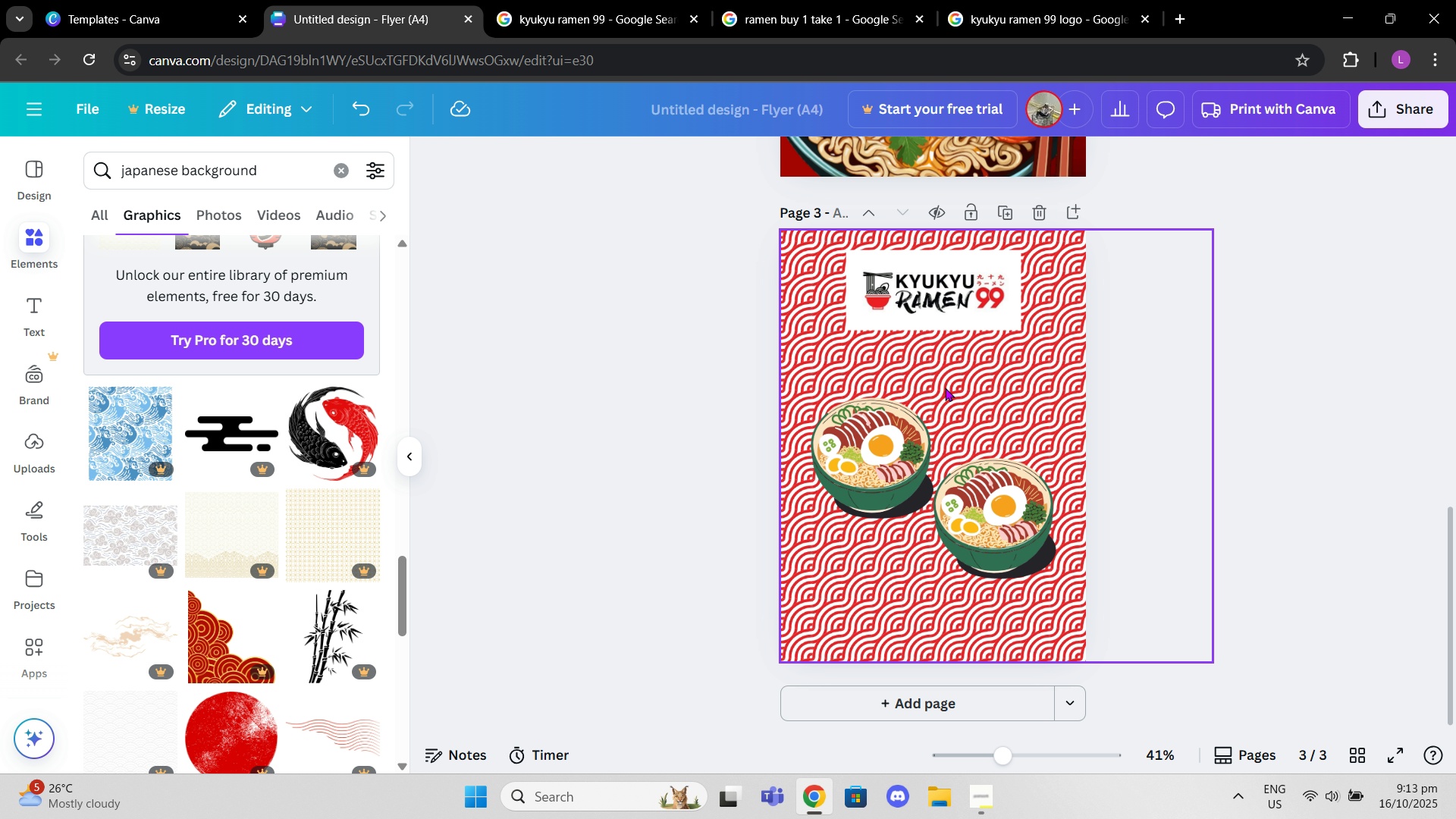 
left_click([948, 389])
 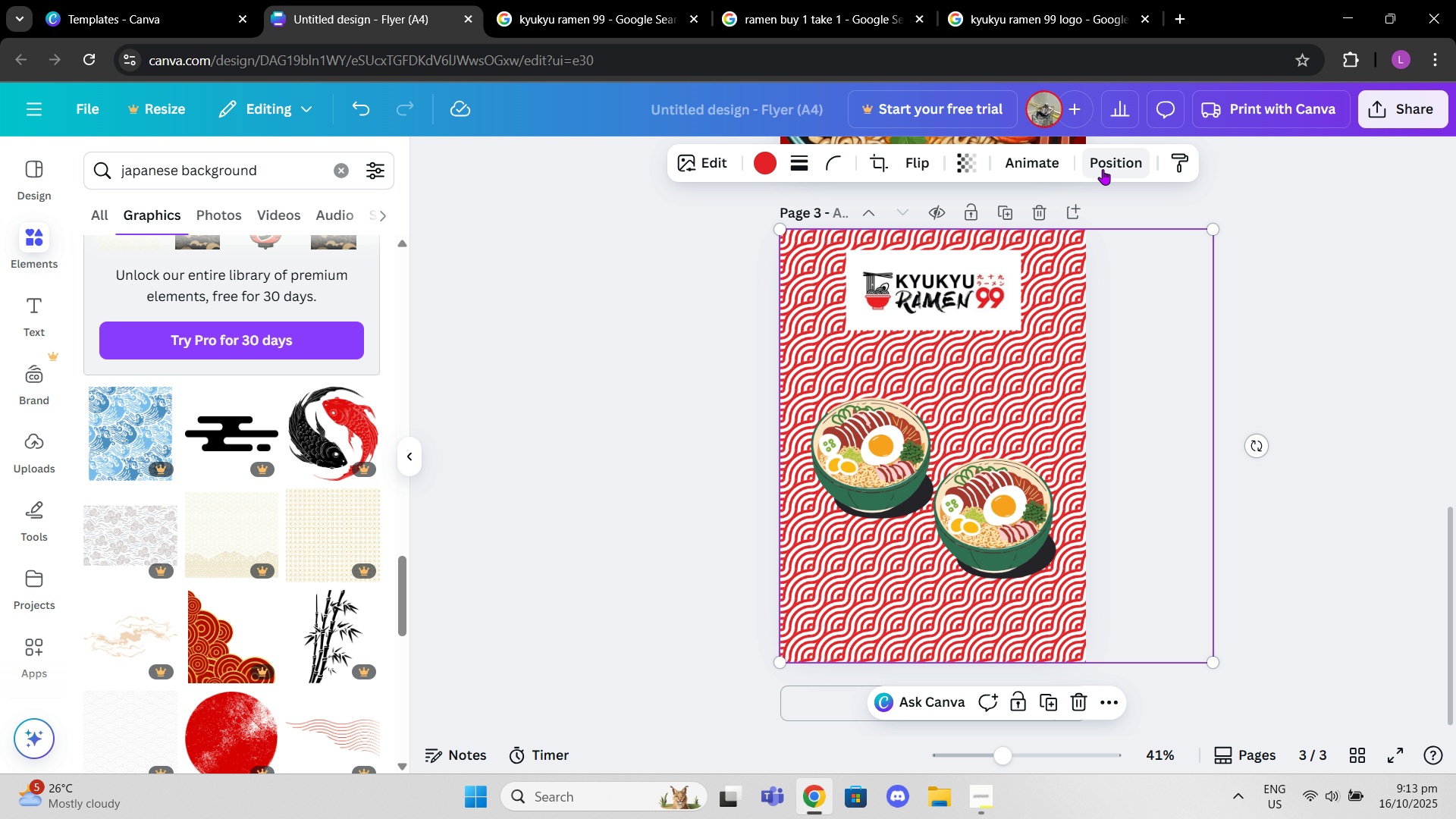 
left_click([1103, 169])
 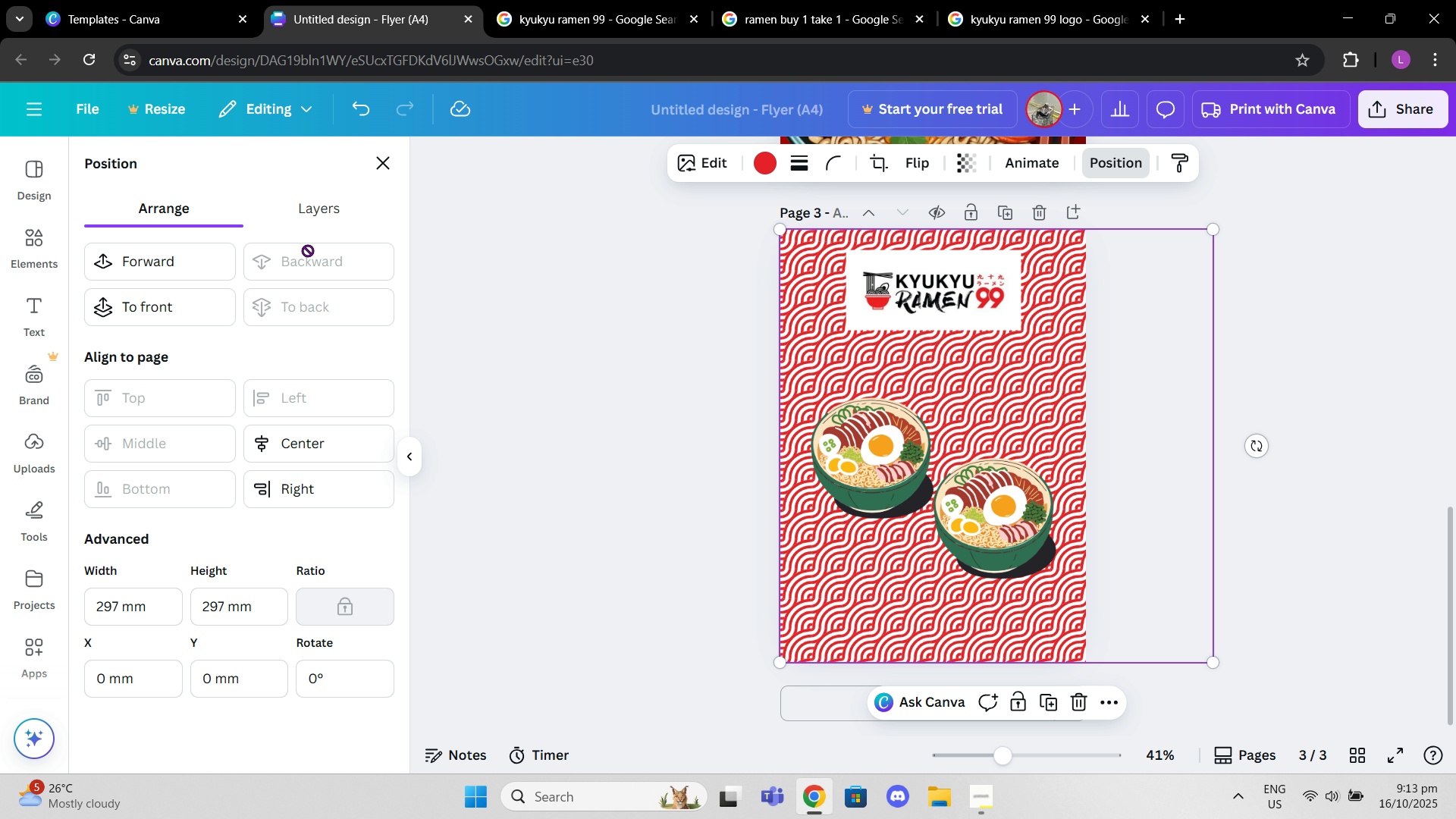 
left_click([344, 199])
 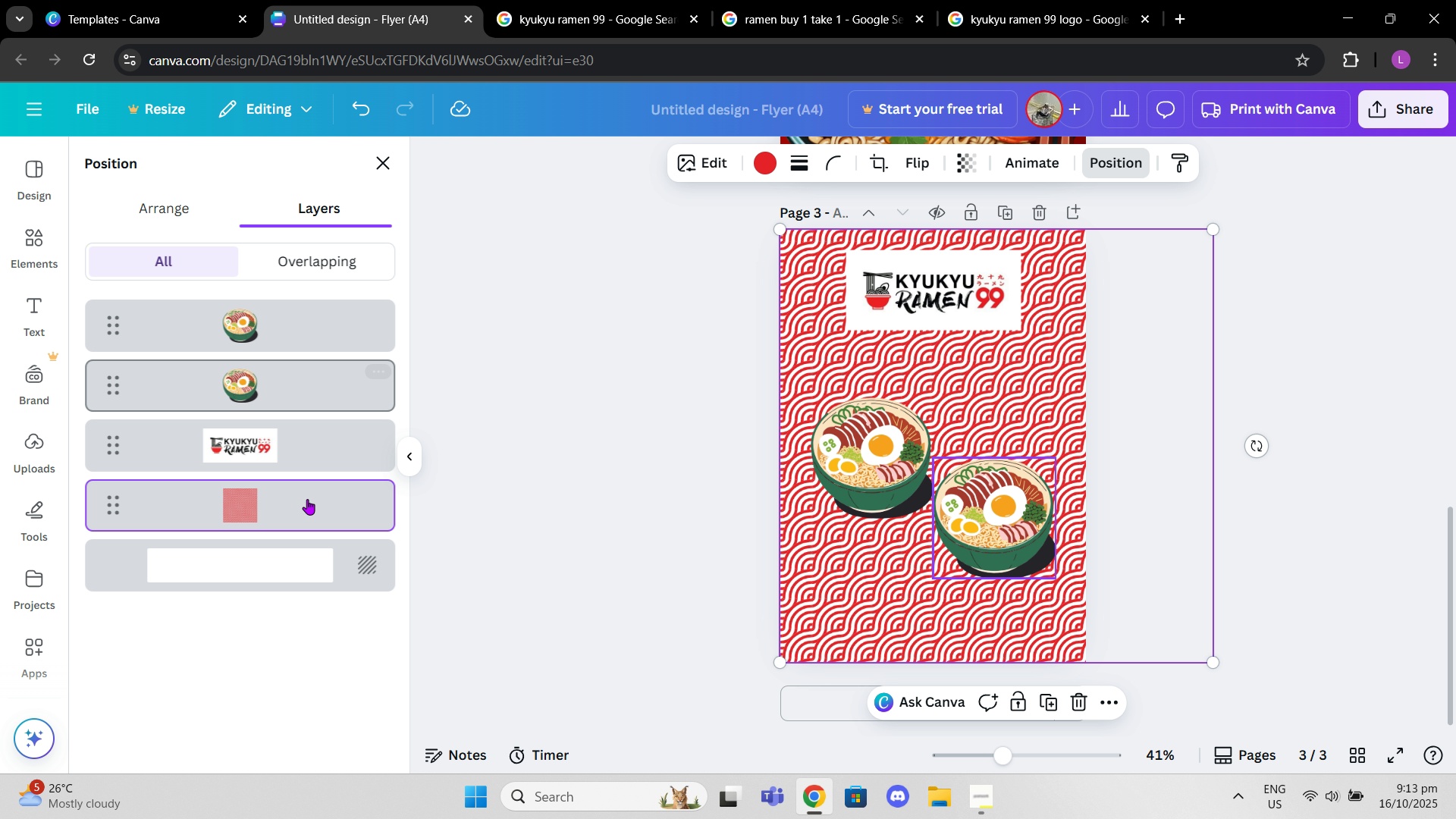 
scroll: coordinate [307, 541], scroll_direction: down, amount: 2.0
 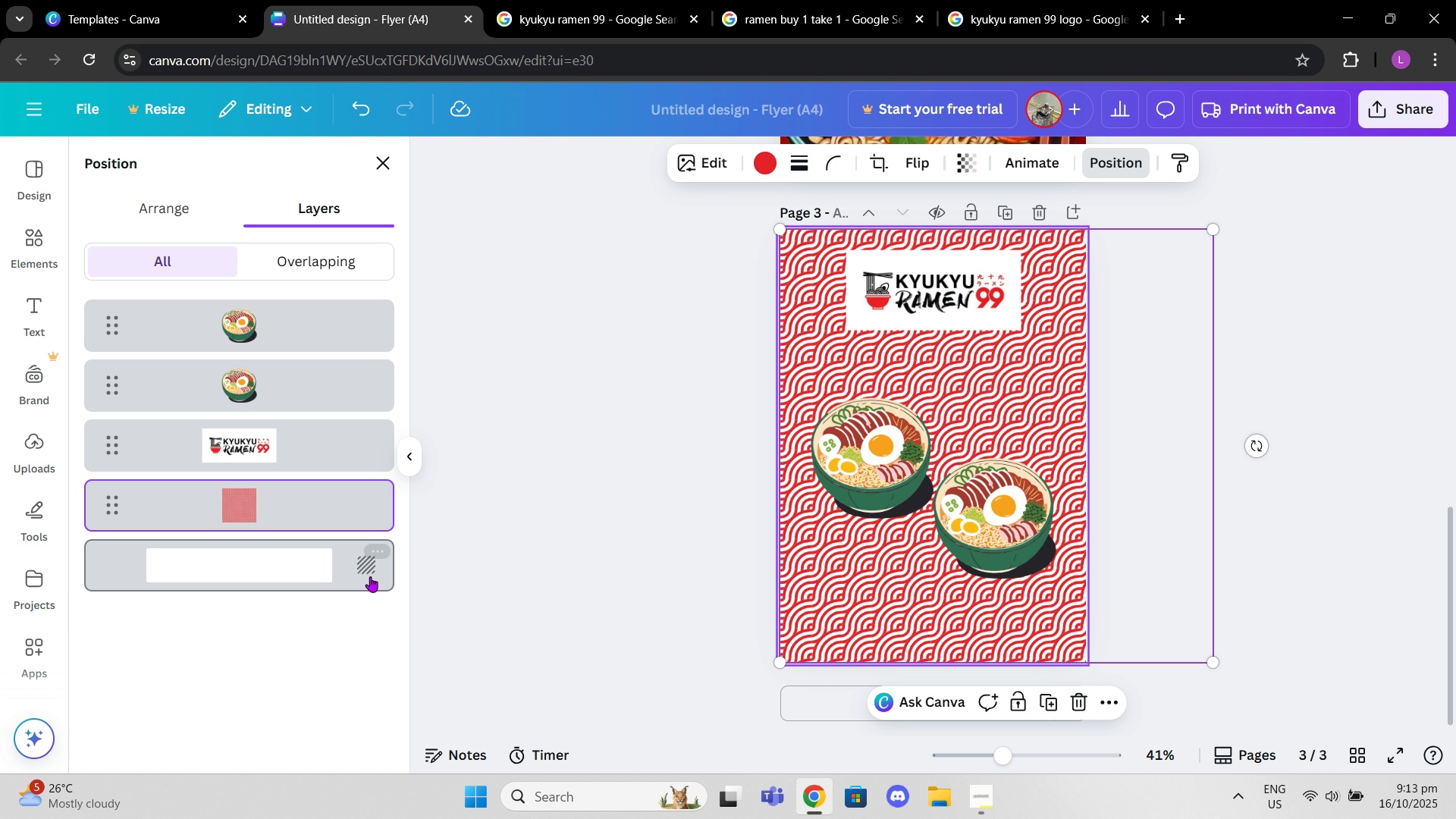 
left_click([360, 576])
 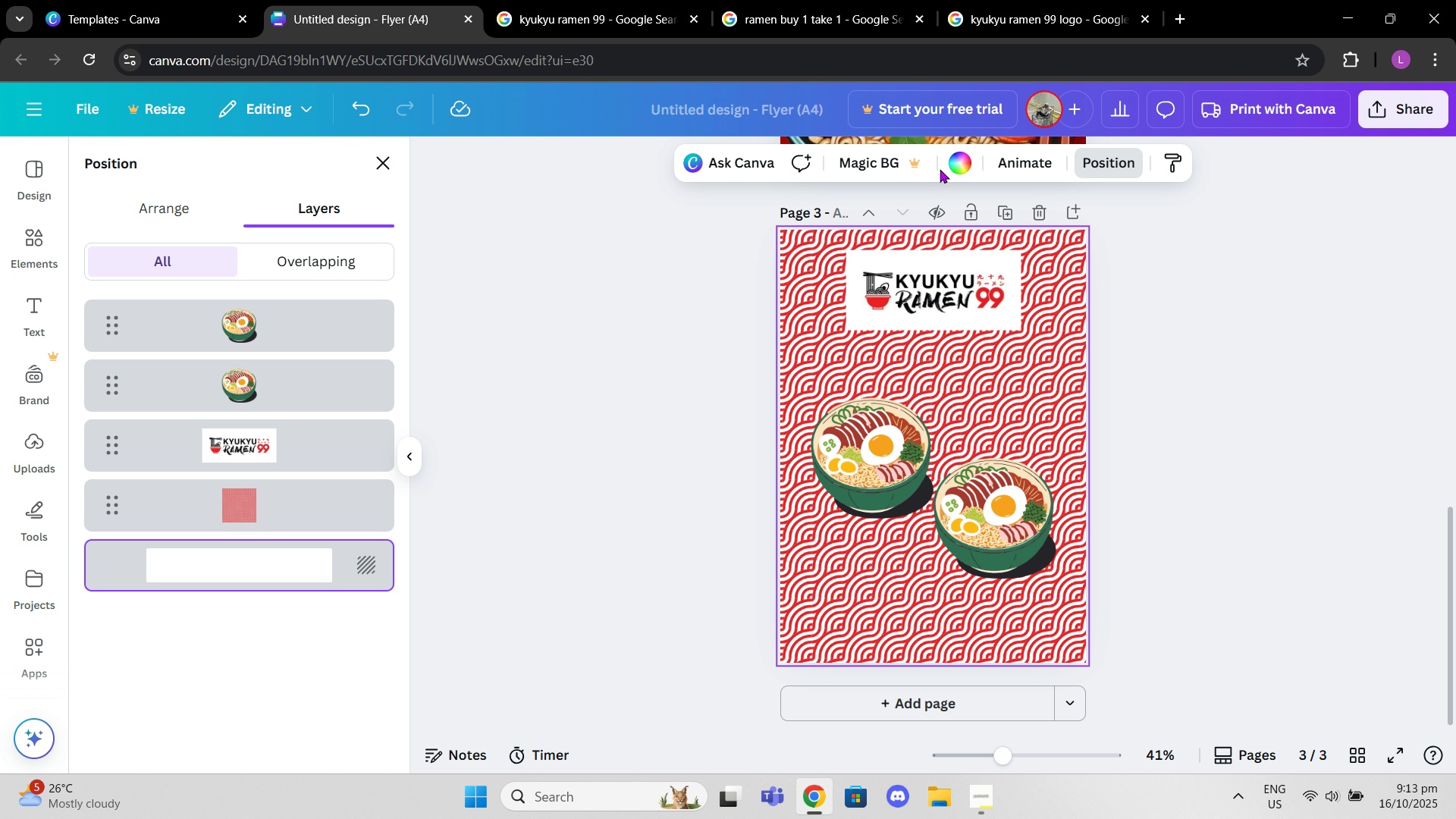 
double_click([961, 165])
 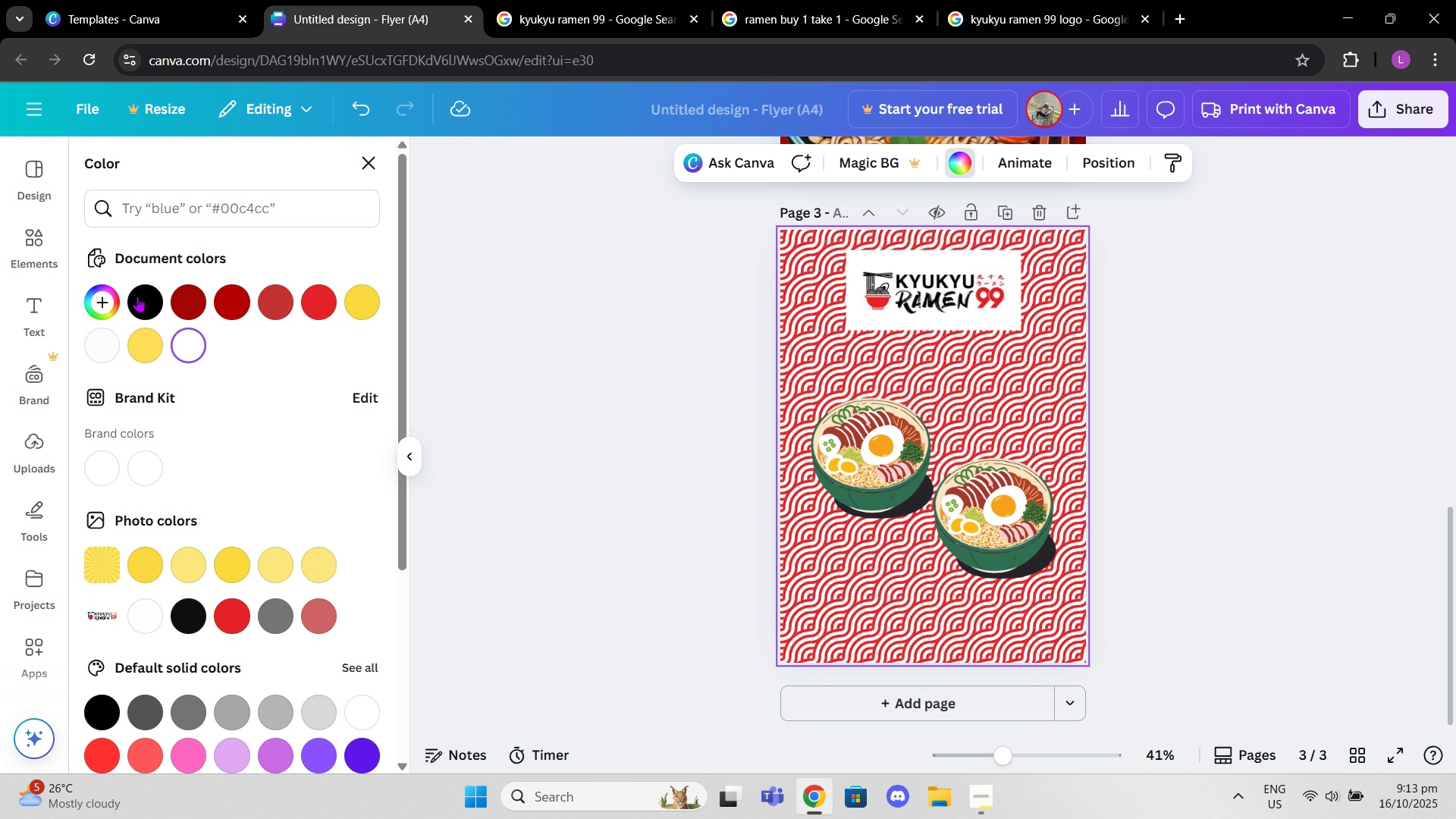 
left_click([133, 298])
 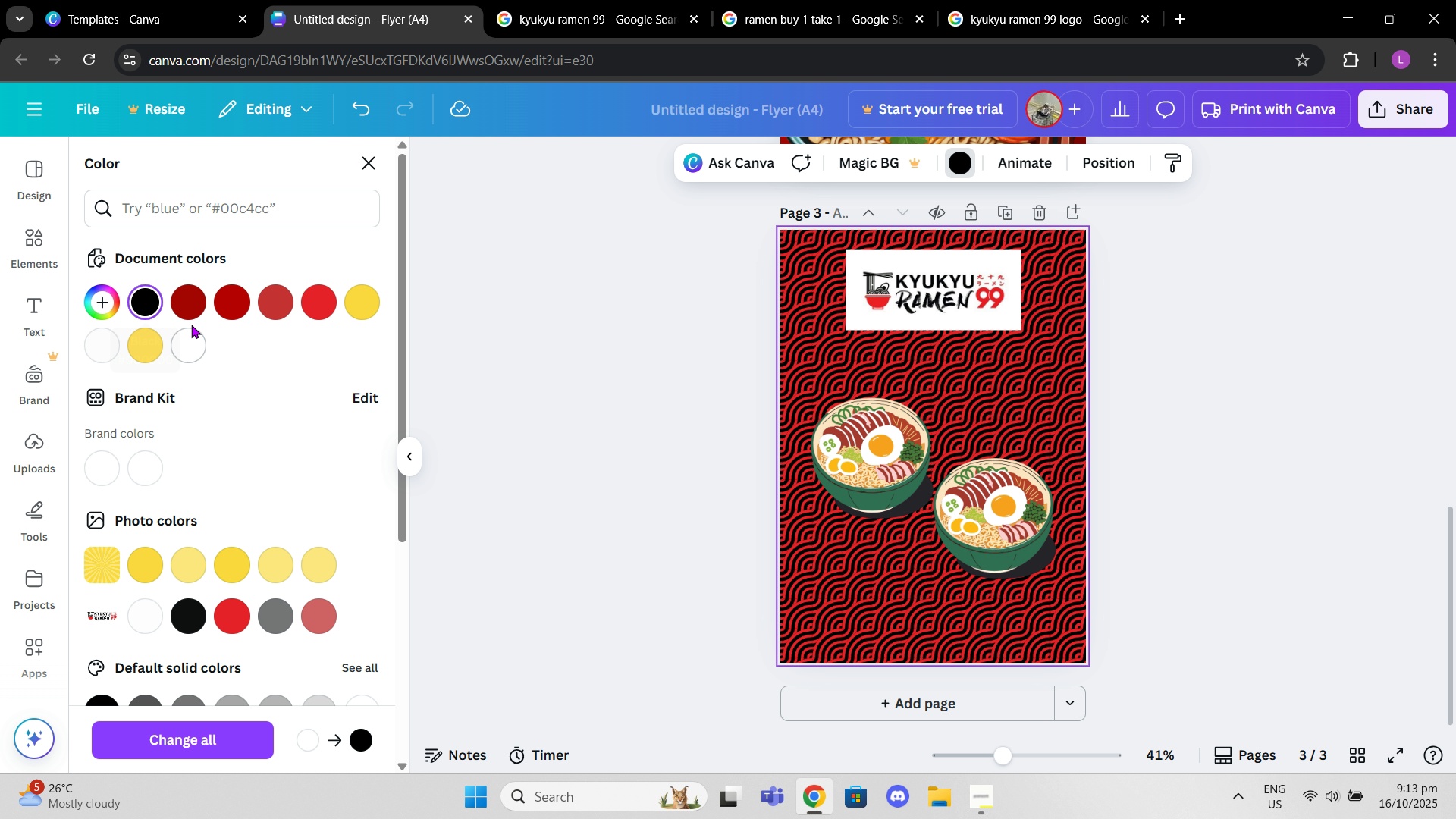 
left_click([189, 337])
 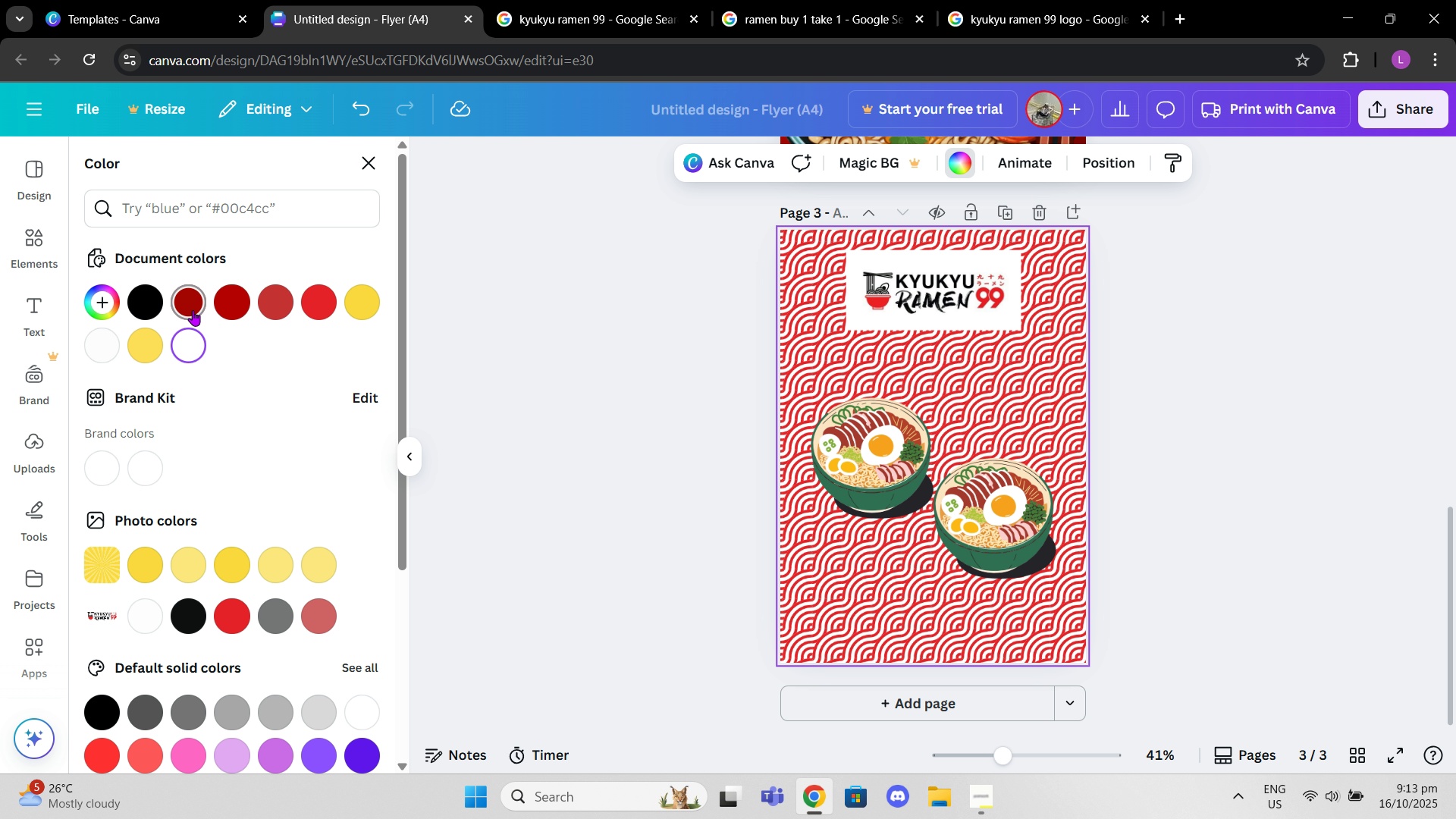 
left_click([193, 310])
 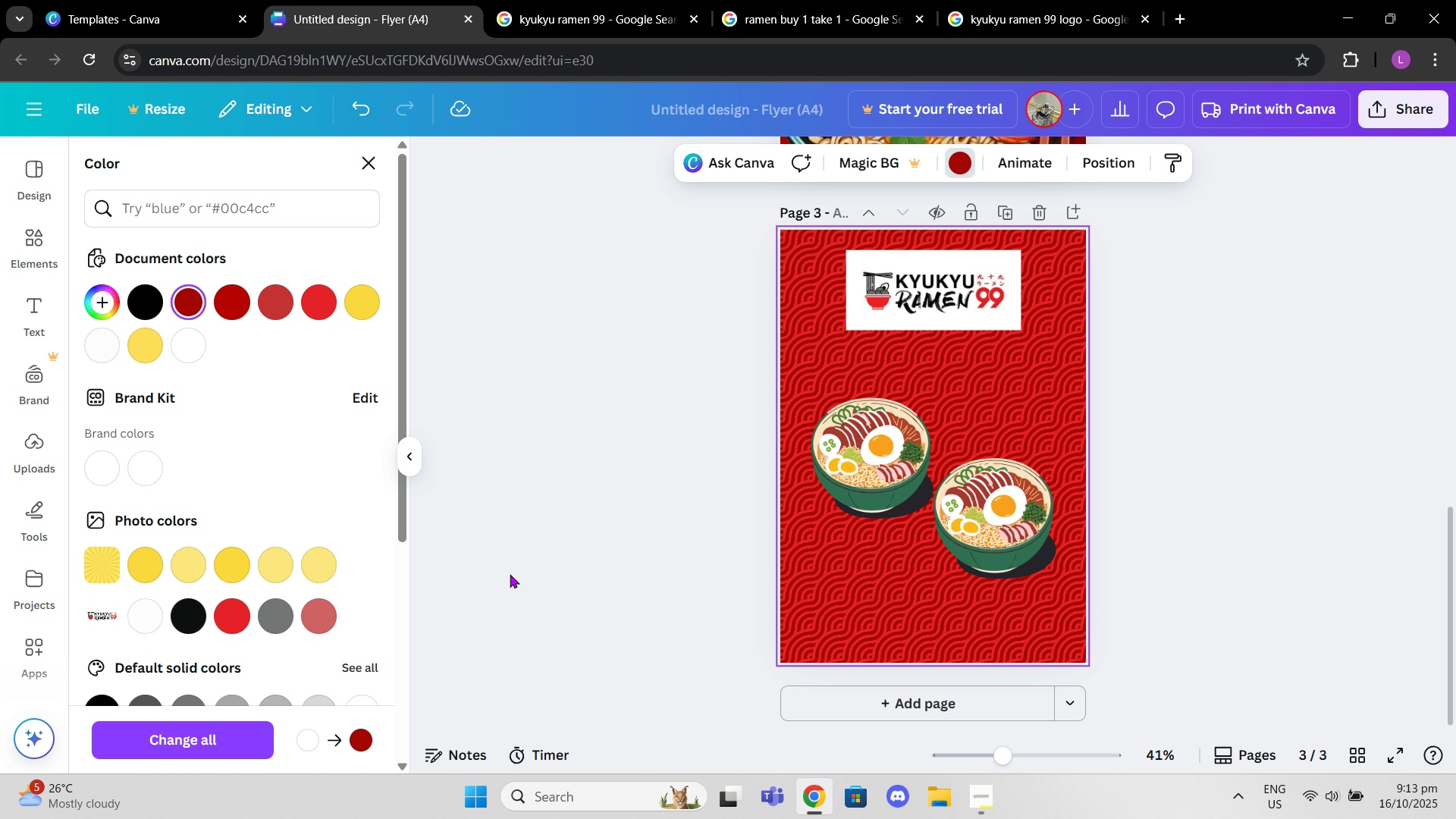 
wait(8.34)
 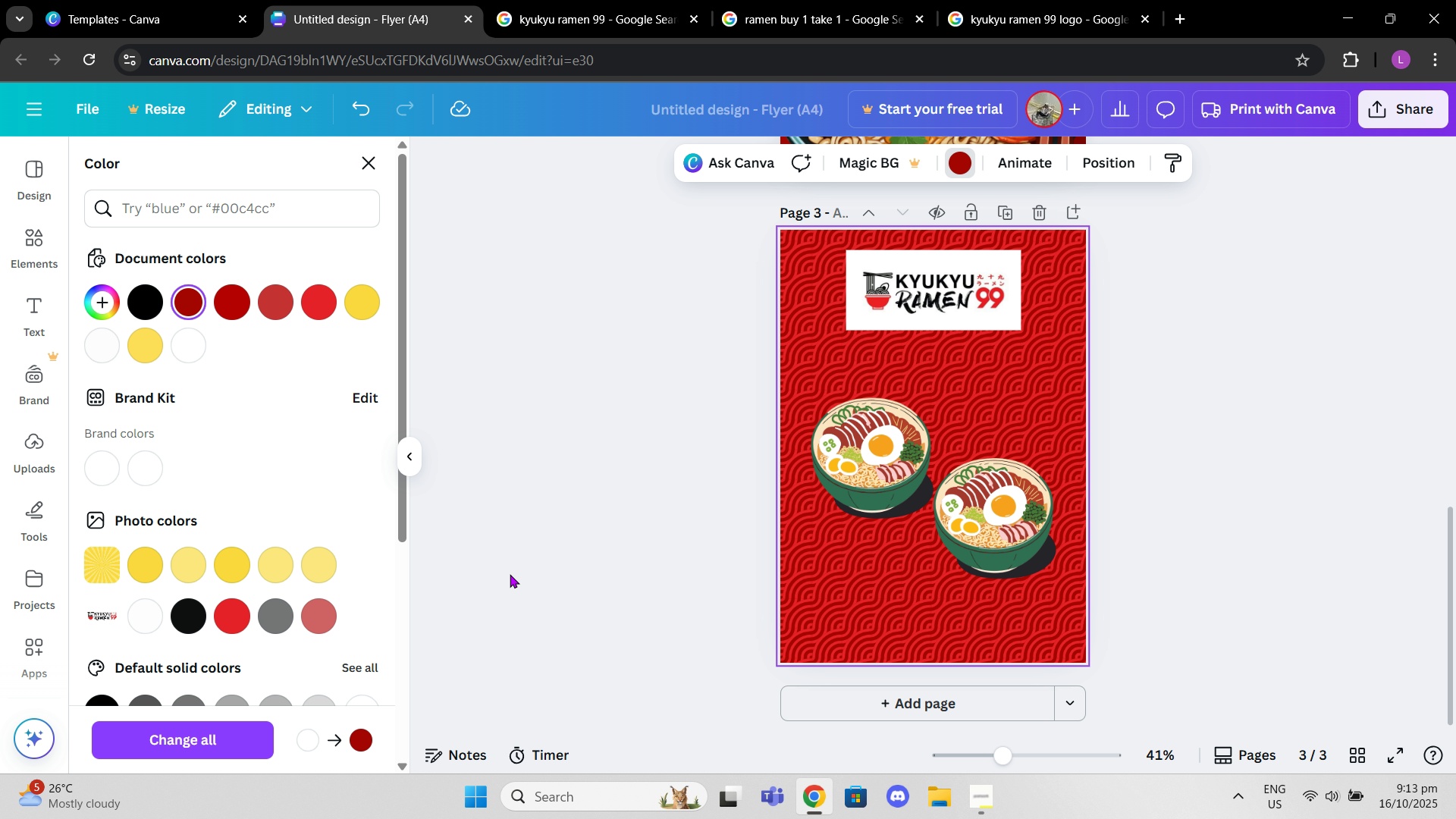 
left_click([217, 295])
 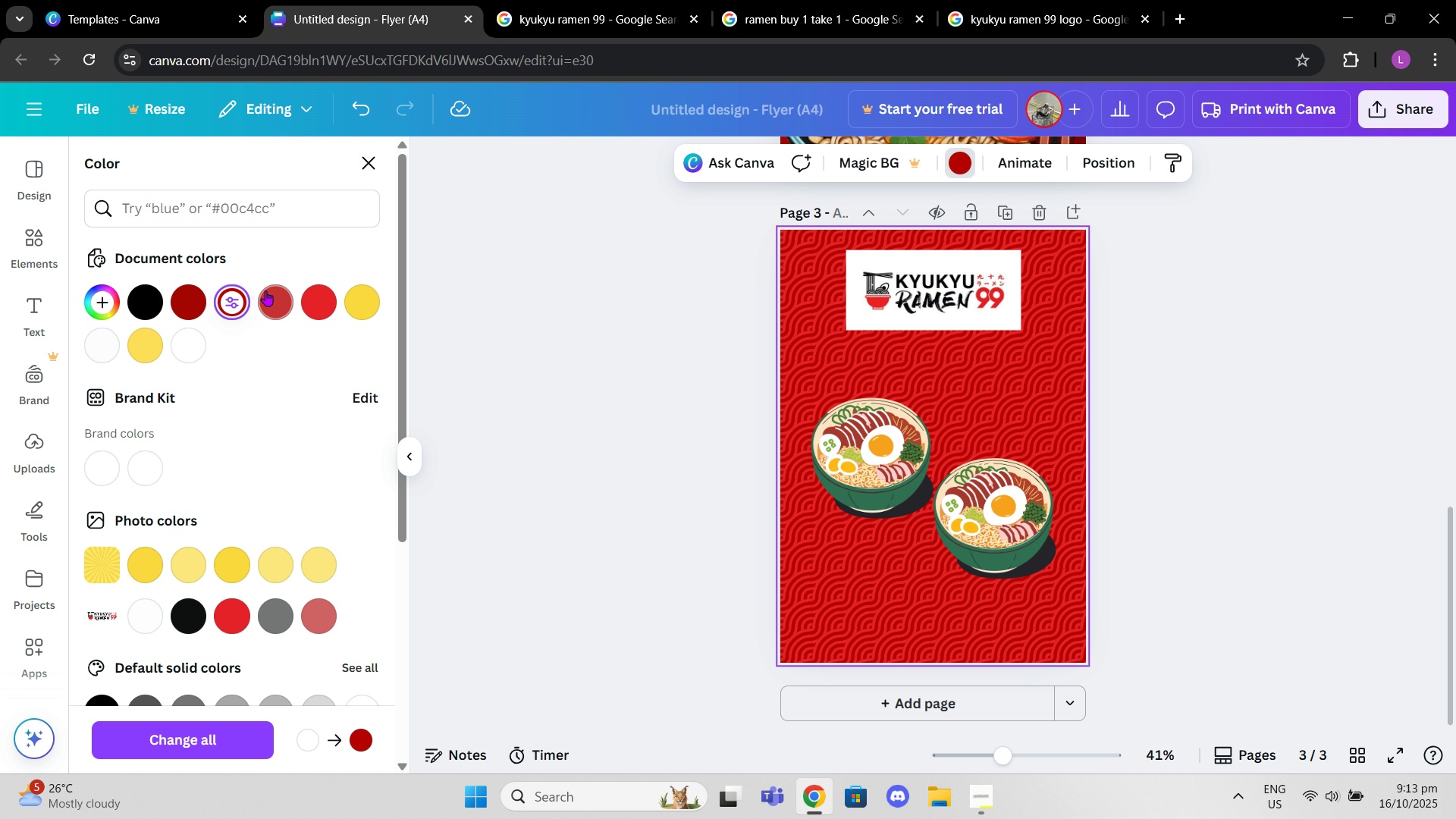 
left_click([275, 290])
 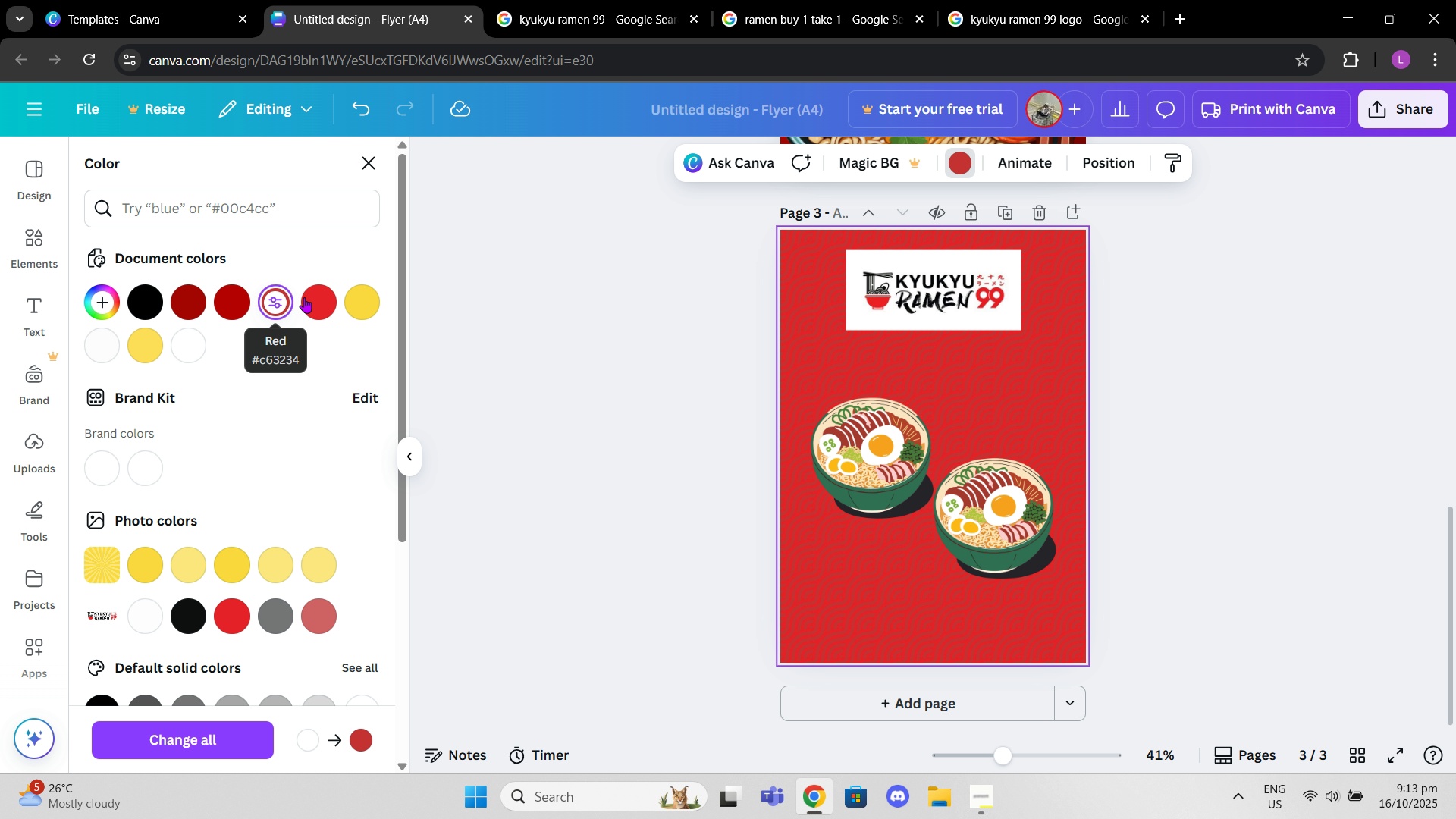 
left_click([304, 297])
 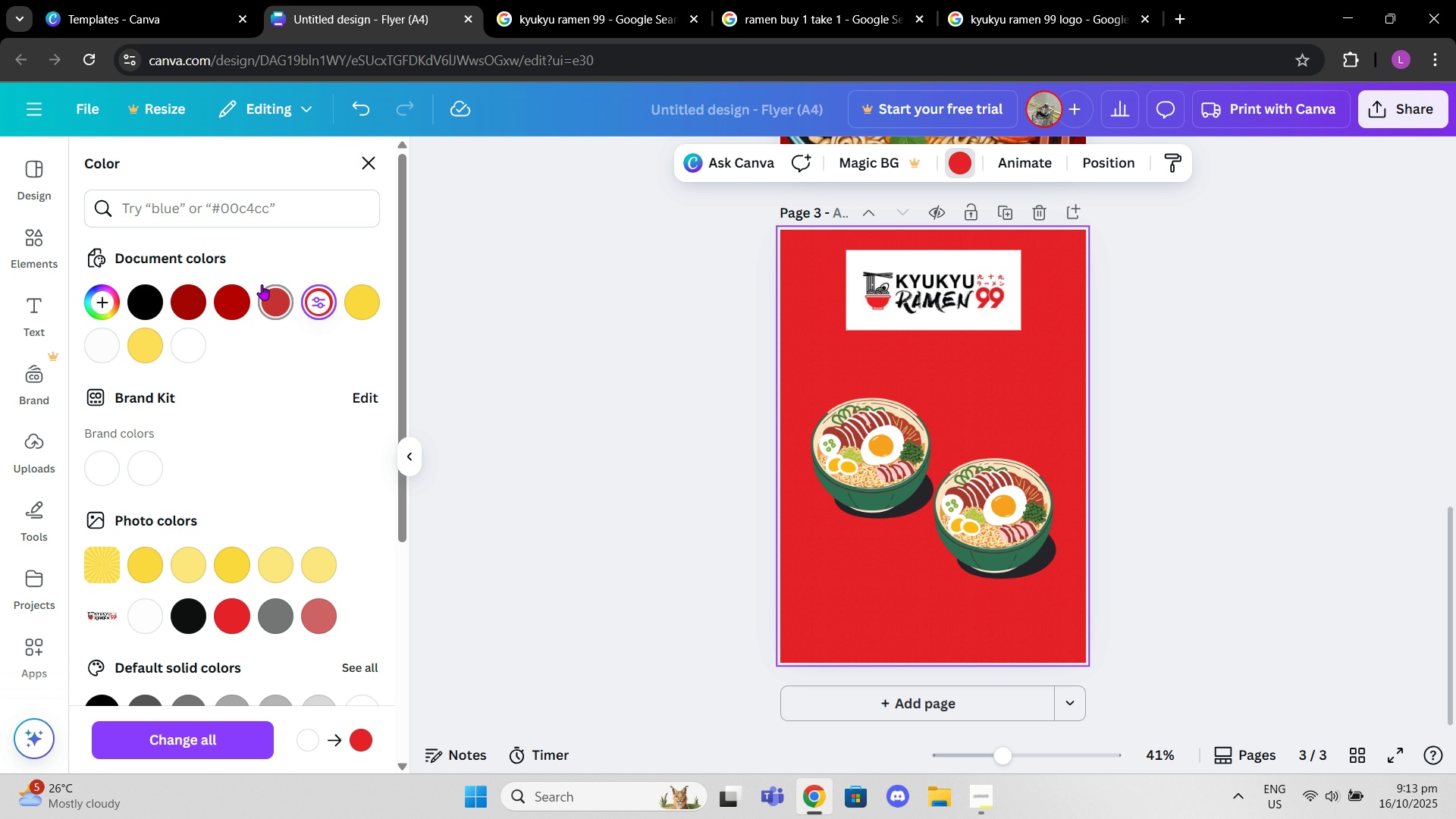 
left_click([262, 284])
 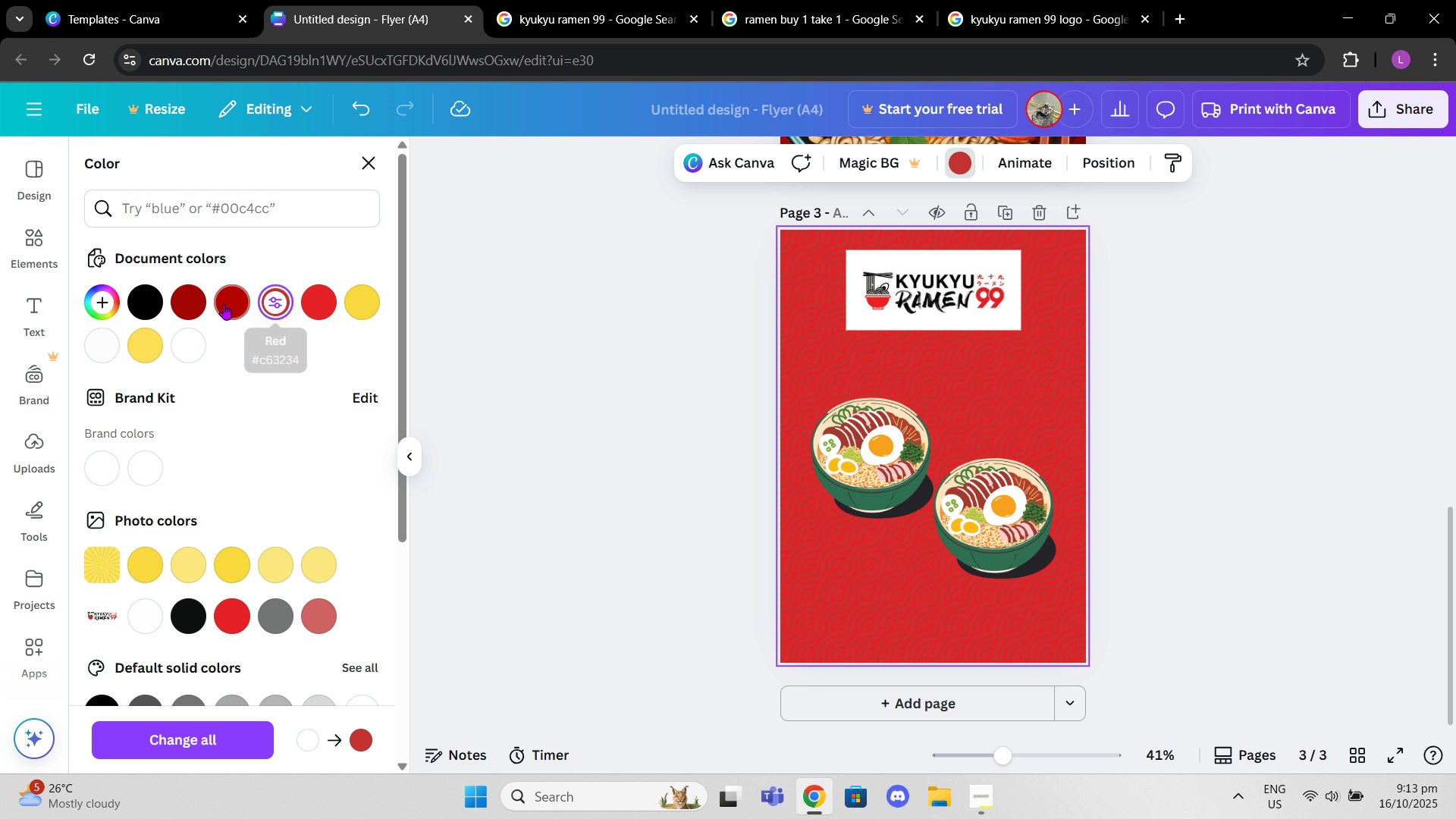 
left_click([224, 304])
 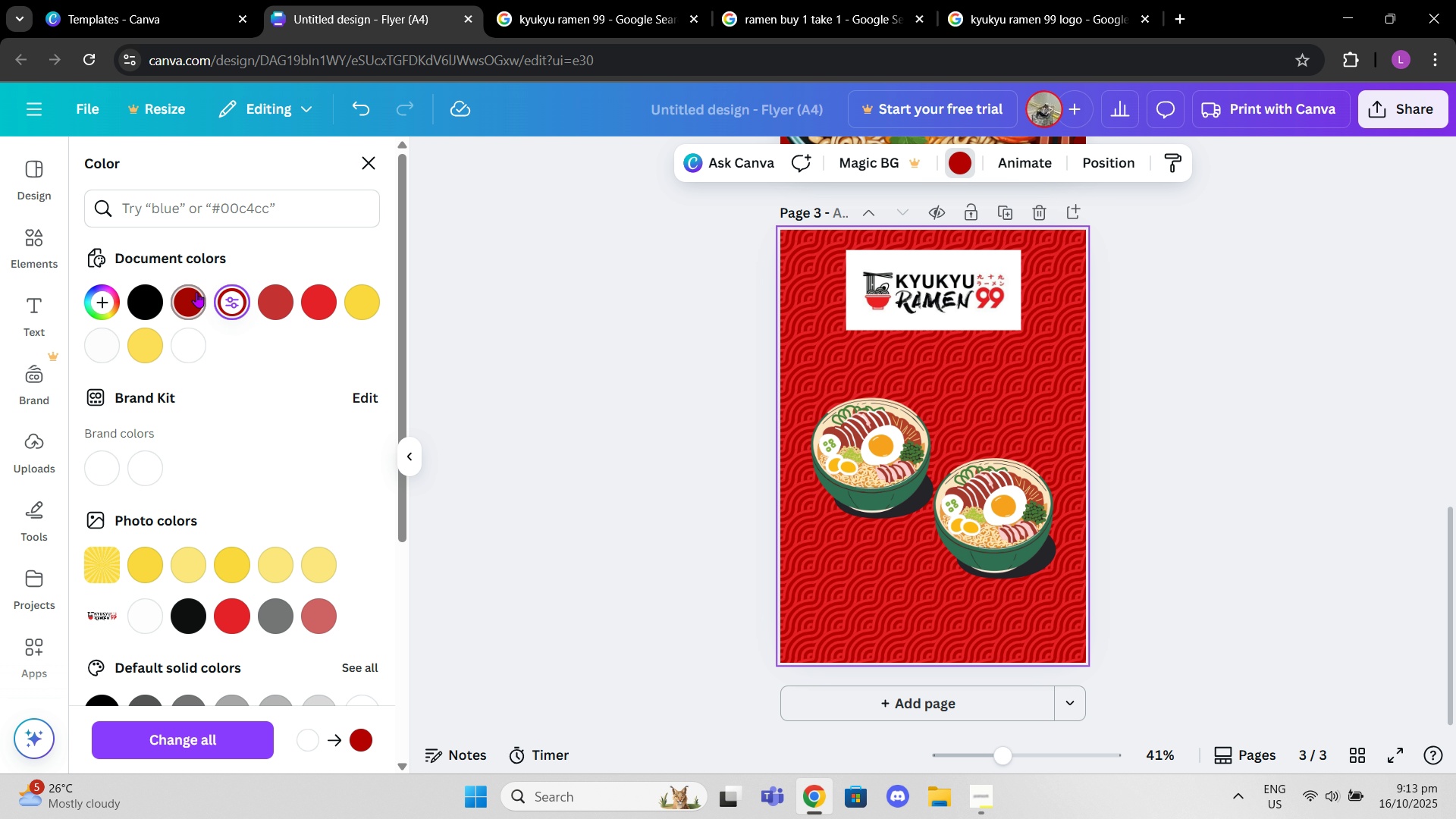 
left_click([196, 292])
 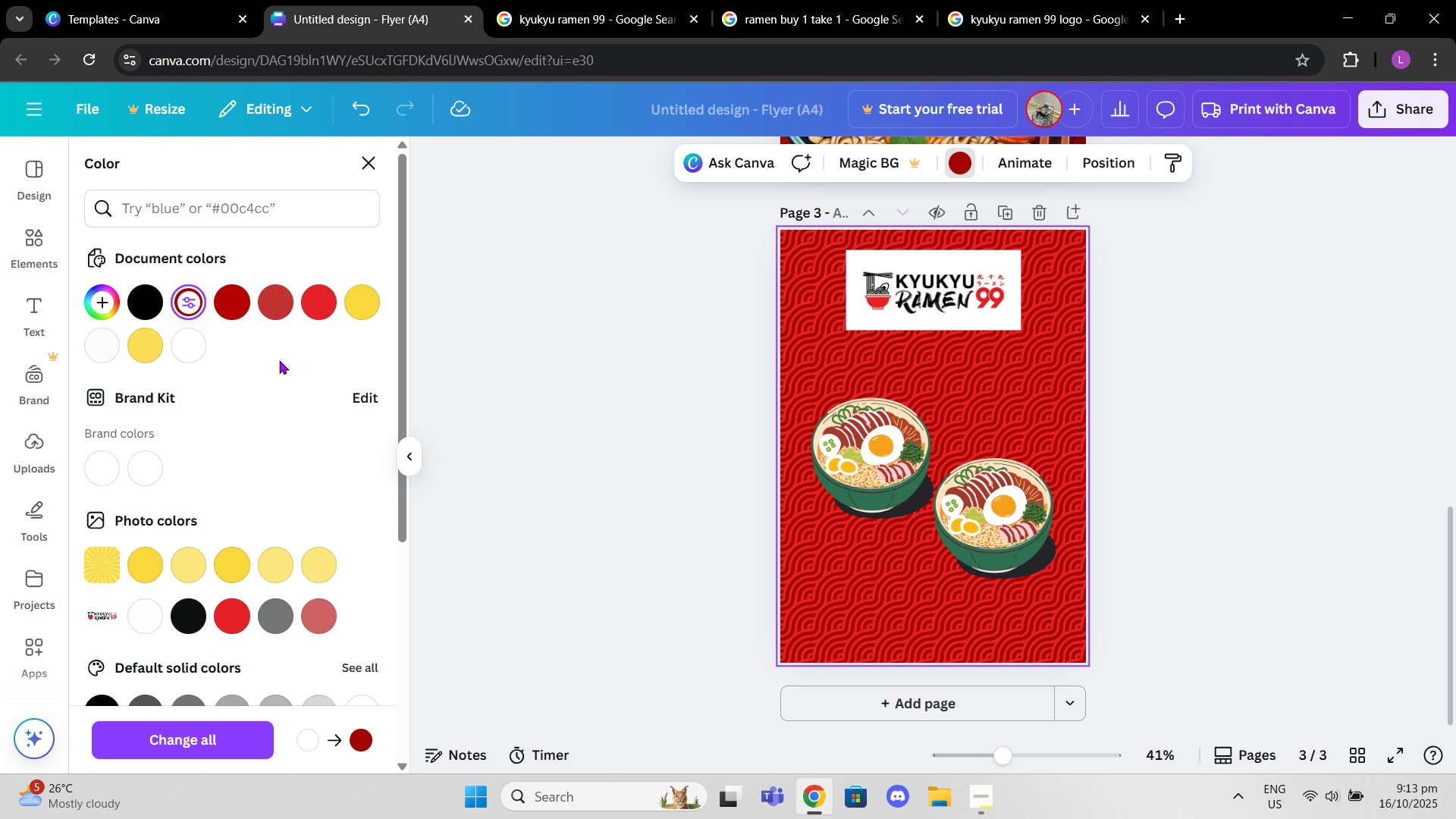 
left_click([279, 360])
 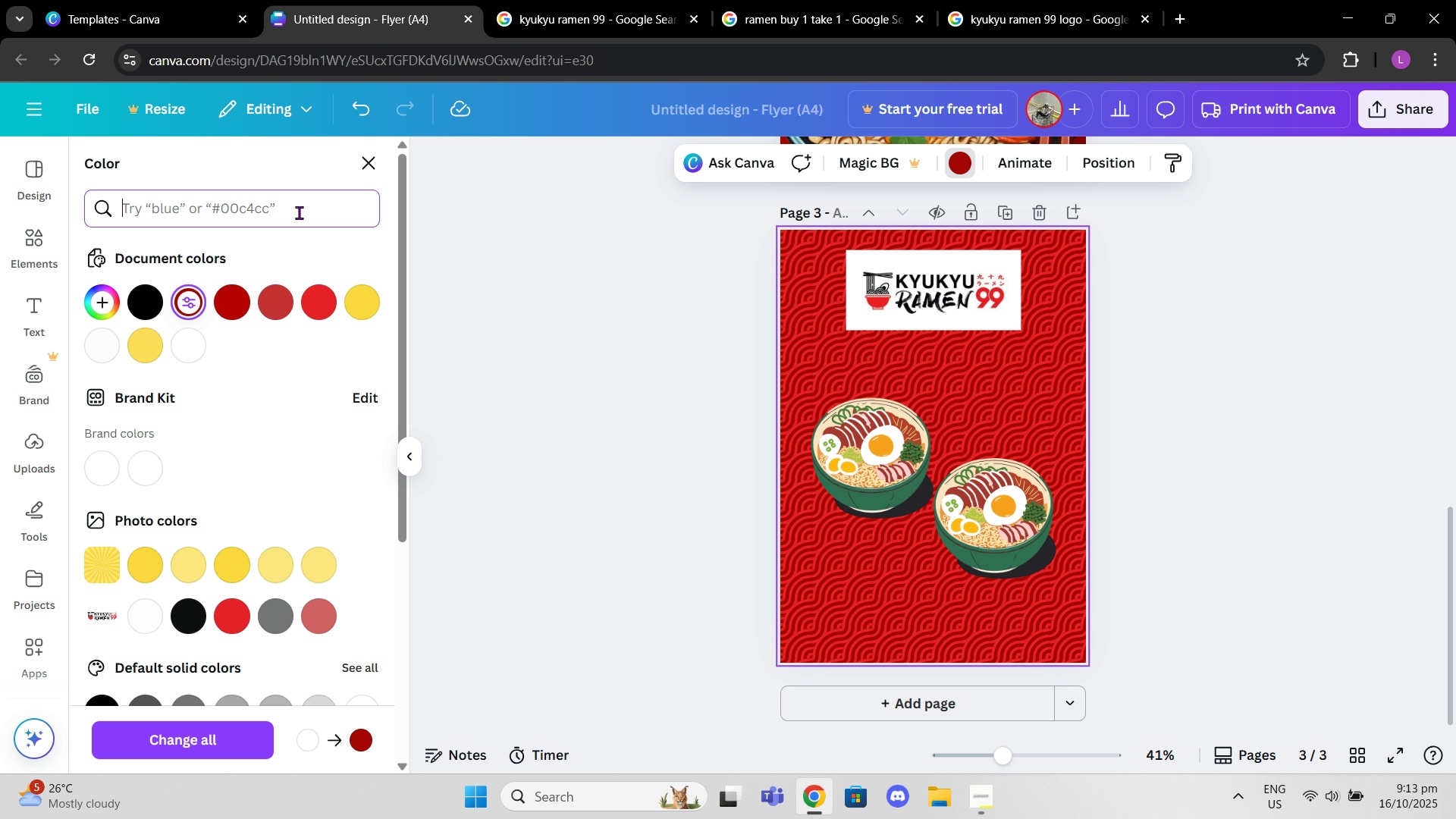 
left_click([299, 212])
 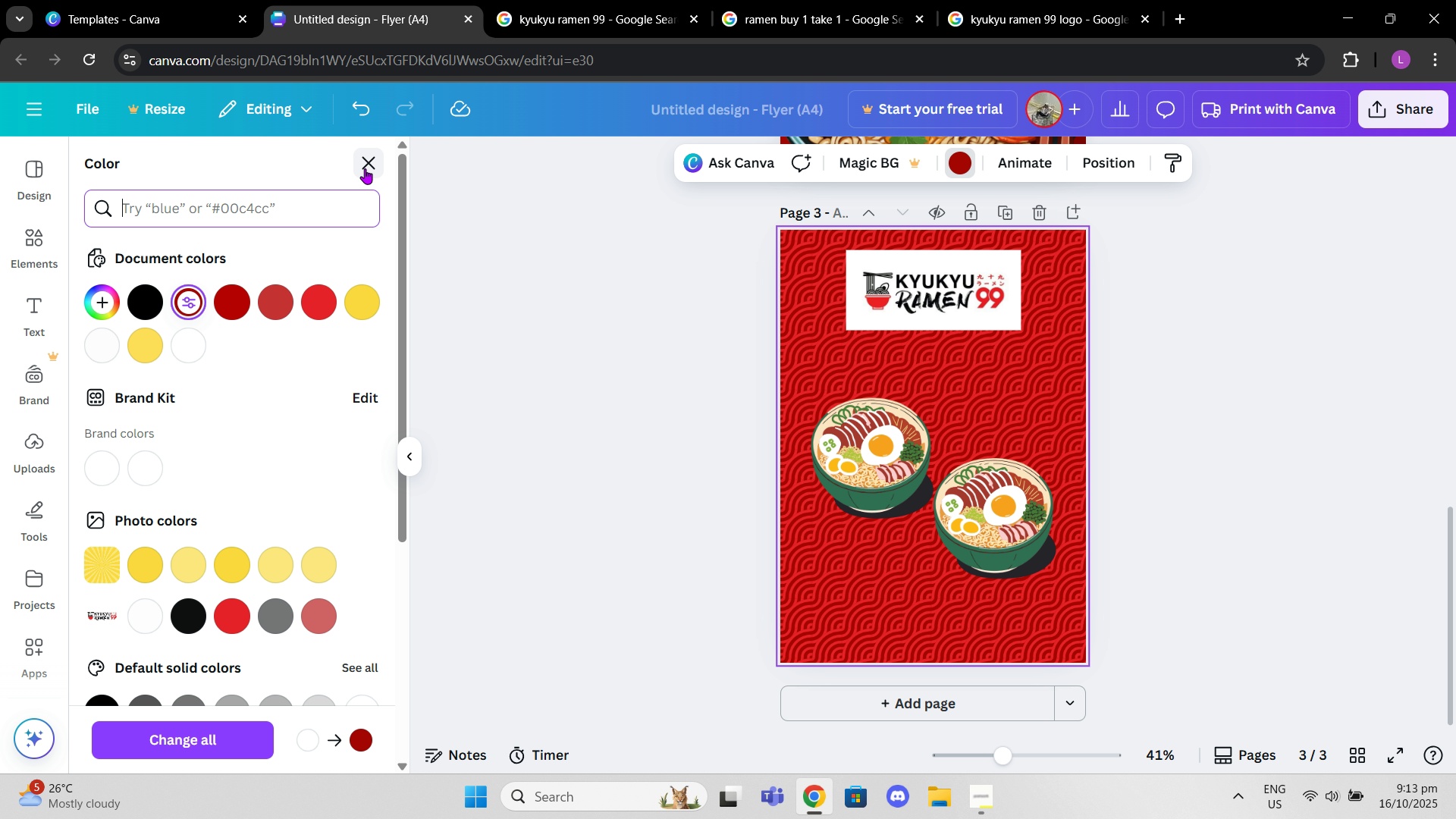 
left_click([365, 168])
 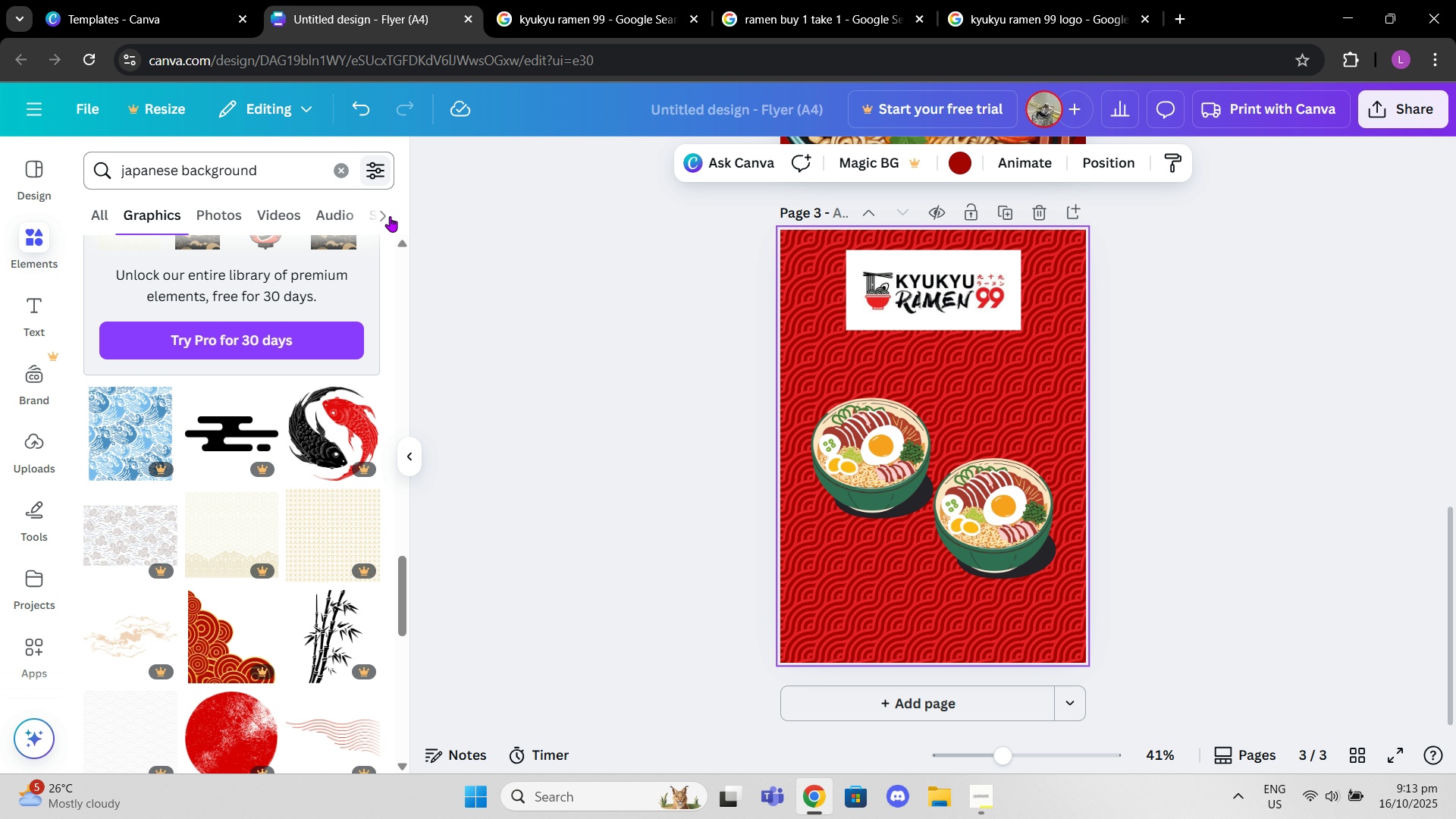 
scroll: coordinate [276, 544], scroll_direction: down, amount: 6.0
 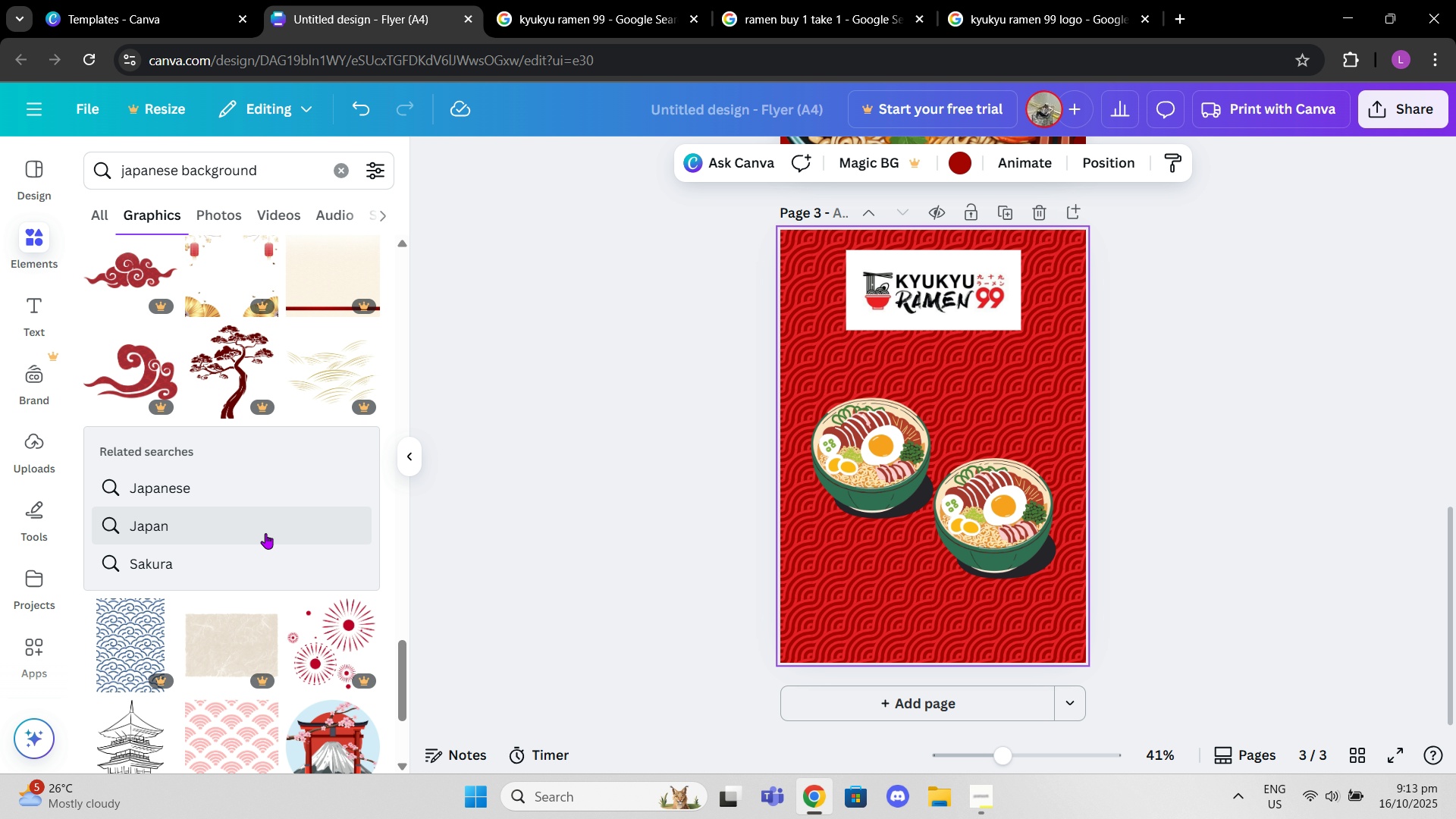 
scroll: coordinate [265, 533], scroll_direction: up, amount: 17.0
 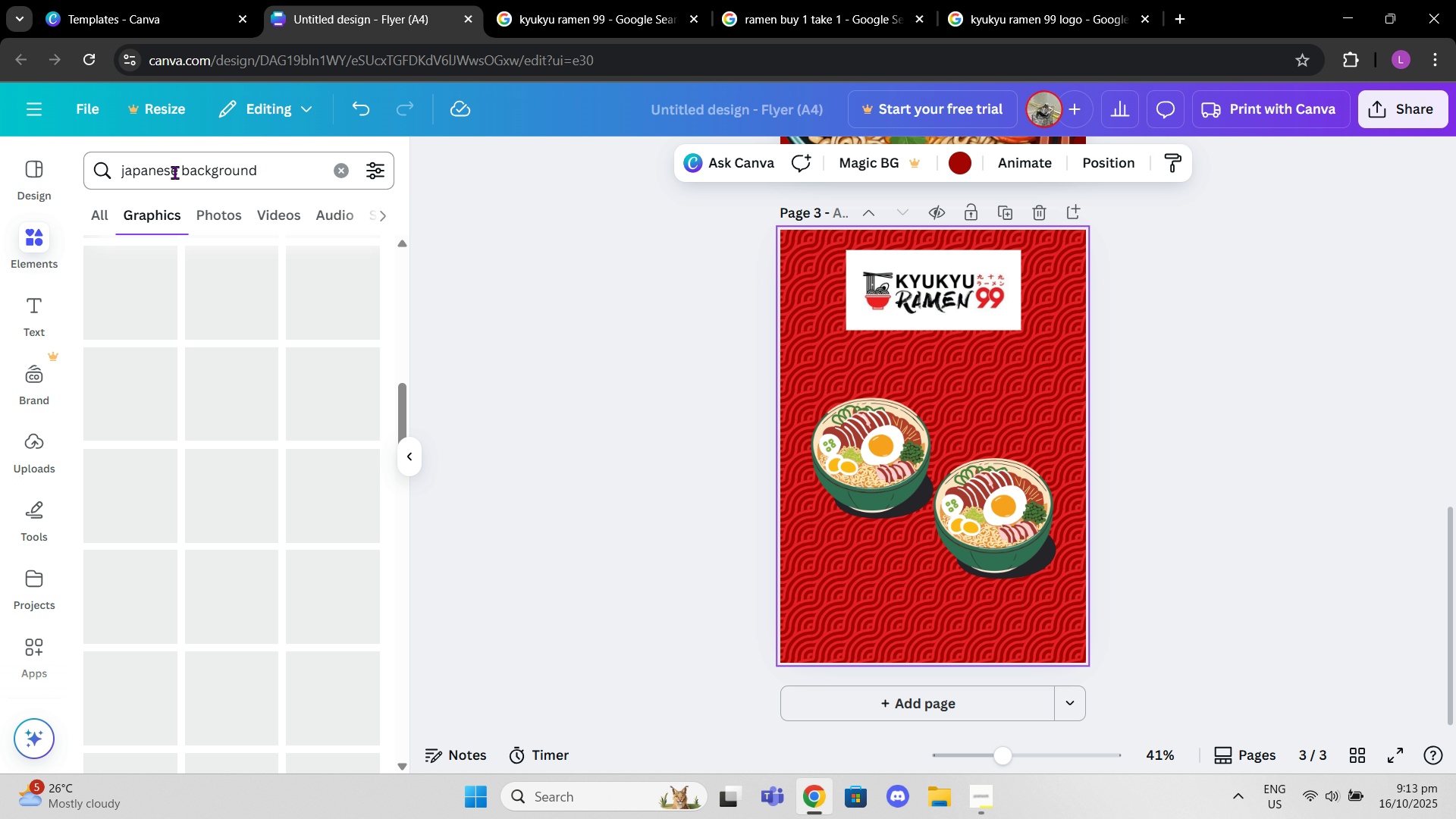 
left_click_drag(start_coordinate=[185, 166], to_coordinate=[281, 184])
 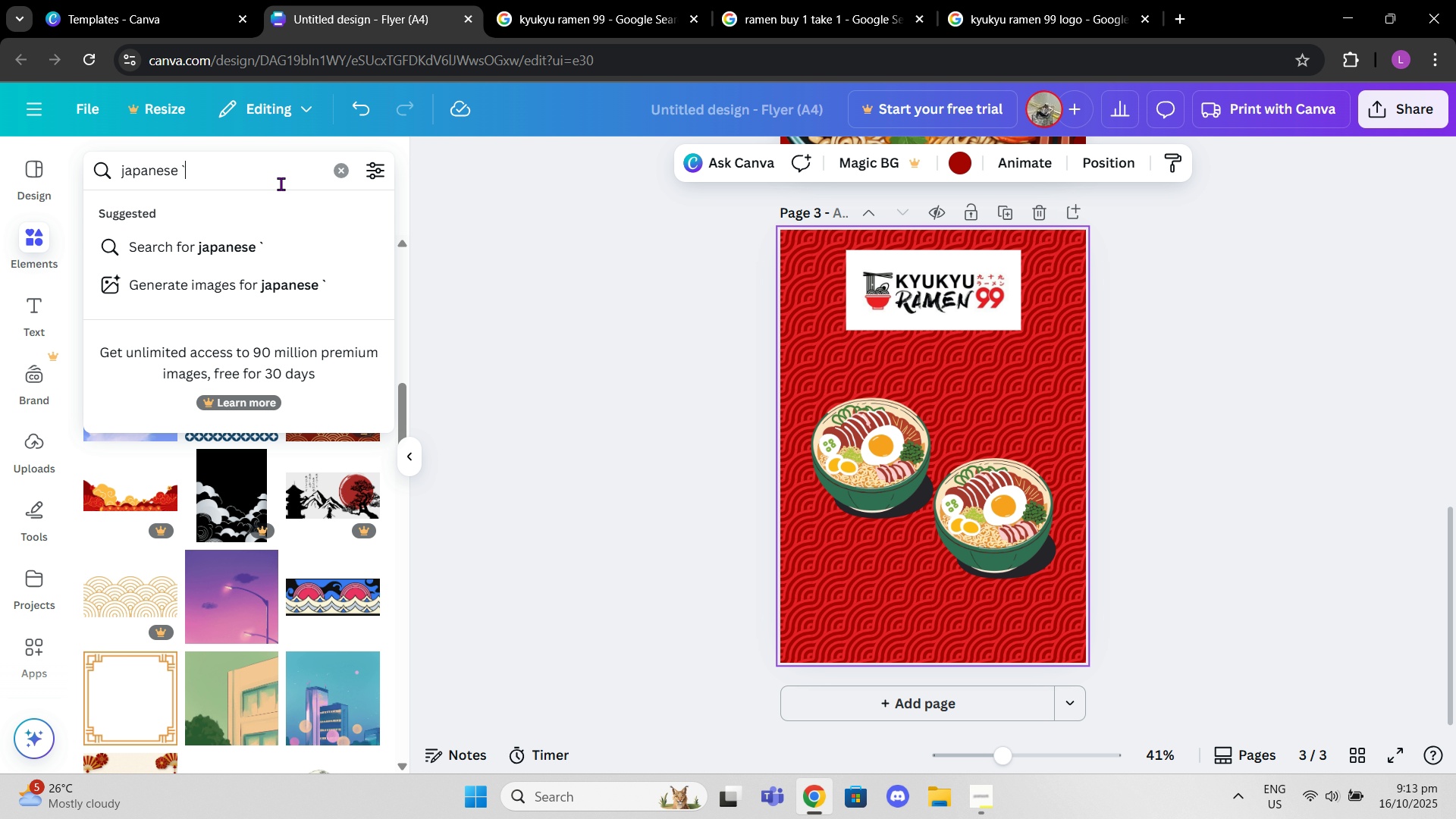 
key(Backquote)
 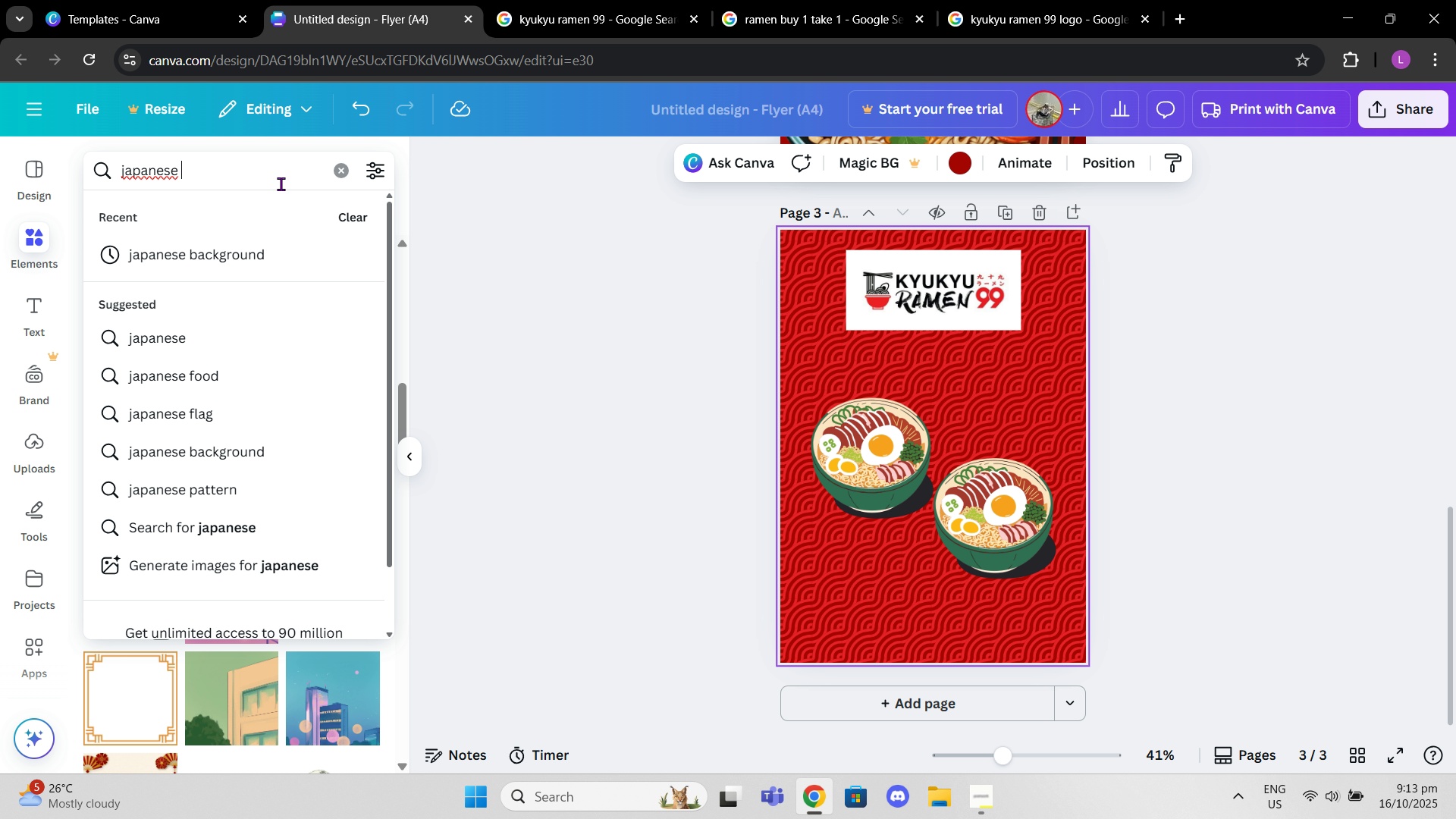 
key(Backspace)
 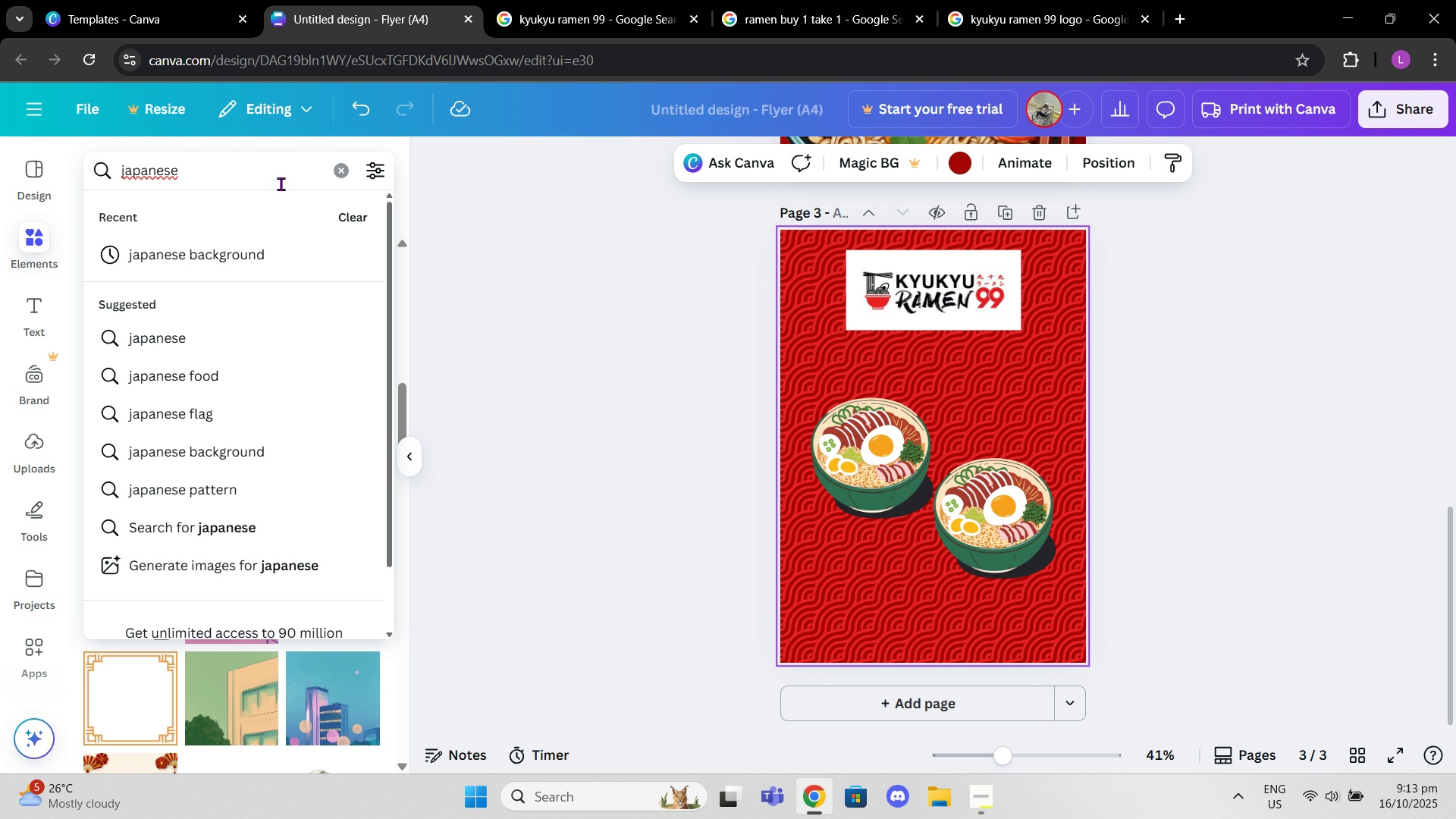 
key(Backspace)
 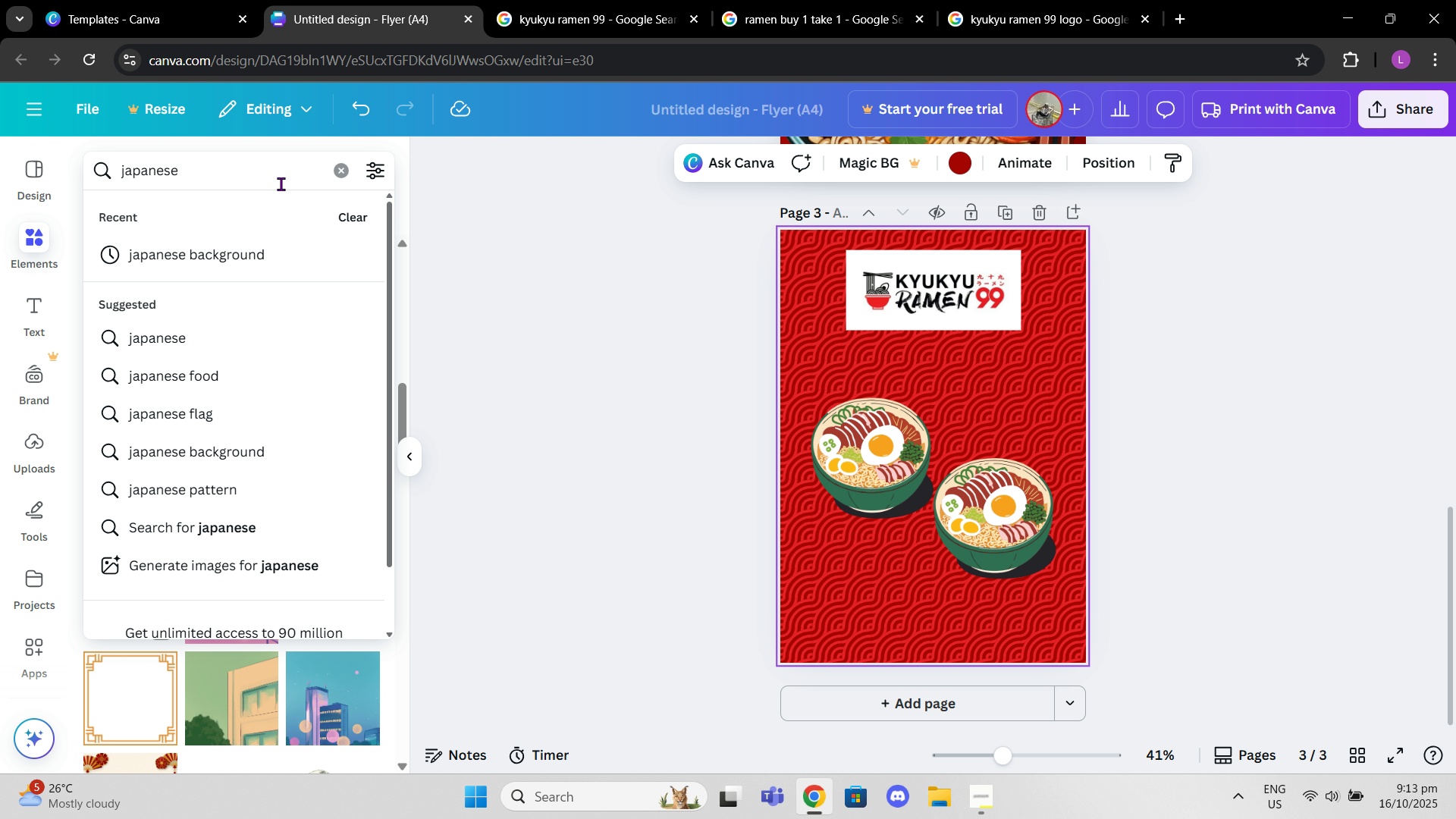 
key(Backslash)
 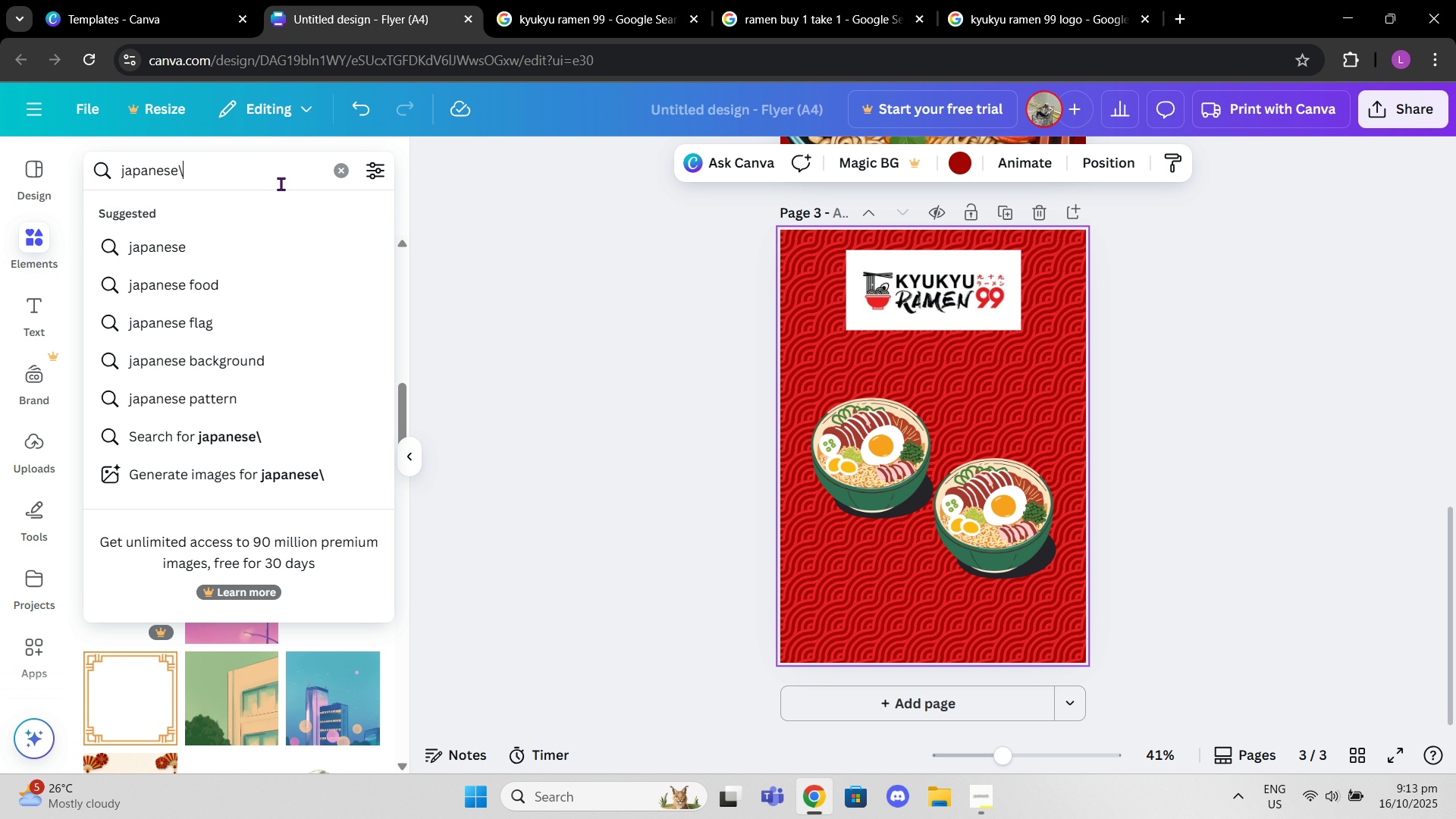 
key(Backspace)
 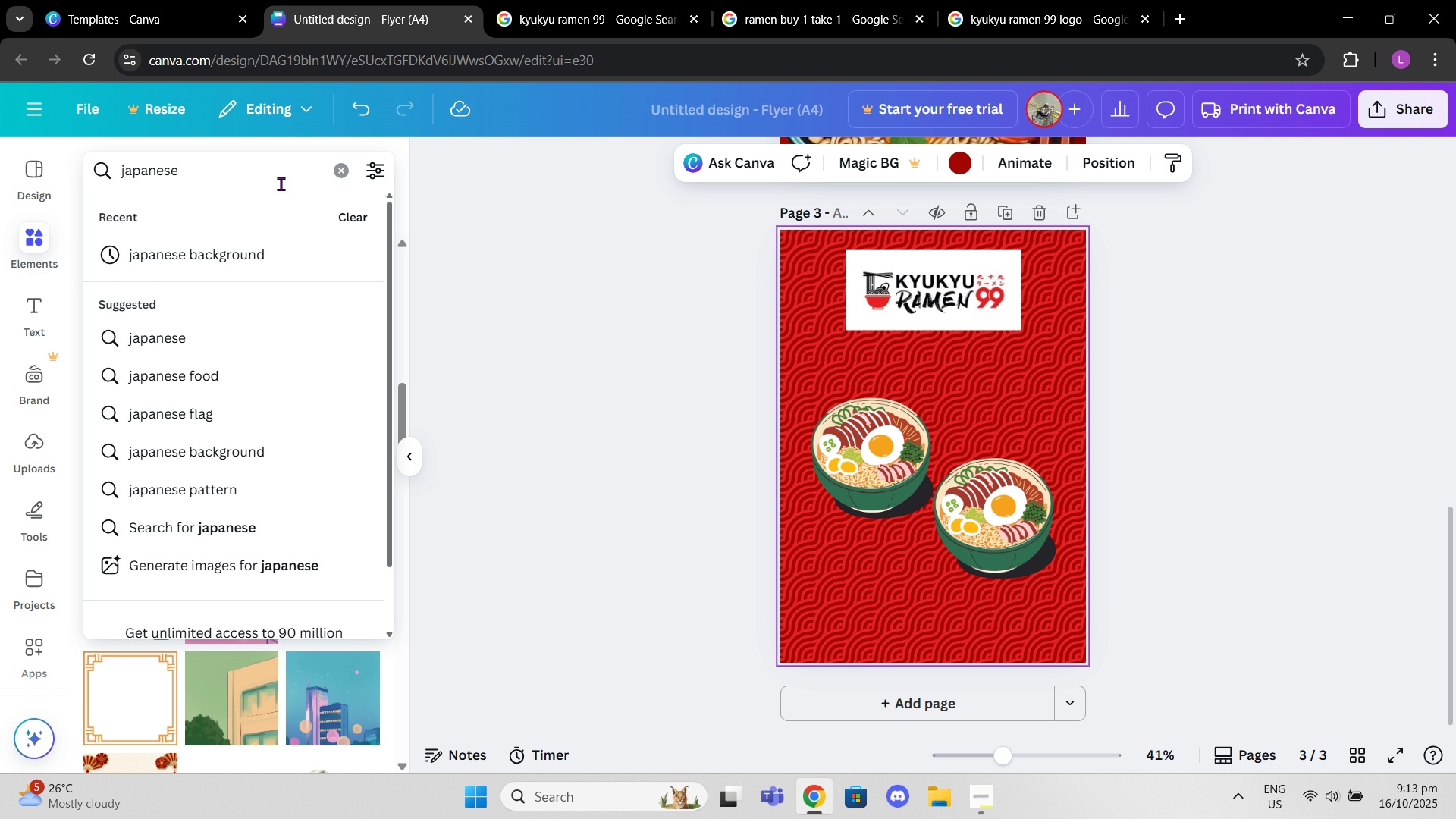 
key(Enter)
 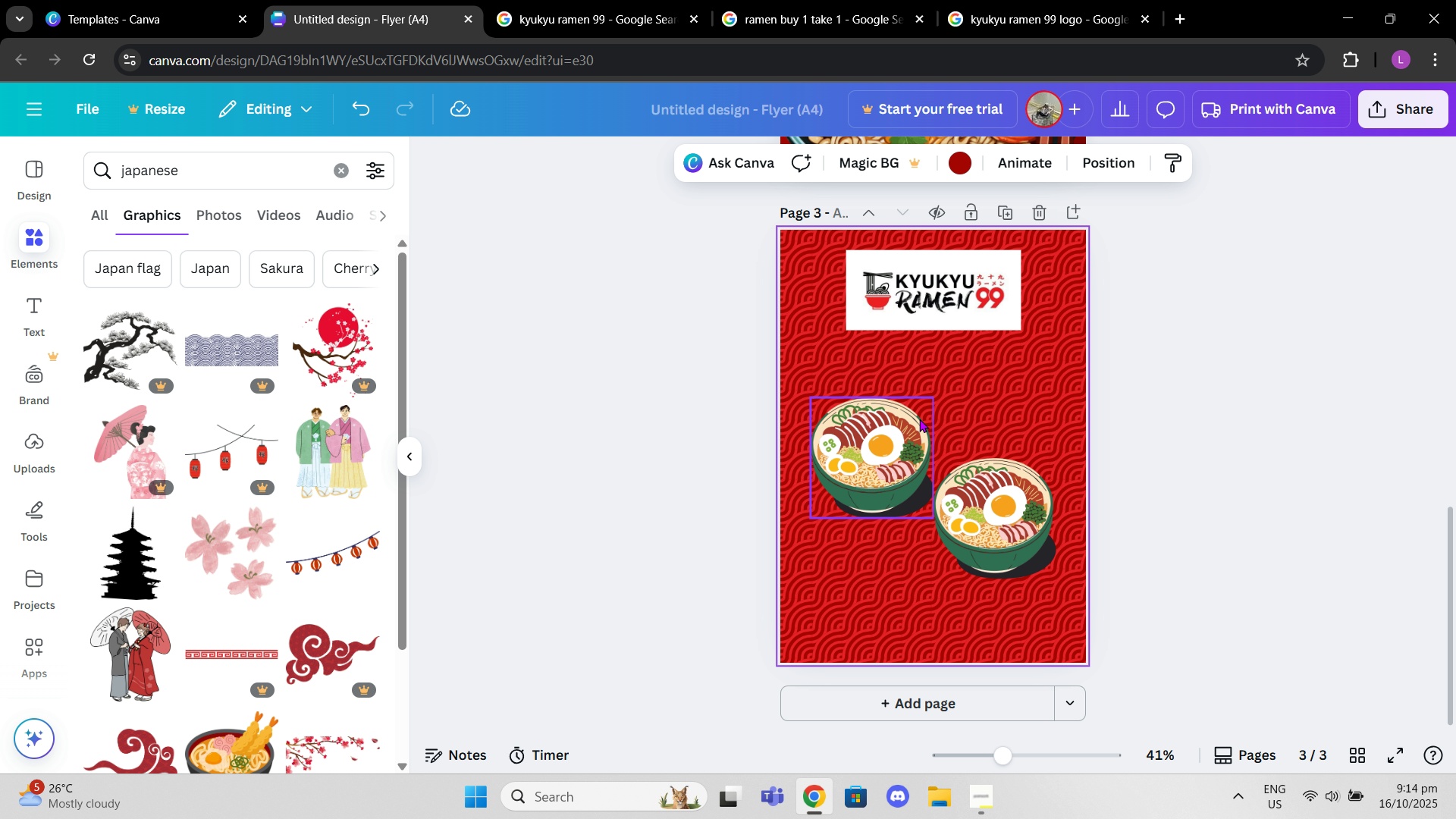 
wait(6.84)
 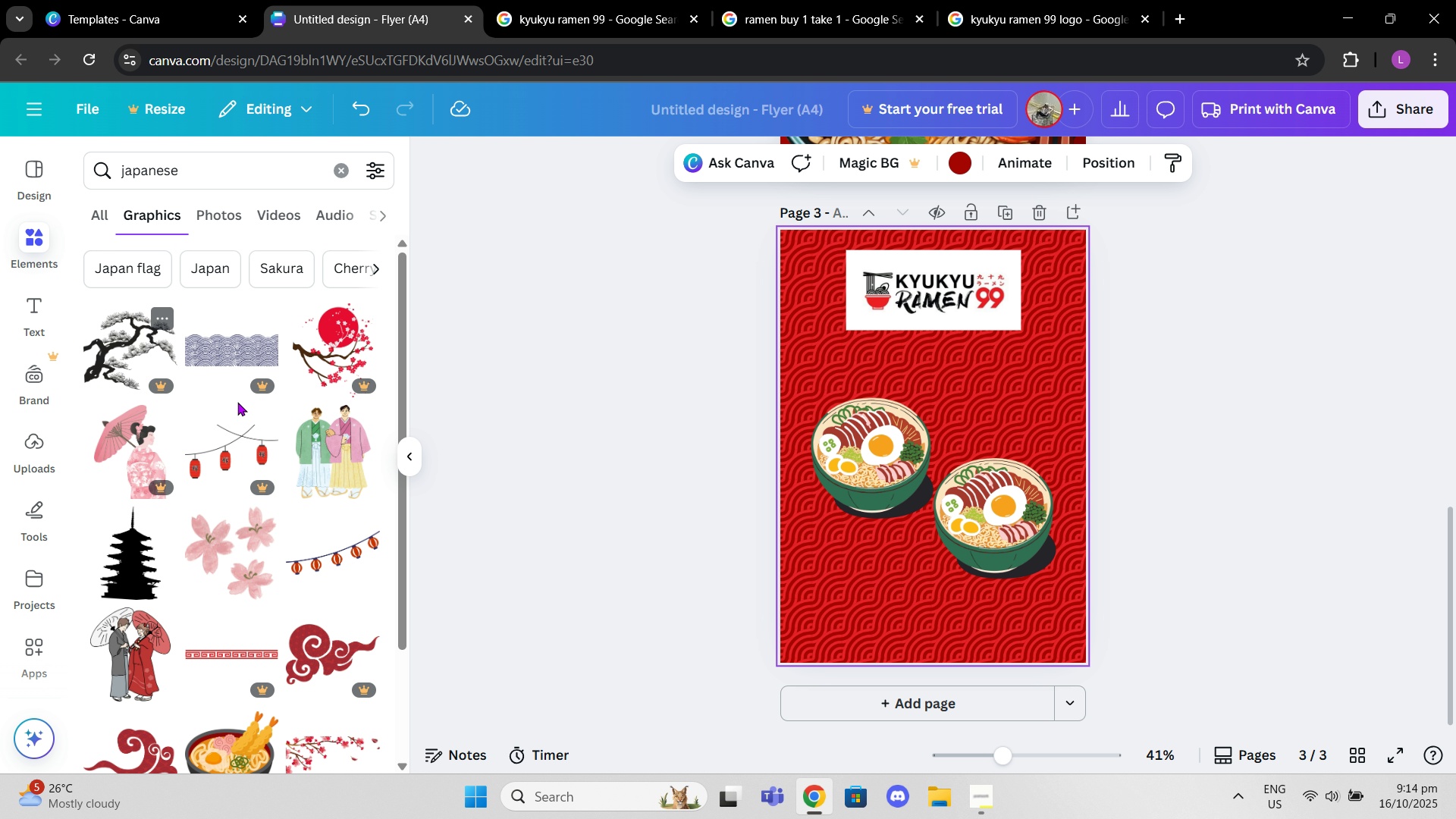 
left_click_drag(start_coordinate=[339, 558], to_coordinate=[872, 359])
 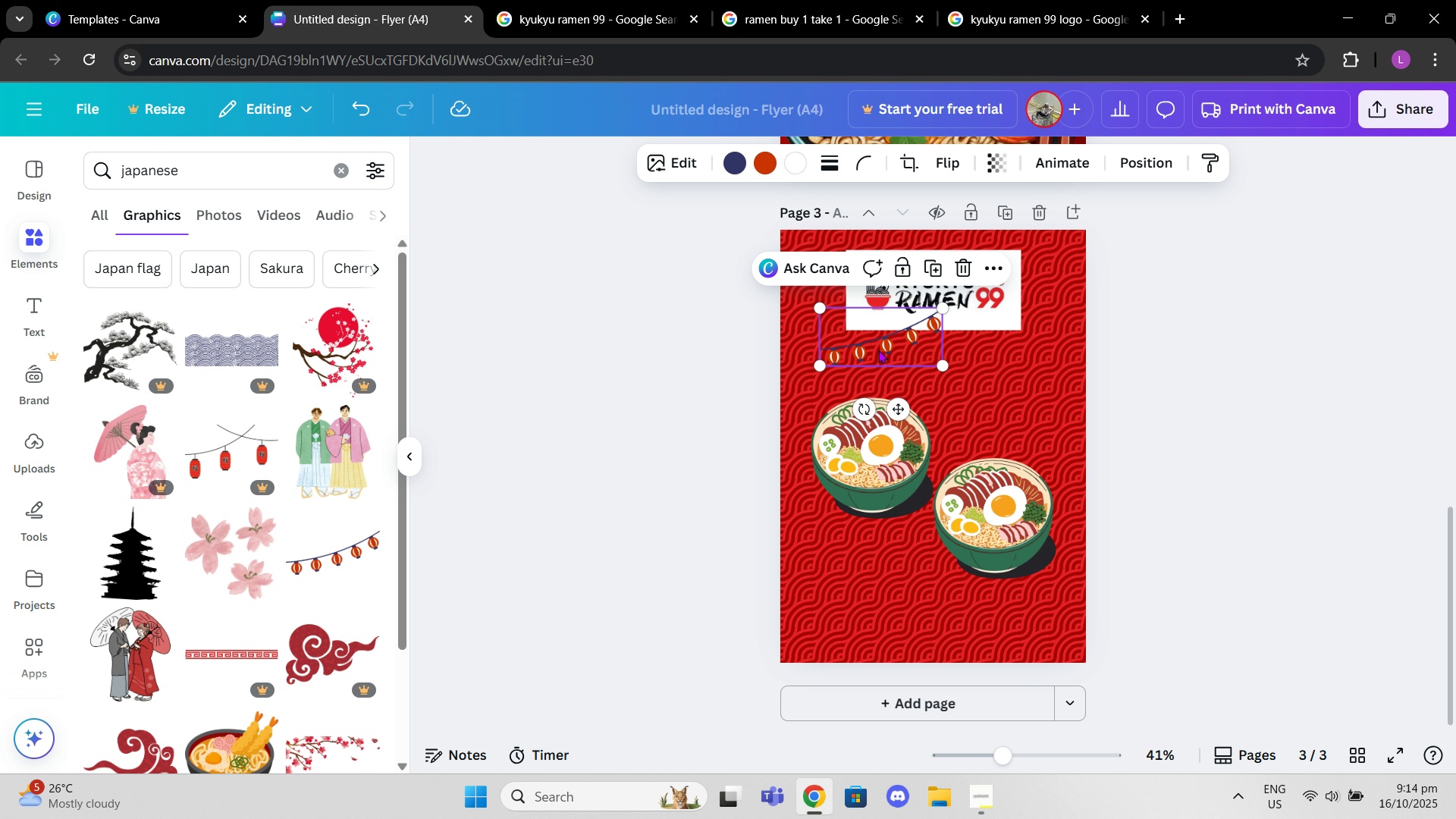 
left_click_drag(start_coordinate=[891, 345], to_coordinate=[846, 368])
 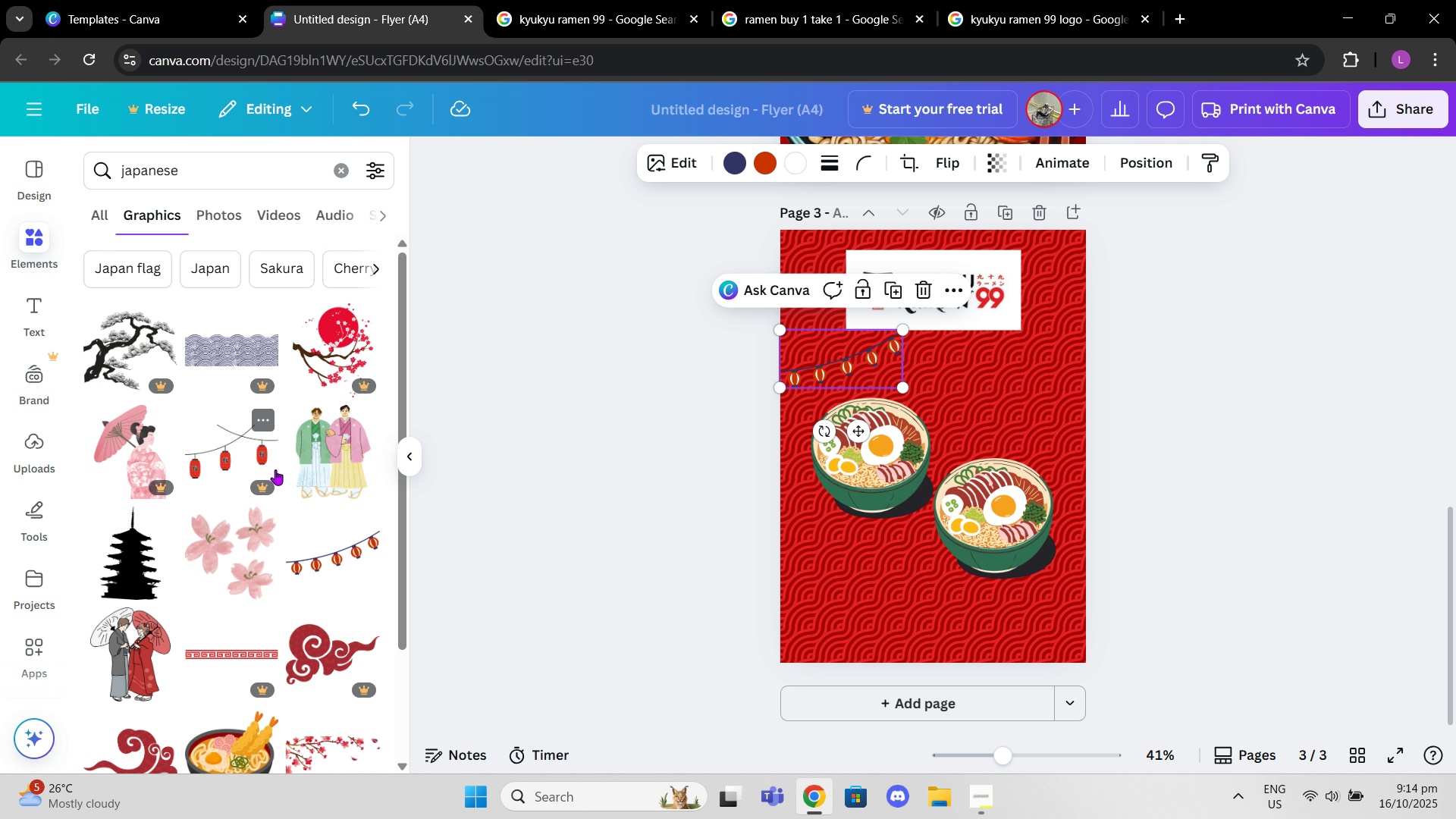 
scroll: coordinate [340, 550], scroll_direction: down, amount: 1.0
 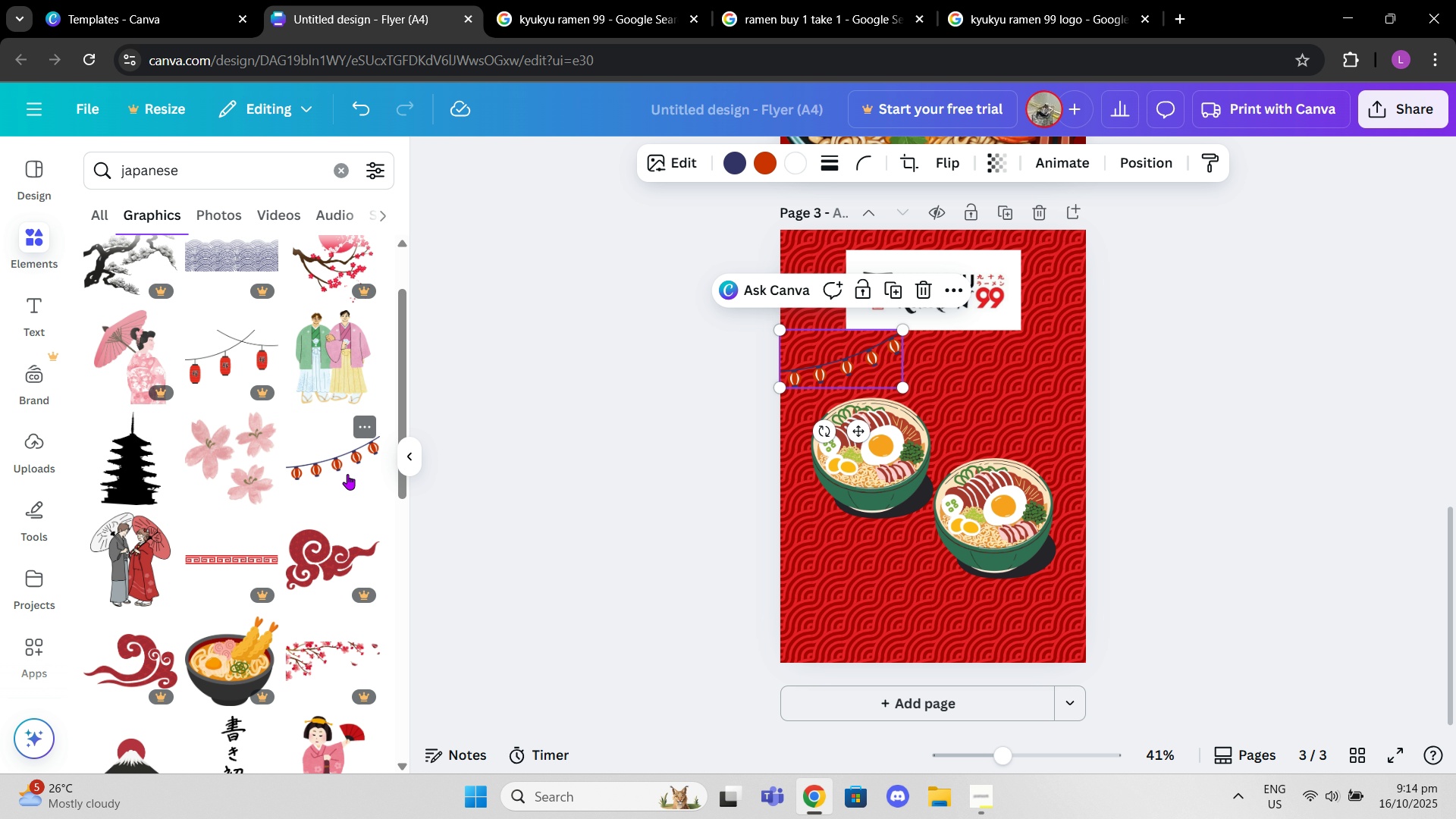 
left_click([347, 474])
 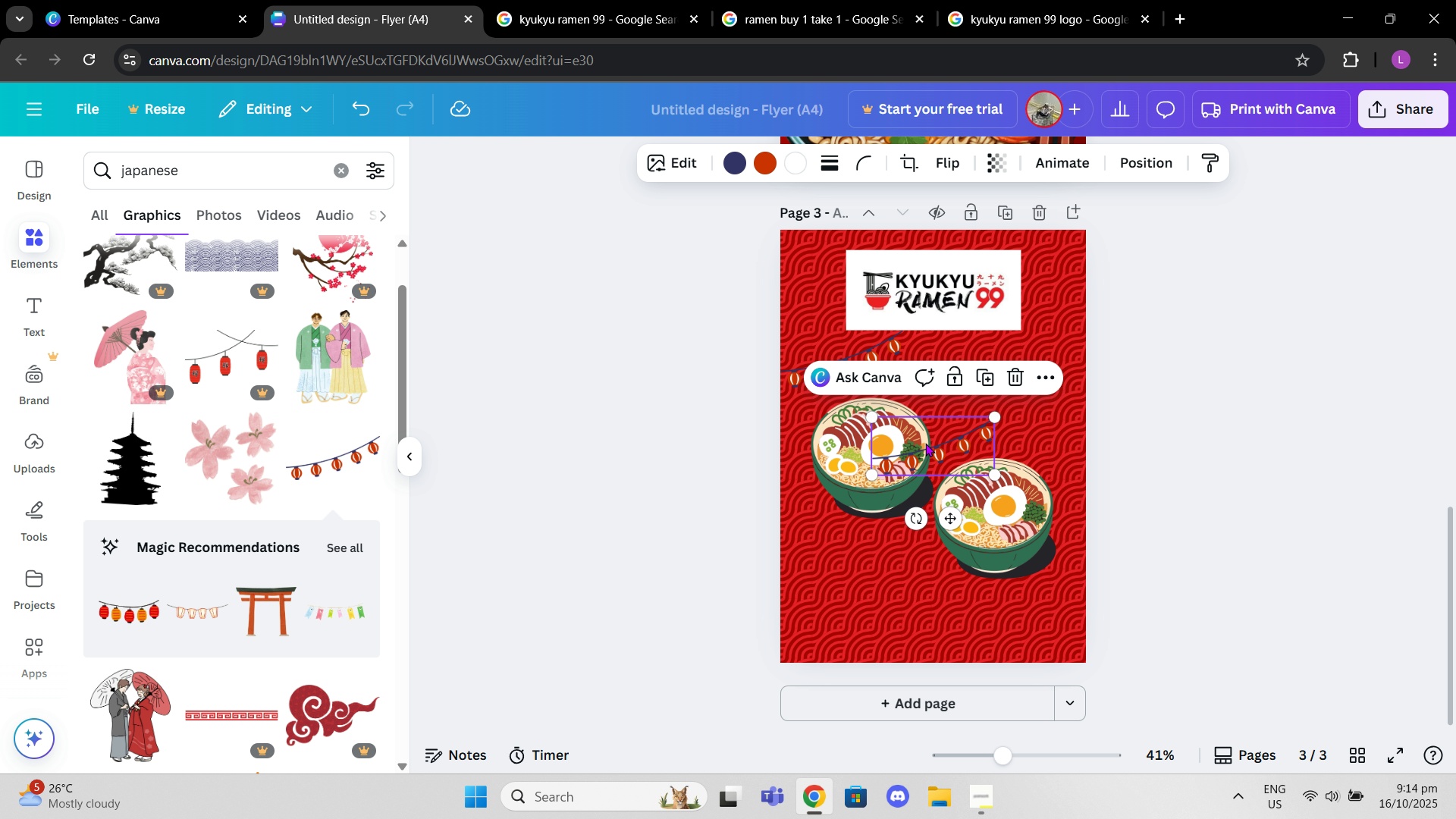 
left_click_drag(start_coordinate=[934, 449], to_coordinate=[1005, 373])
 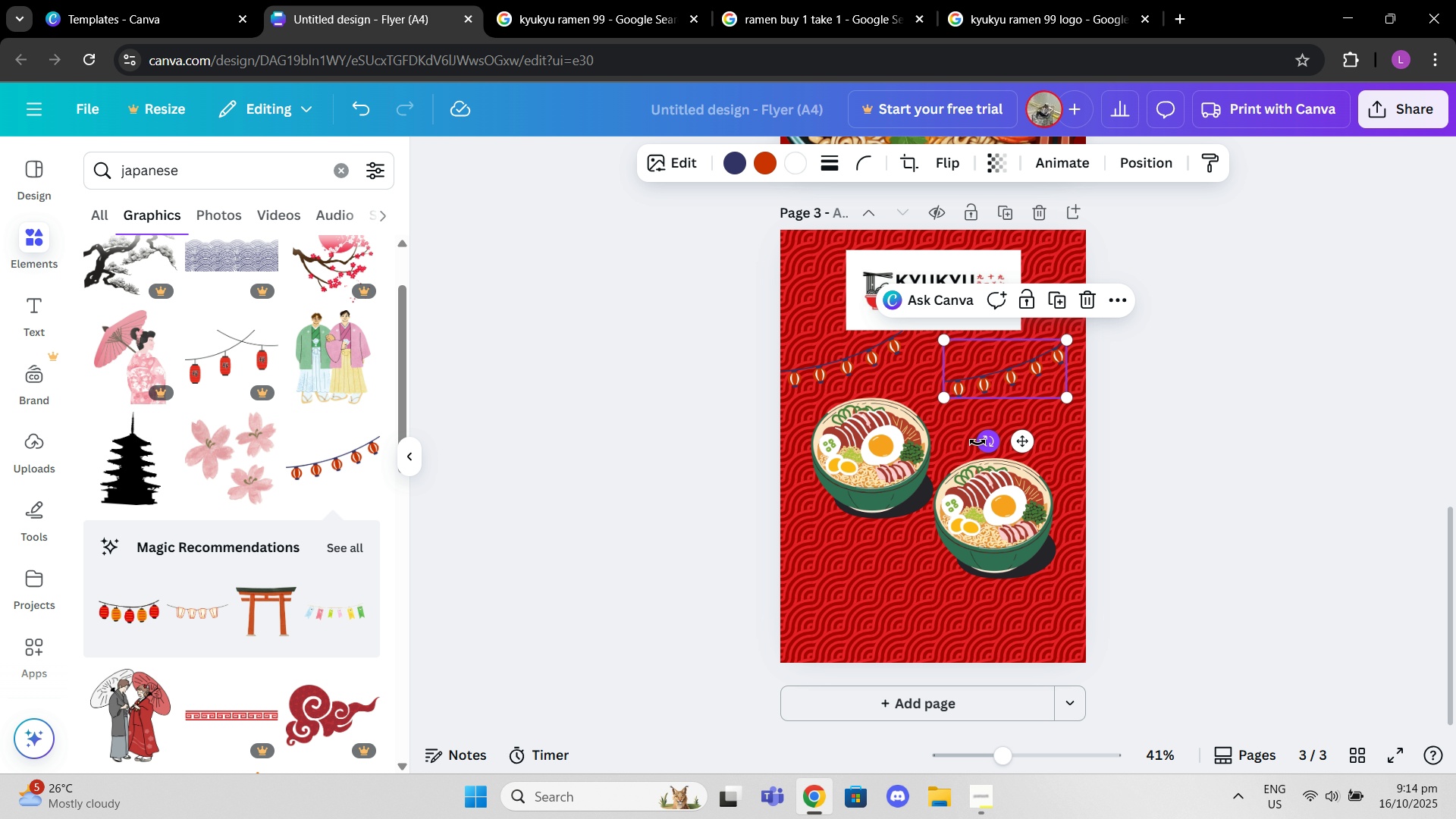 
left_click([987, 442])
 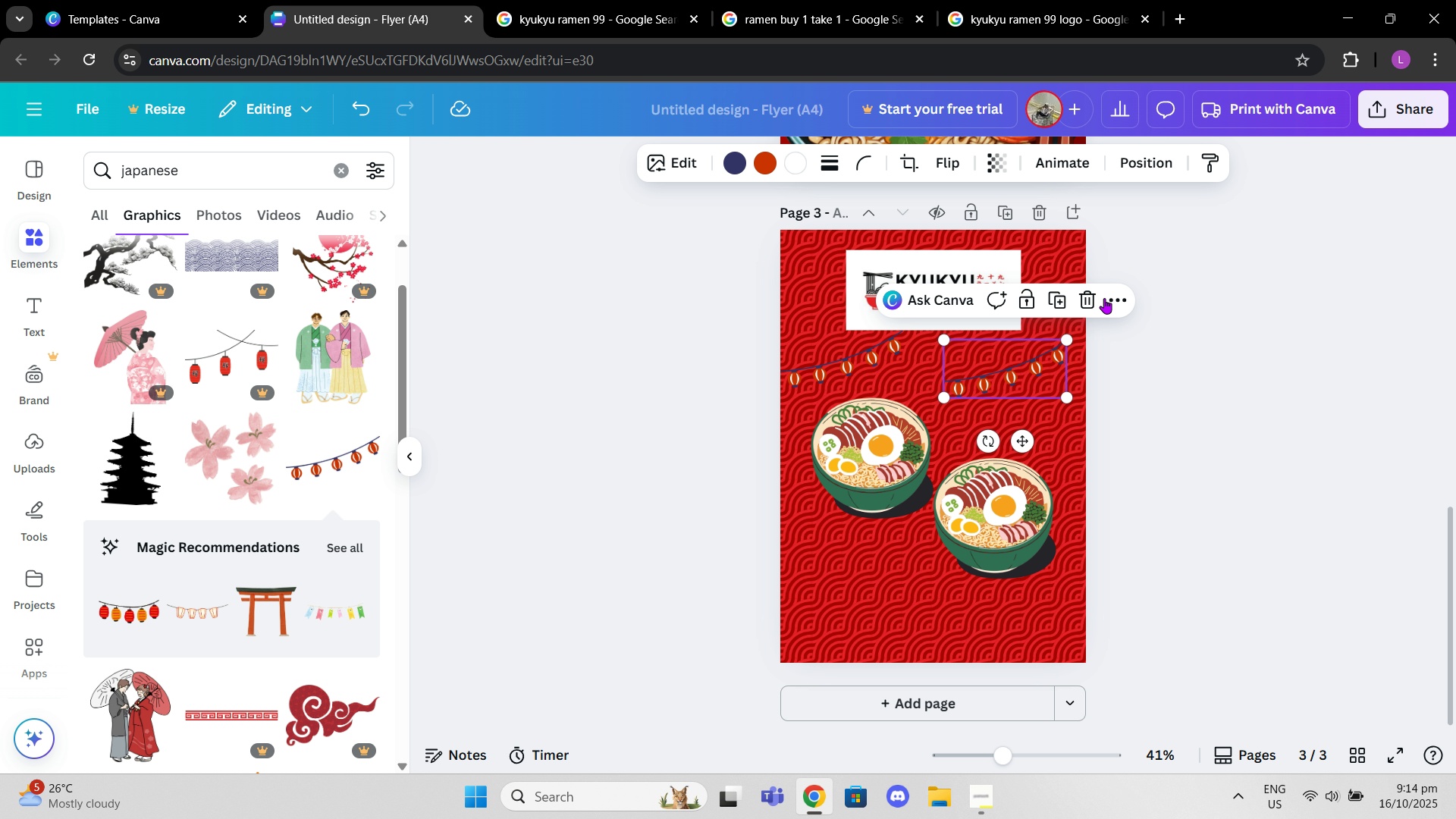 
left_click([1112, 297])
 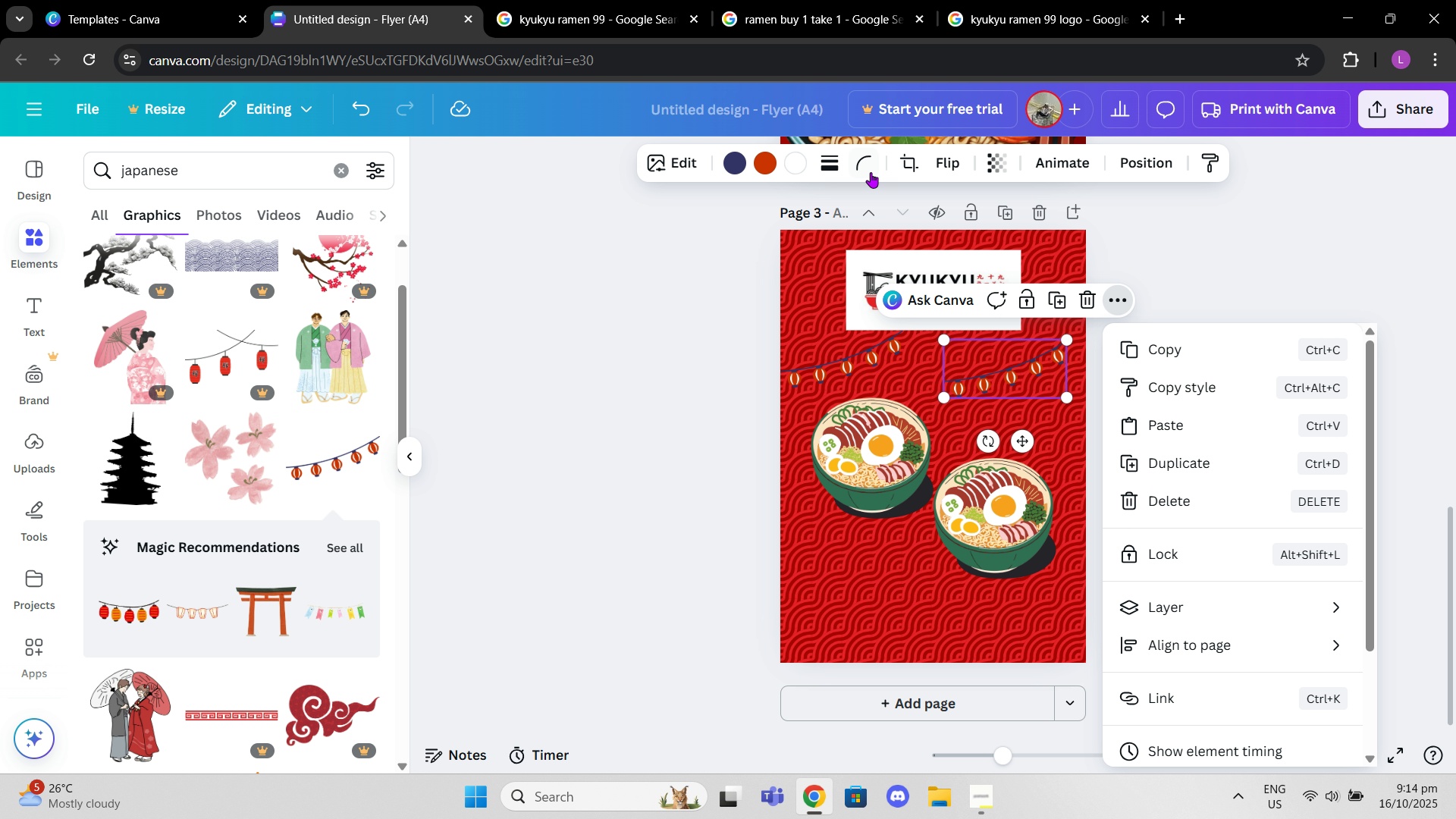 
left_click([934, 172])
 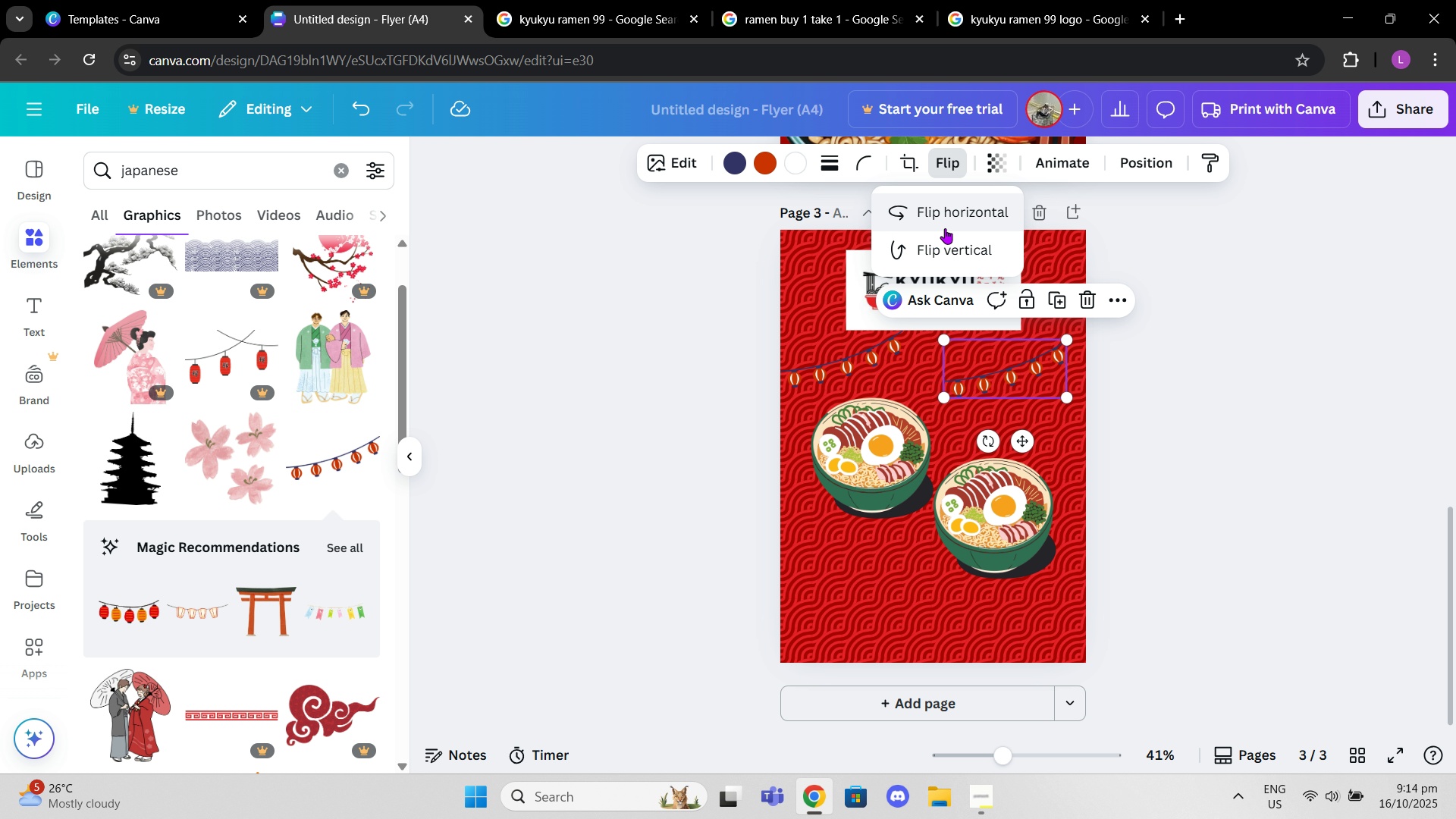 
left_click([943, 227])
 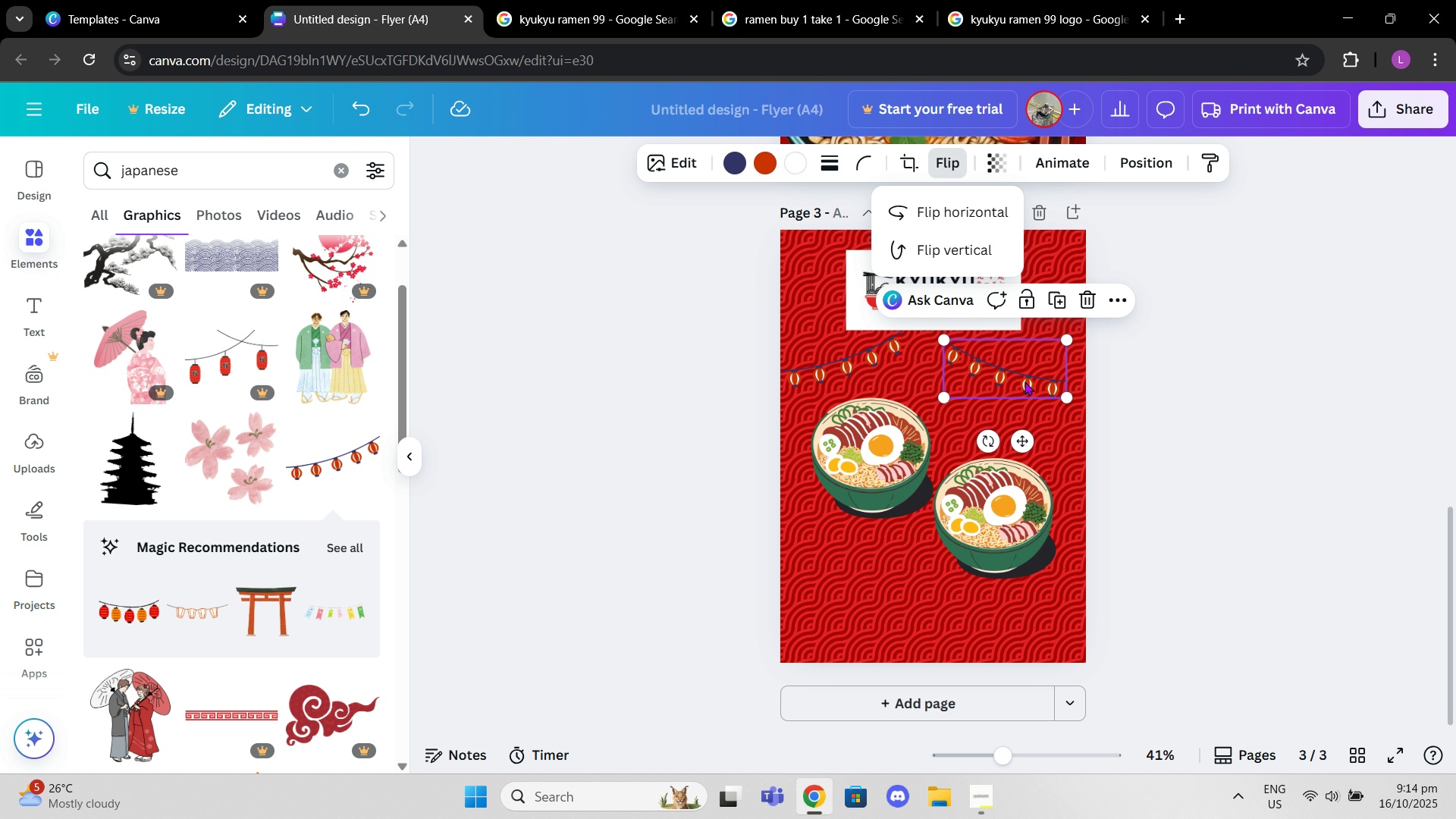 
left_click_drag(start_coordinate=[1025, 381], to_coordinate=[987, 369])
 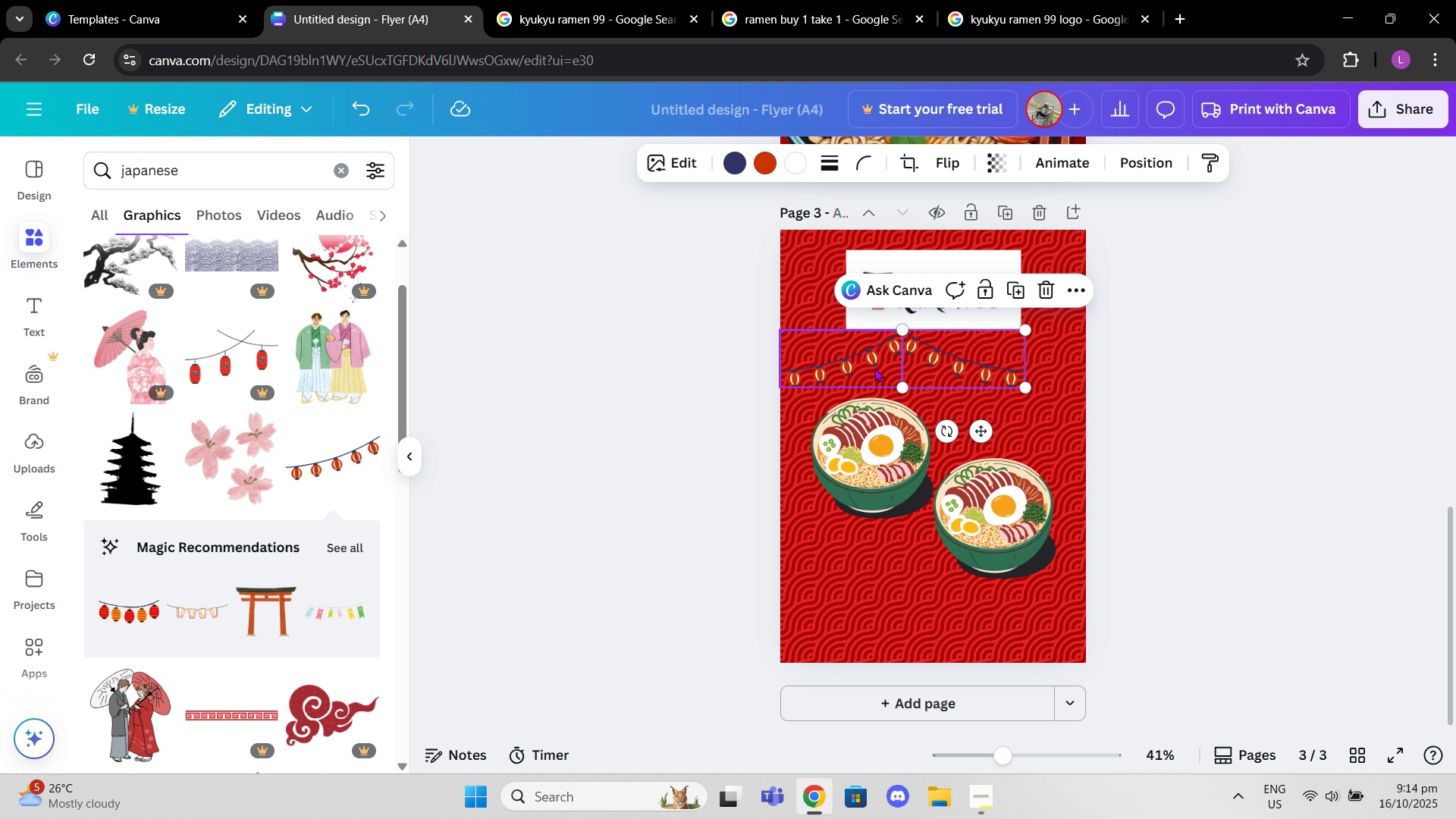 
left_click_drag(start_coordinate=[874, 365], to_coordinate=[853, 362])
 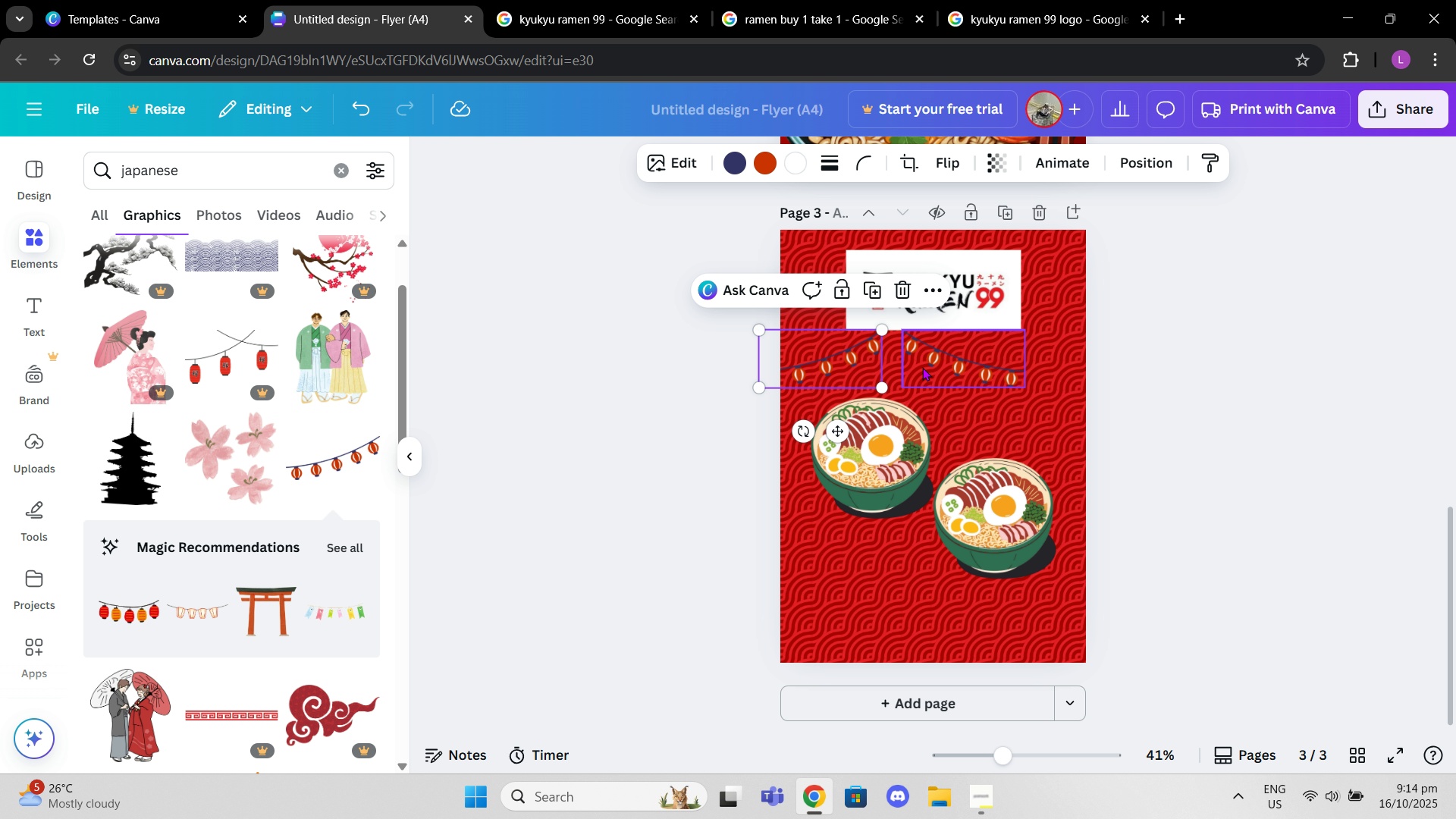 
left_click_drag(start_coordinate=[927, 367], to_coordinate=[904, 369])
 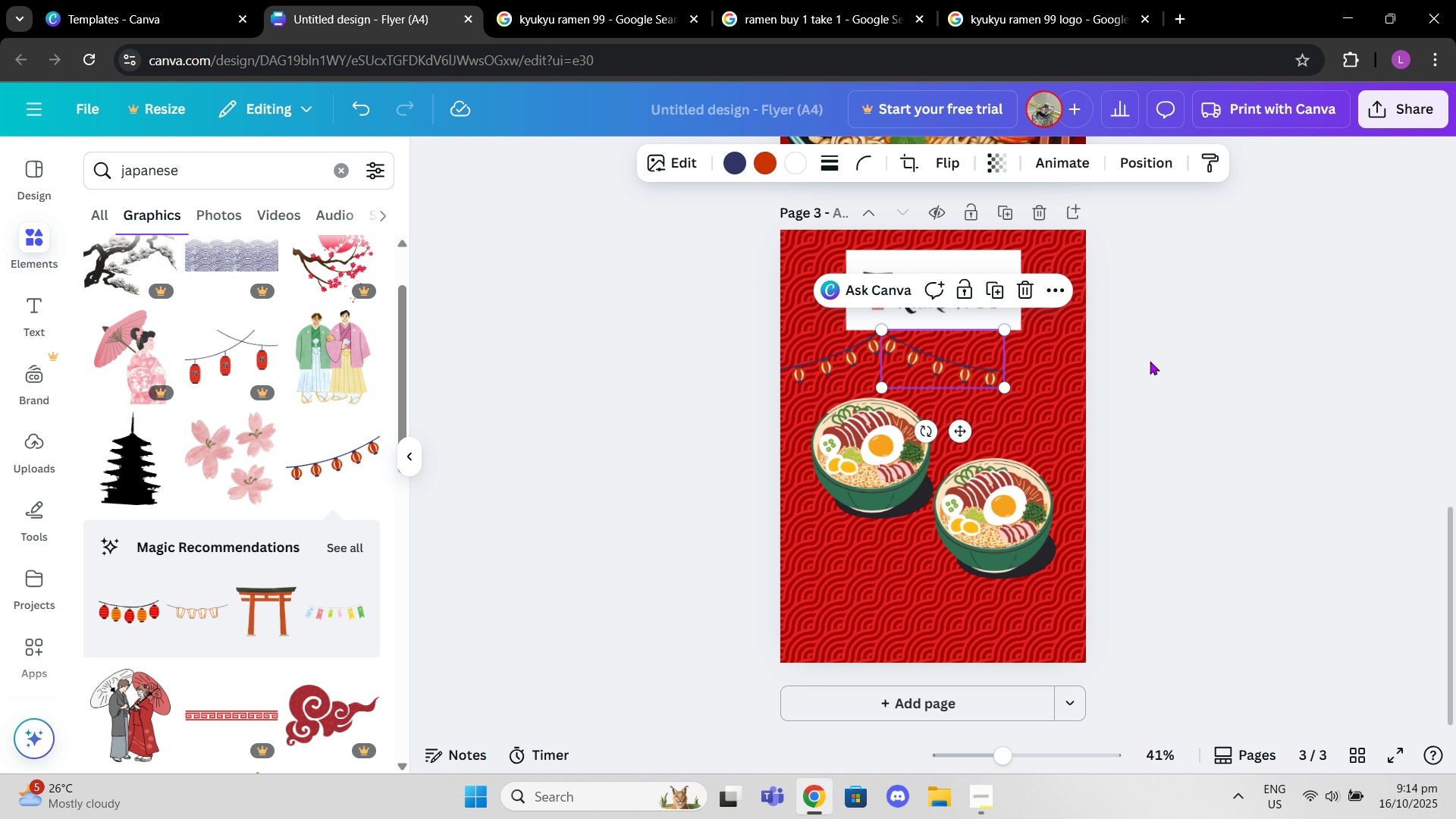 
left_click([973, 363])
 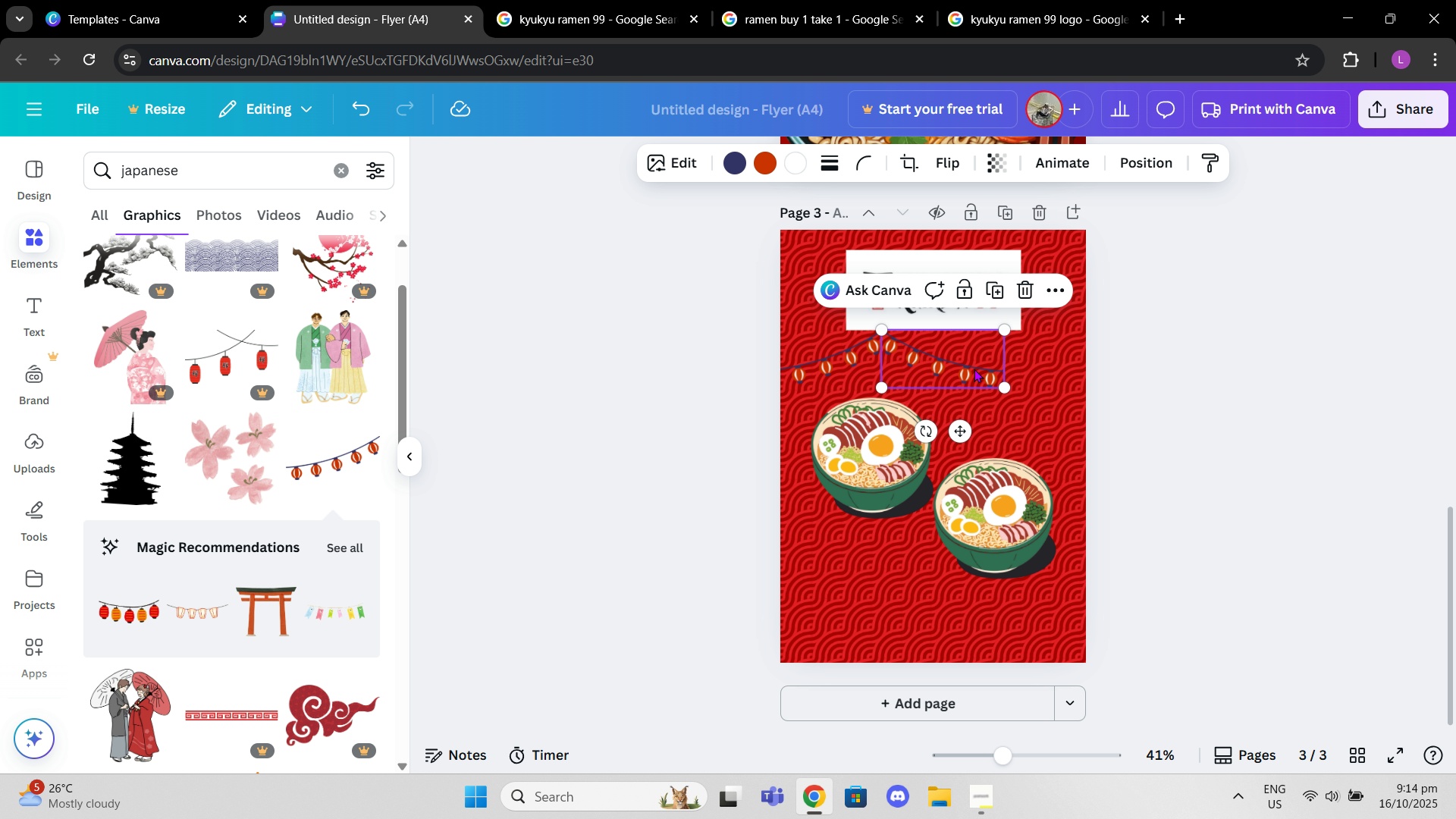 
key(Control+C)
 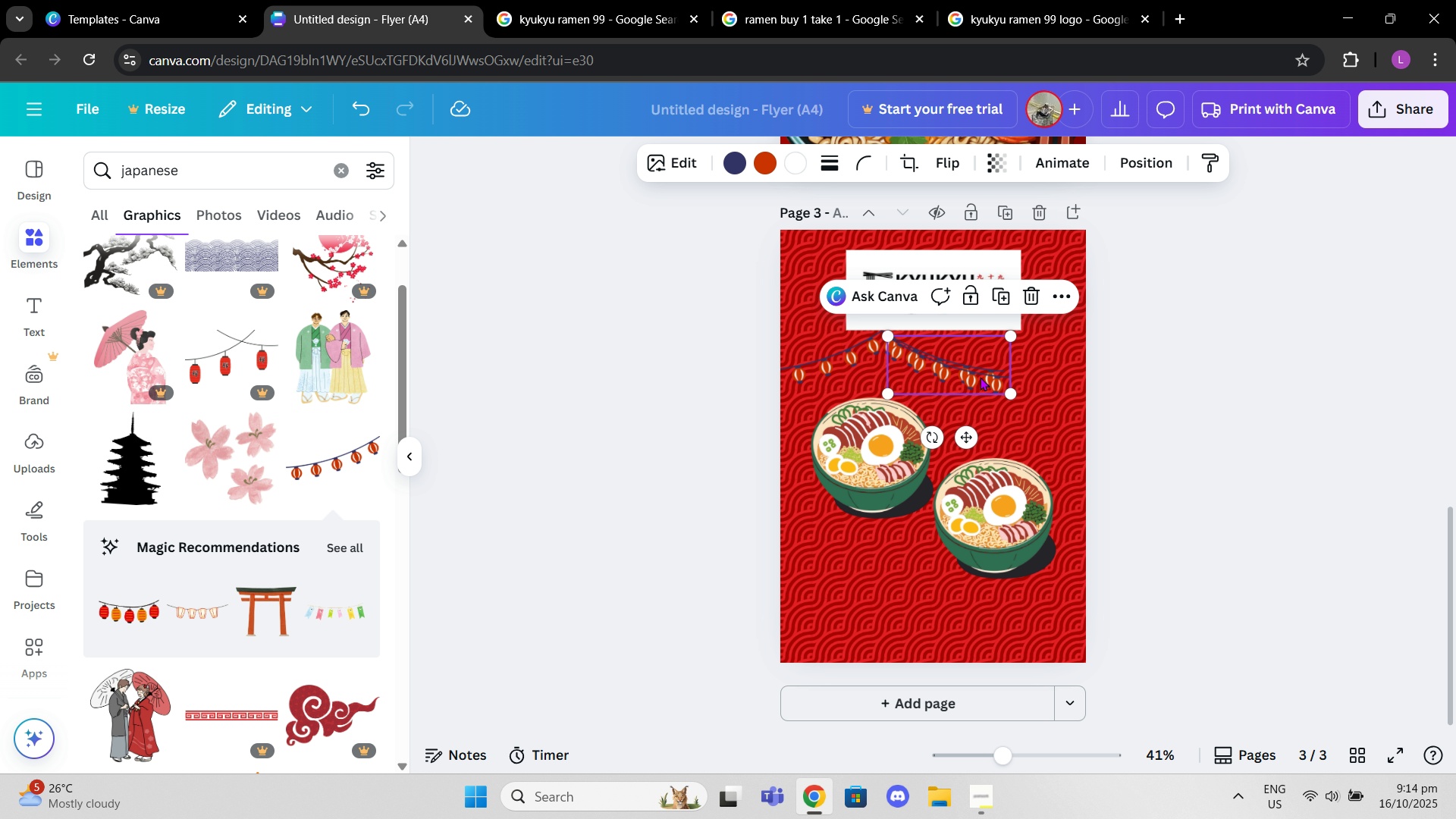 
key(Control+ControlLeft)
 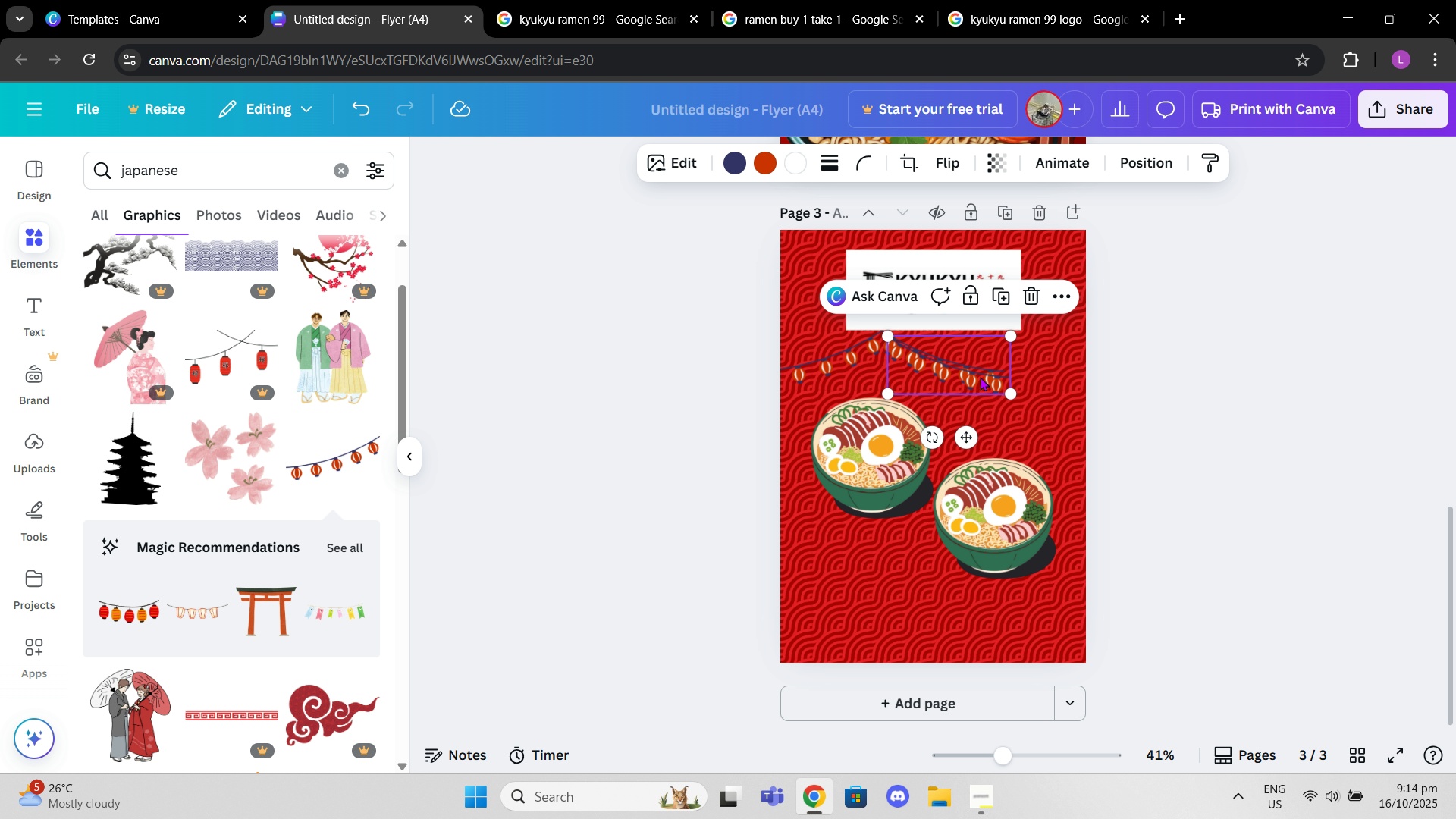 
key(Control+V)
 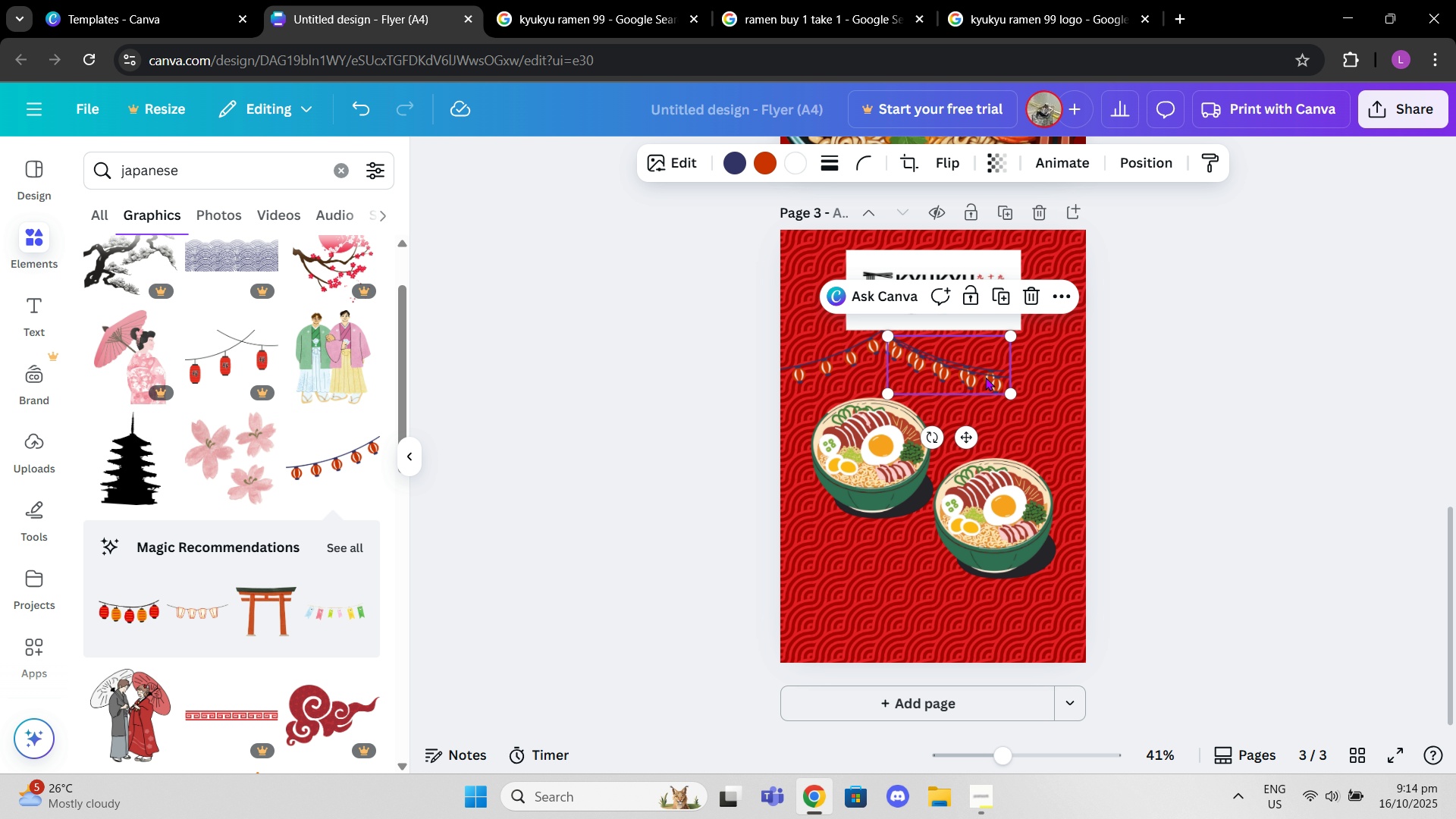 
left_click_drag(start_coordinate=[980, 377], to_coordinate=[1054, 364])
 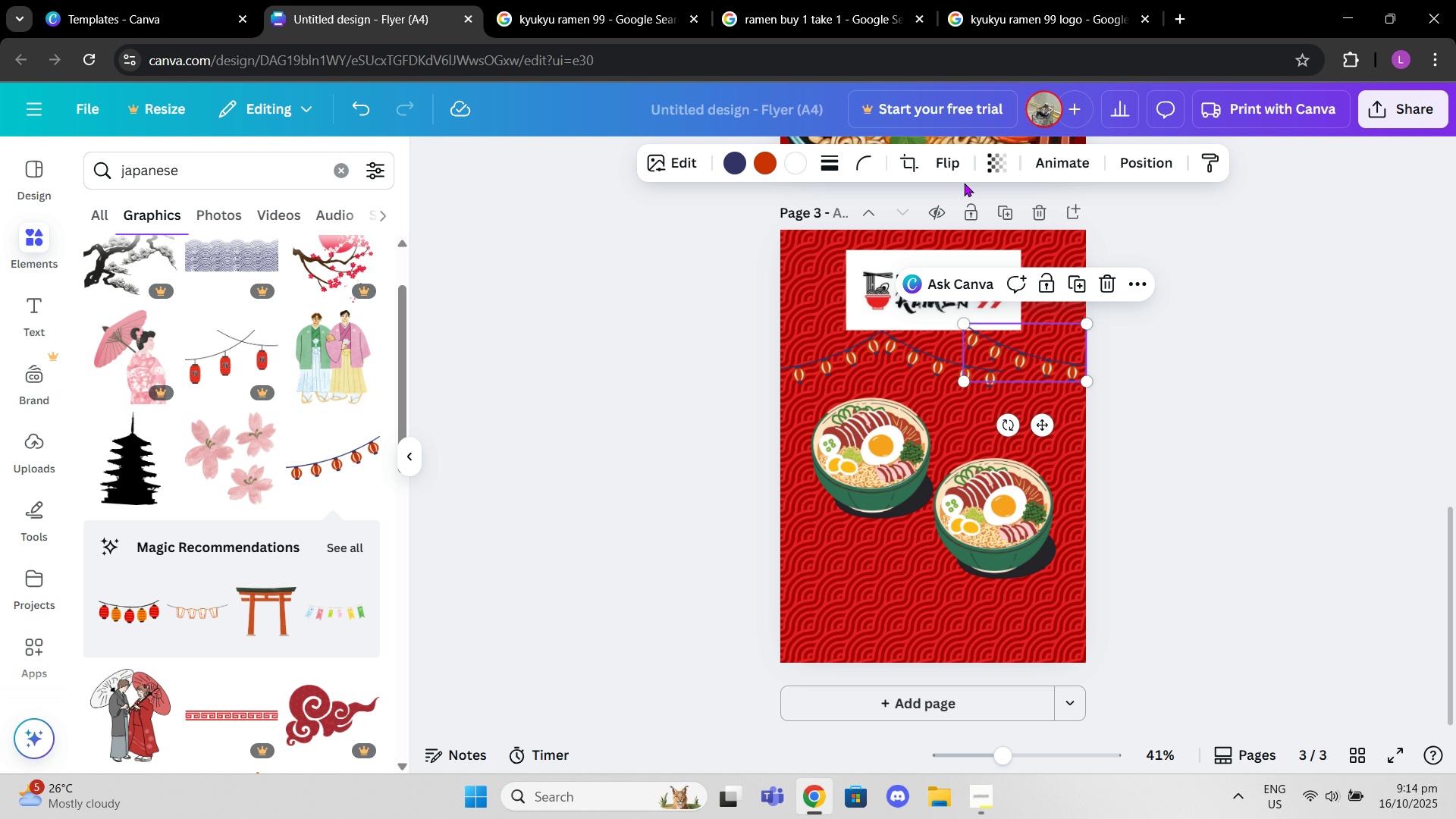 
left_click([952, 162])
 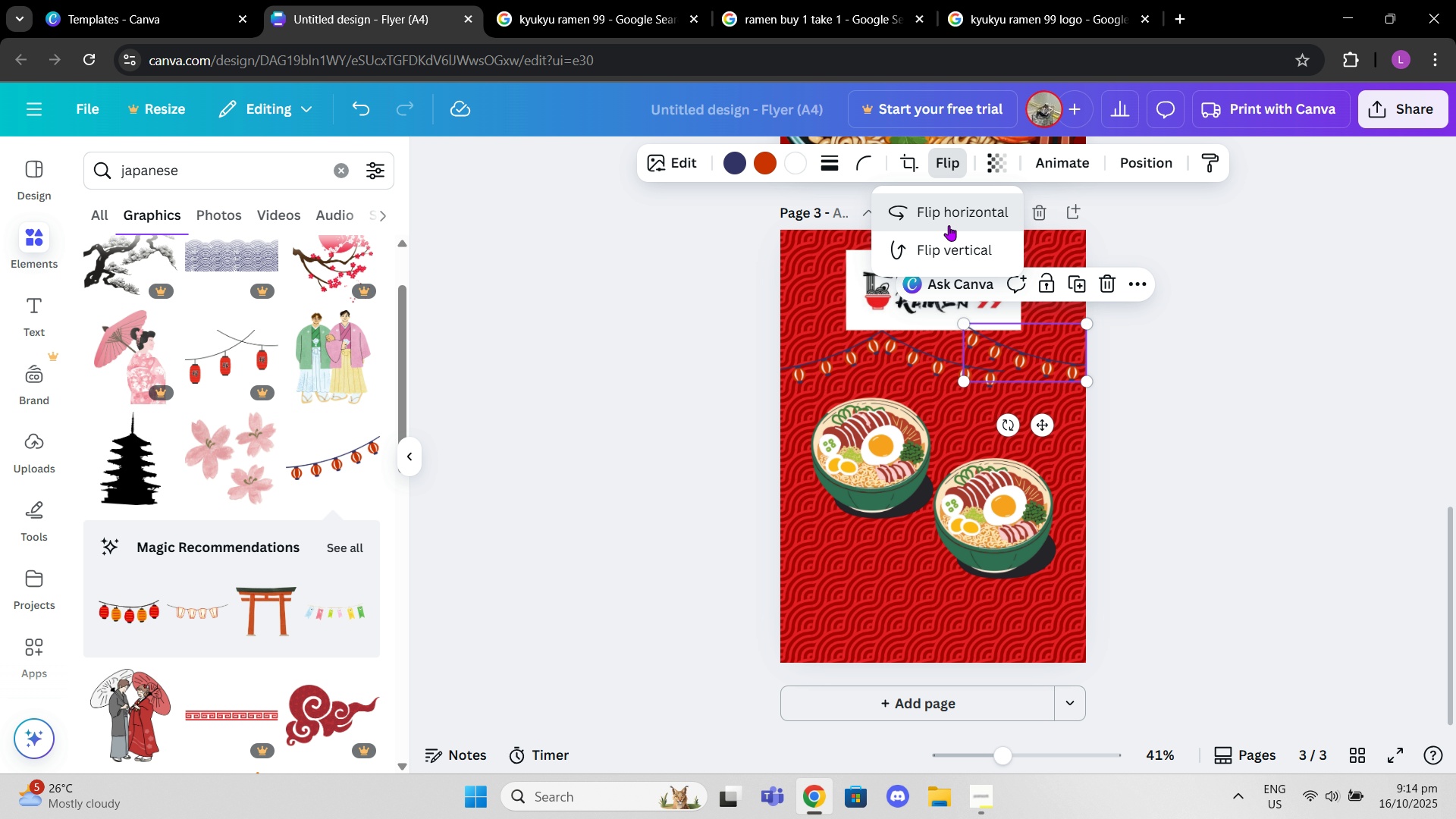 
double_click([944, 212])
 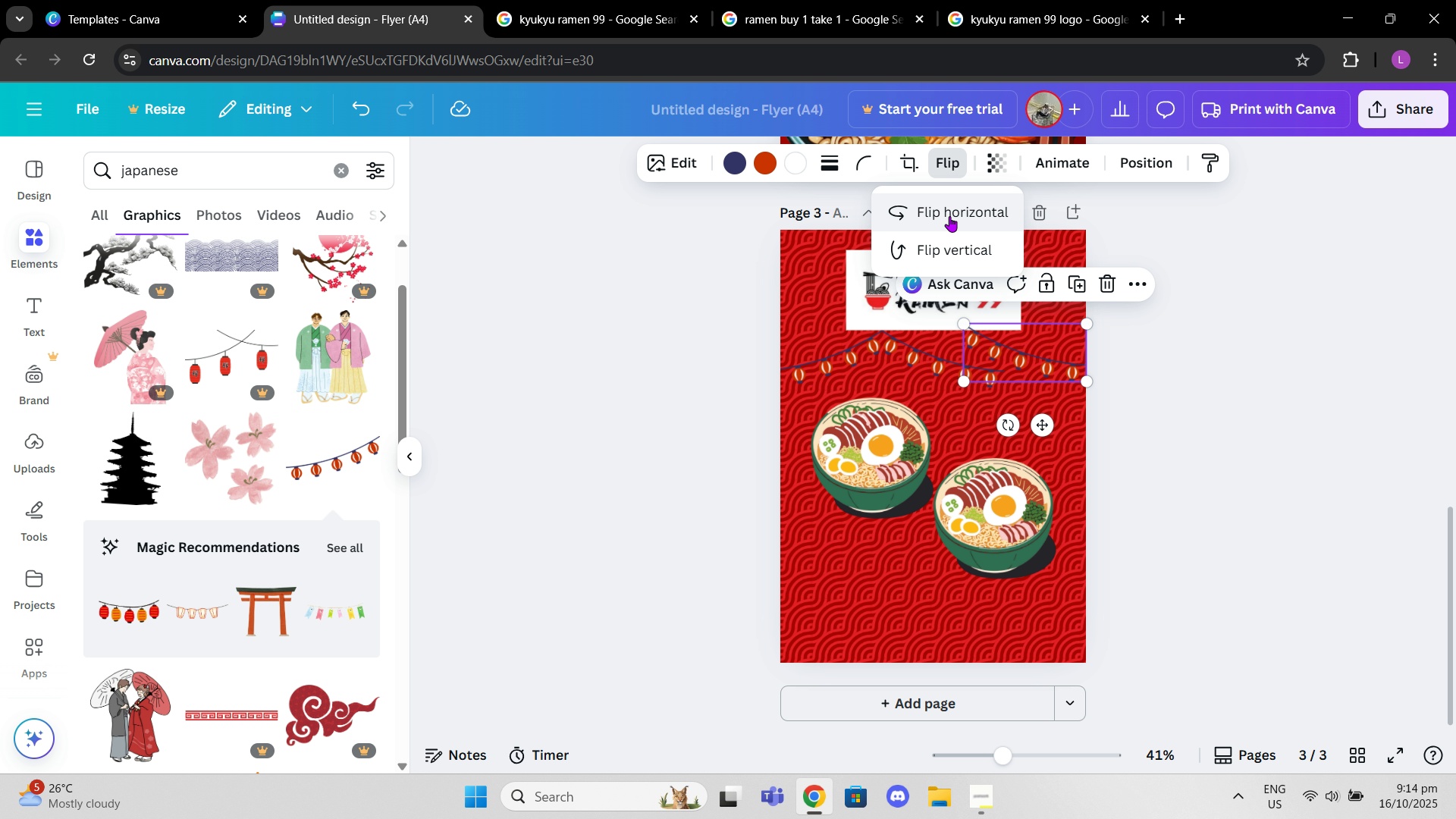 
left_click([949, 216])
 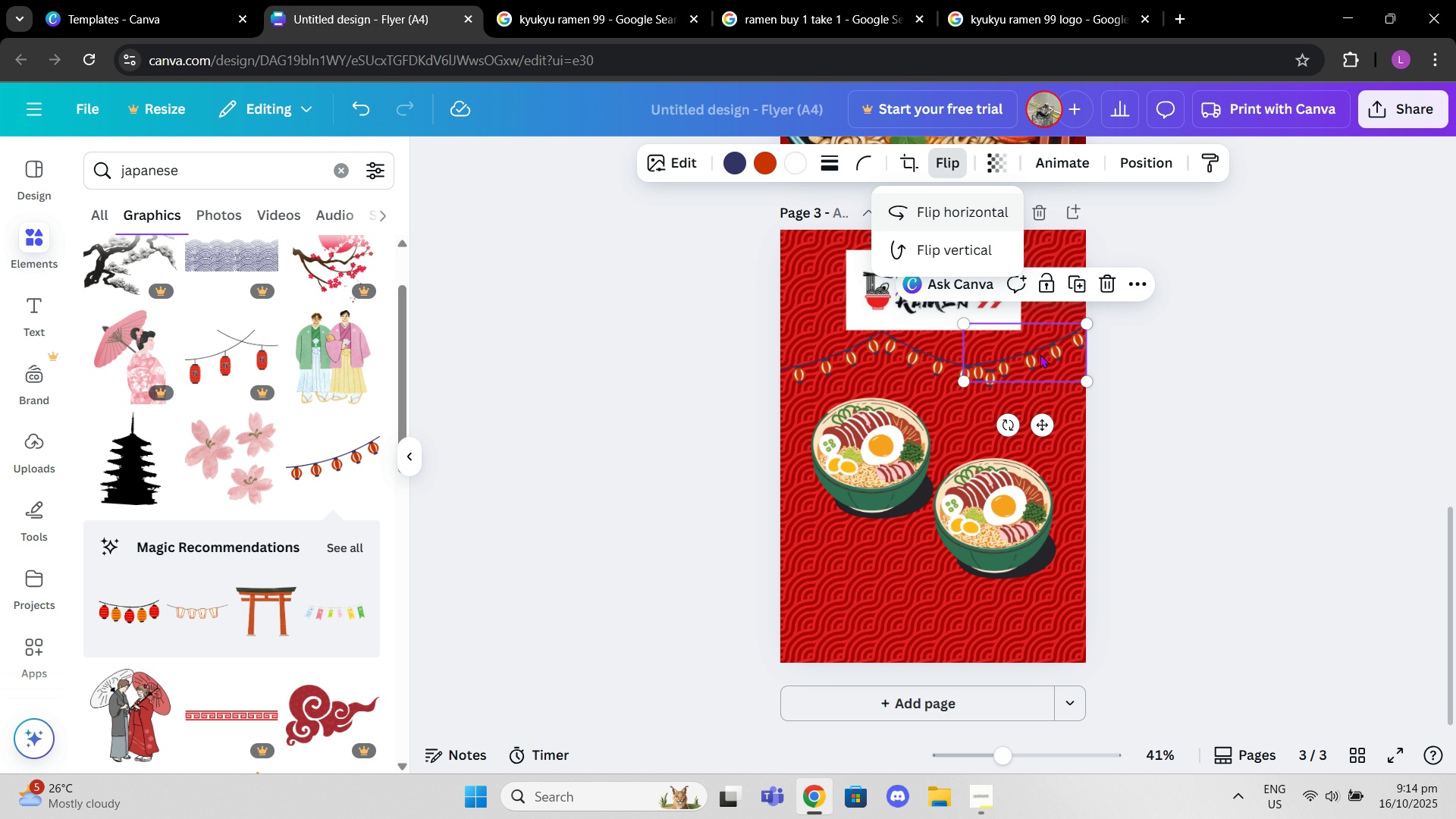 
left_click_drag(start_coordinate=[1049, 361], to_coordinate=[1094, 366])
 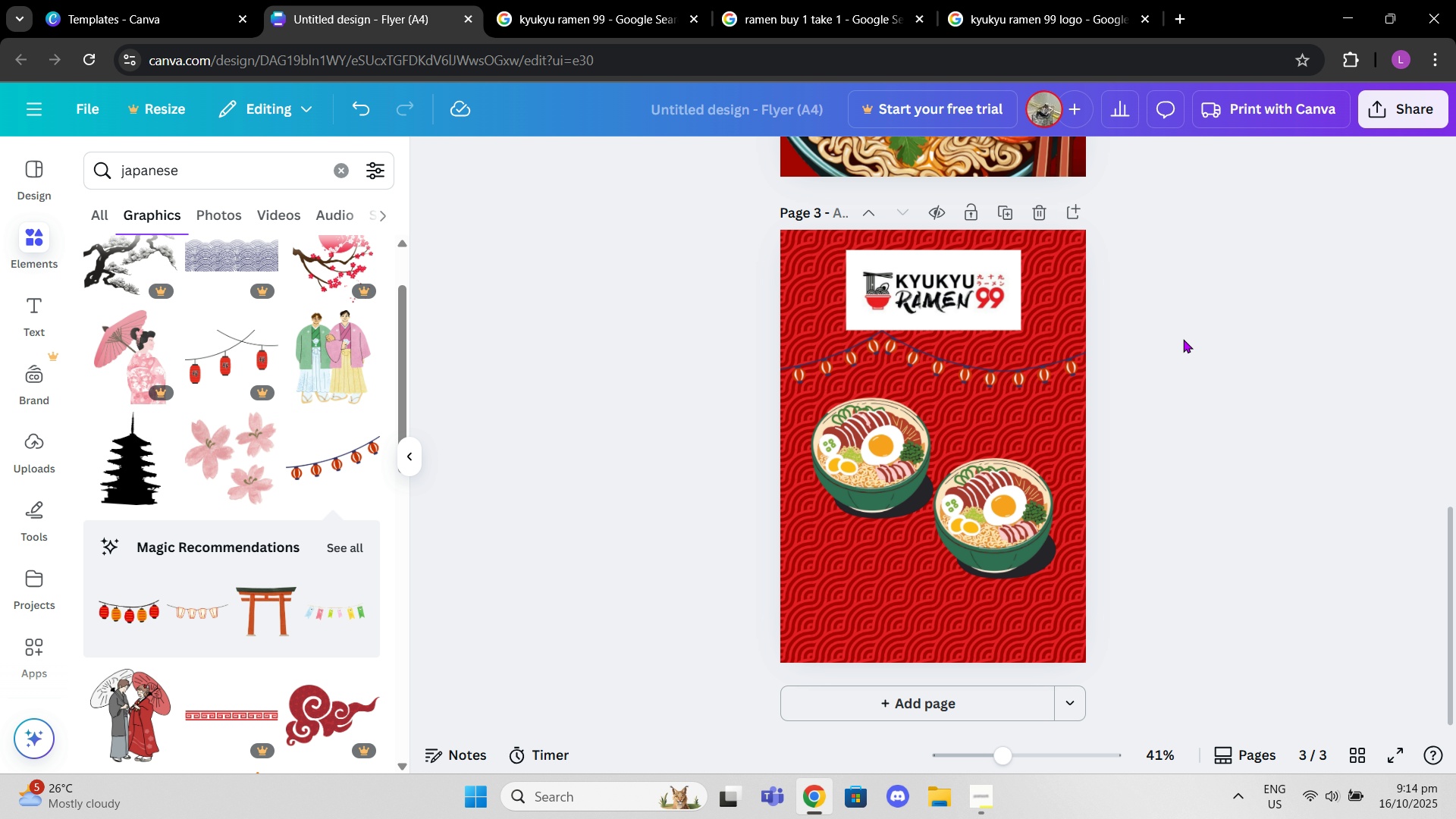 
left_click_drag(start_coordinate=[1055, 364], to_coordinate=[1053, 368])
 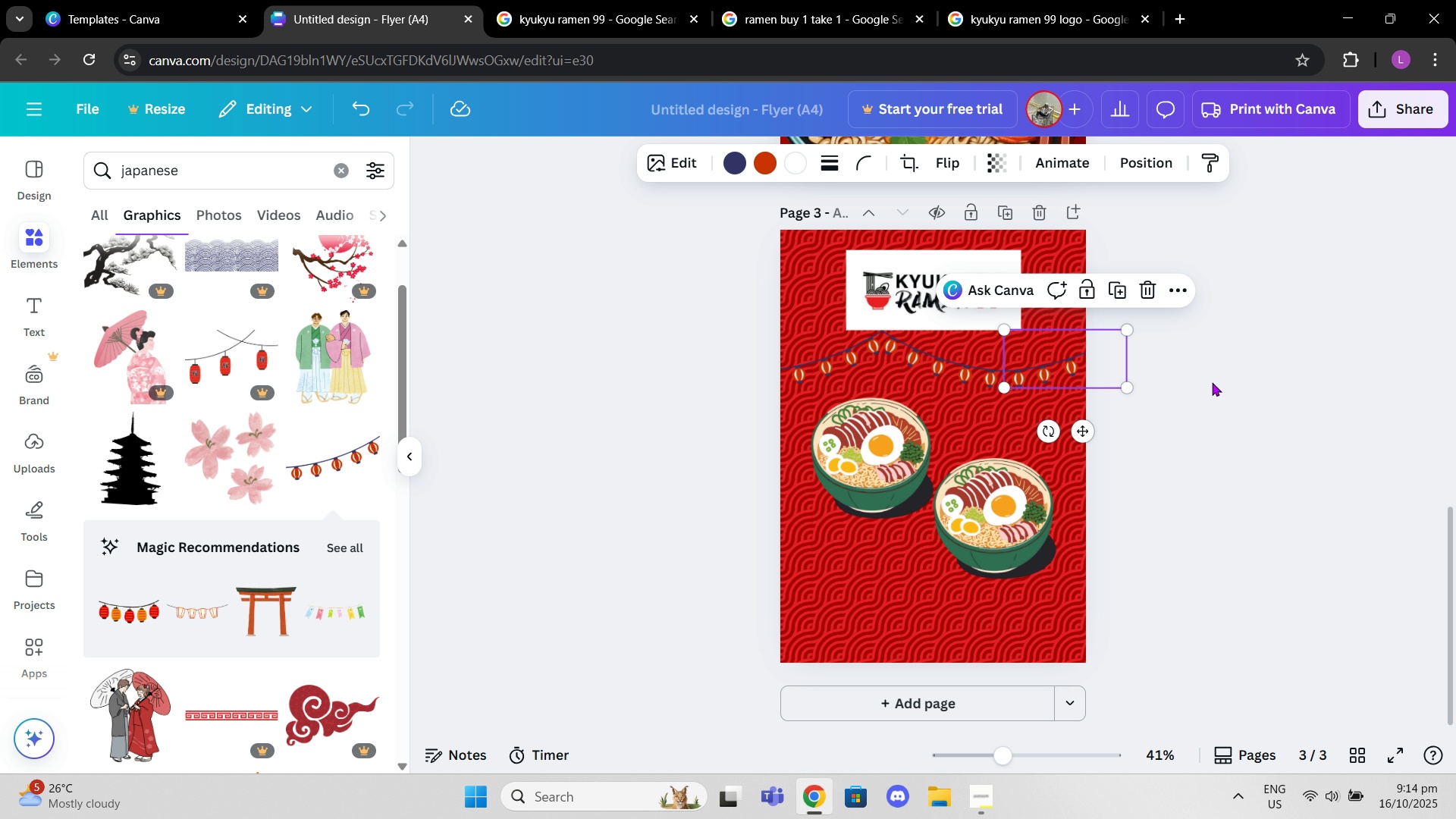 
left_click([1212, 382])
 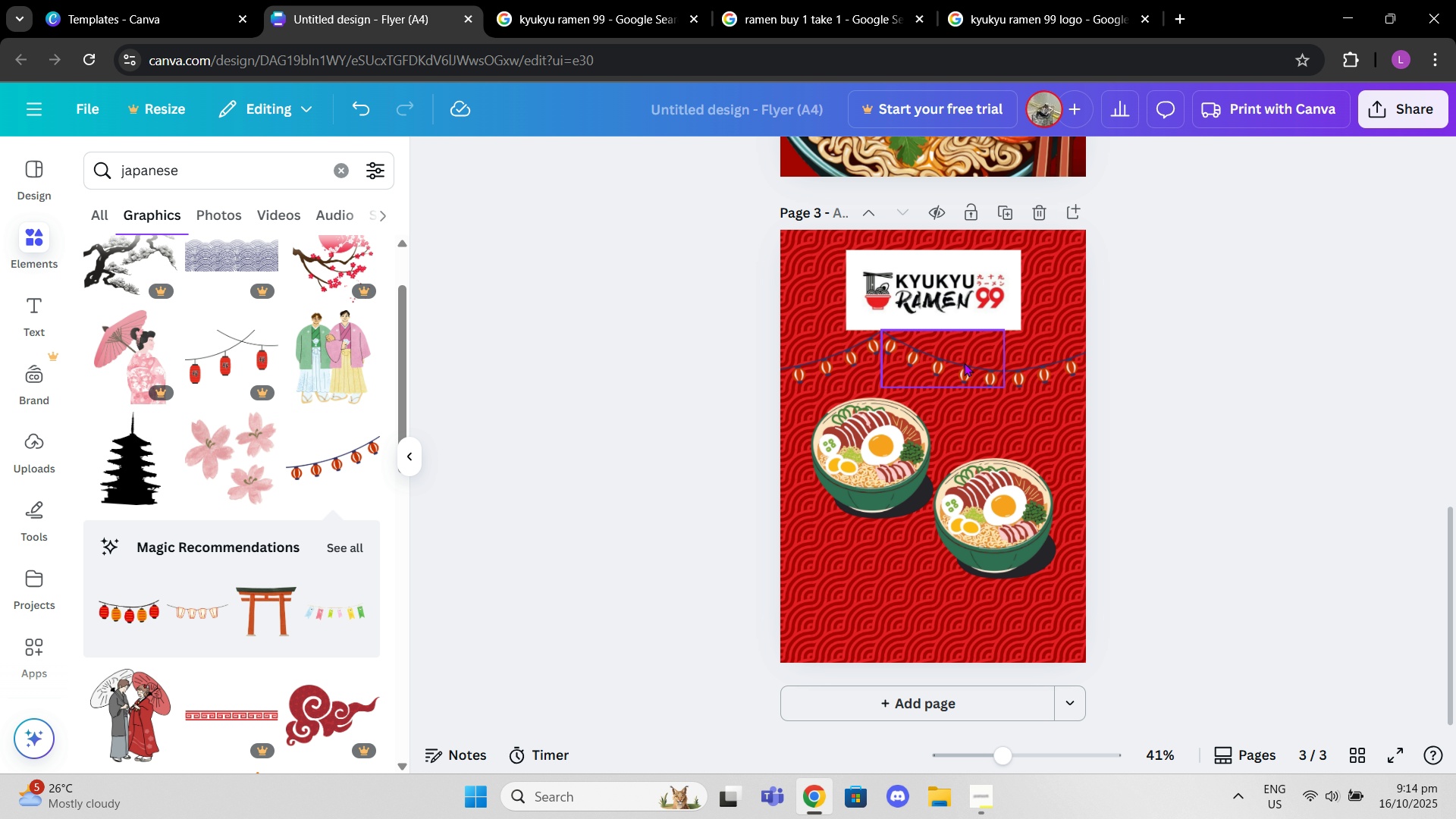 
left_click([831, 361])
 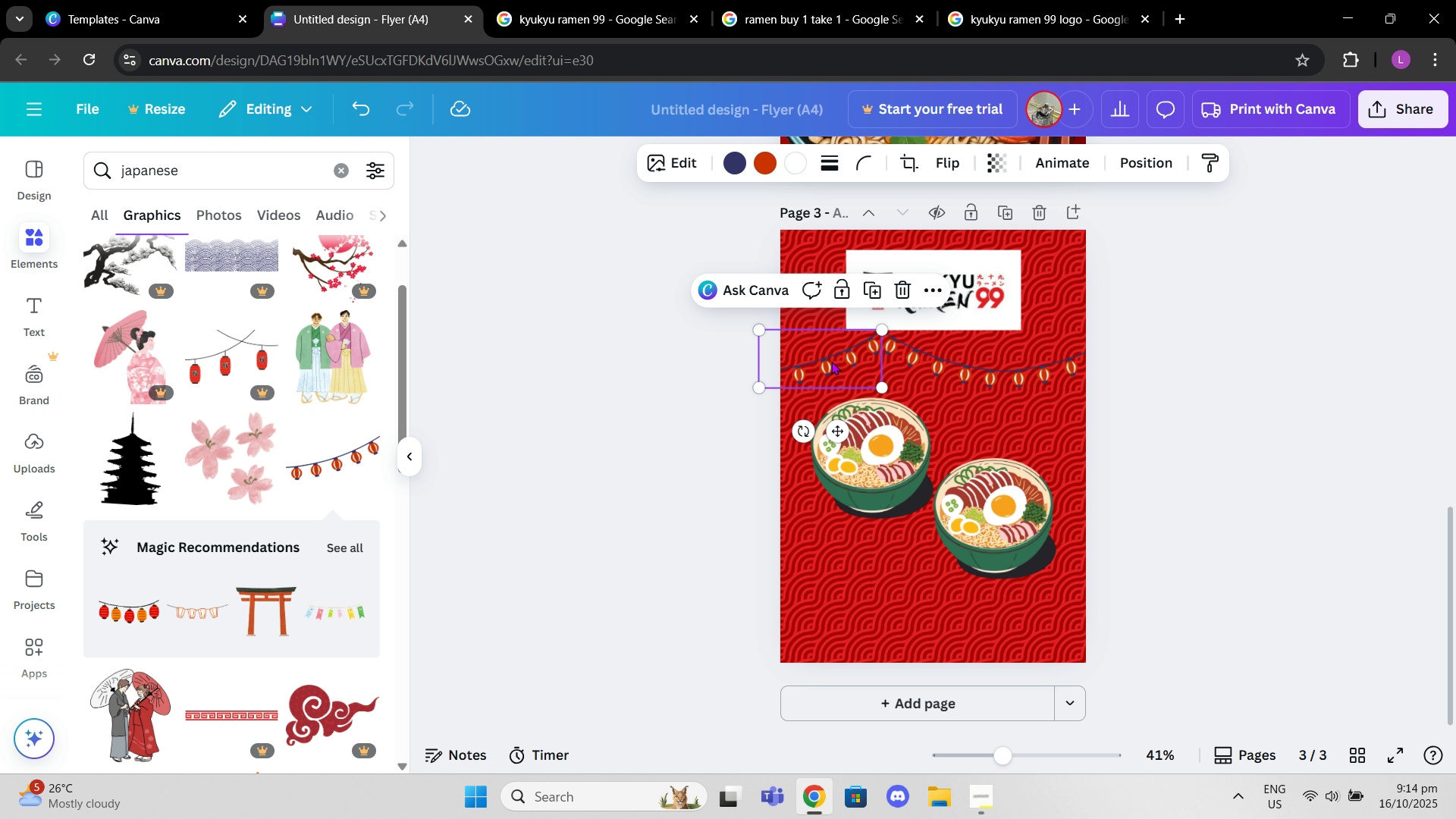 
left_click_drag(start_coordinate=[831, 361], to_coordinate=[851, 362])
 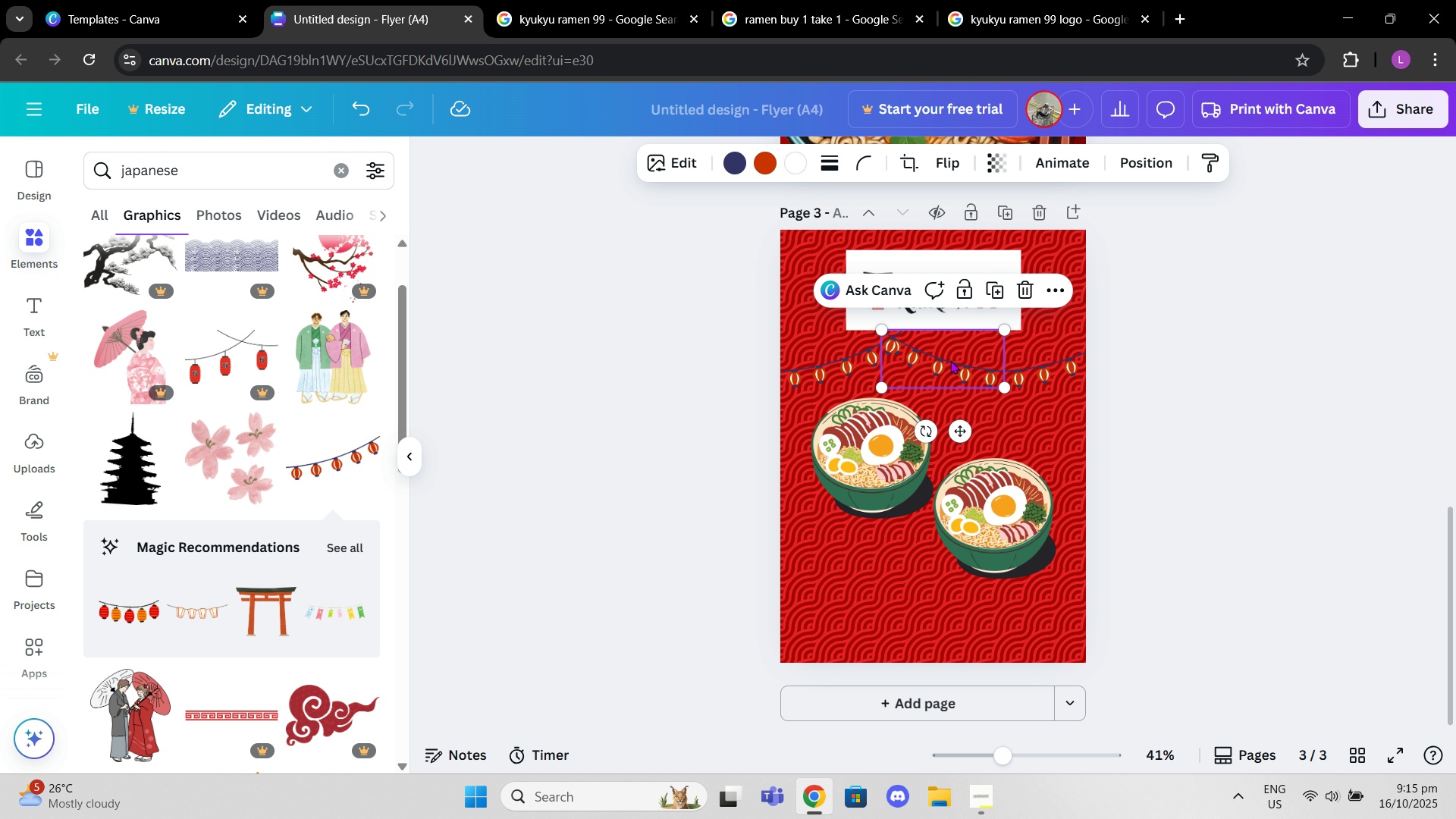 
left_click([950, 360])
 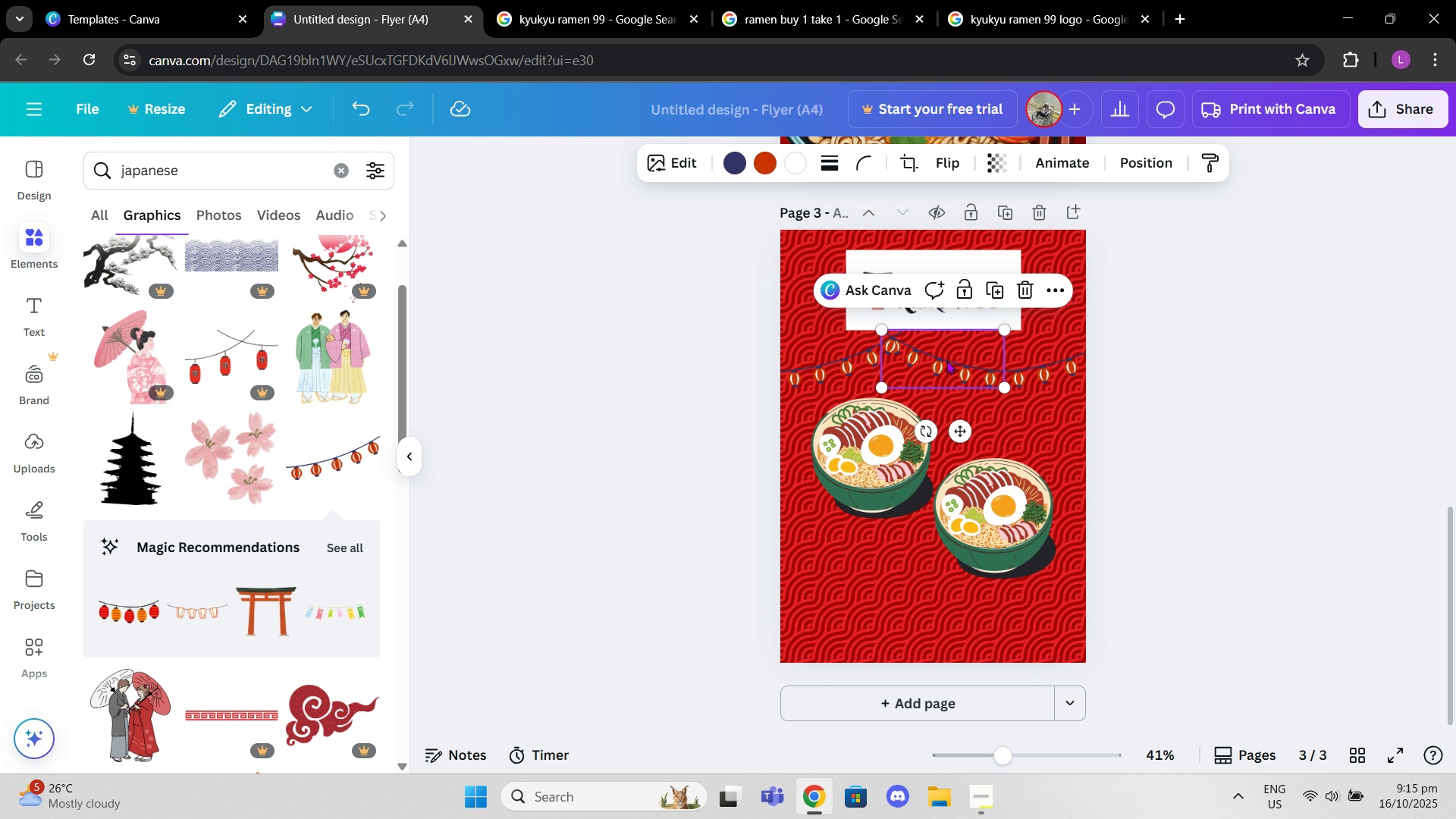 
left_click_drag(start_coordinate=[950, 360], to_coordinate=[929, 363])
 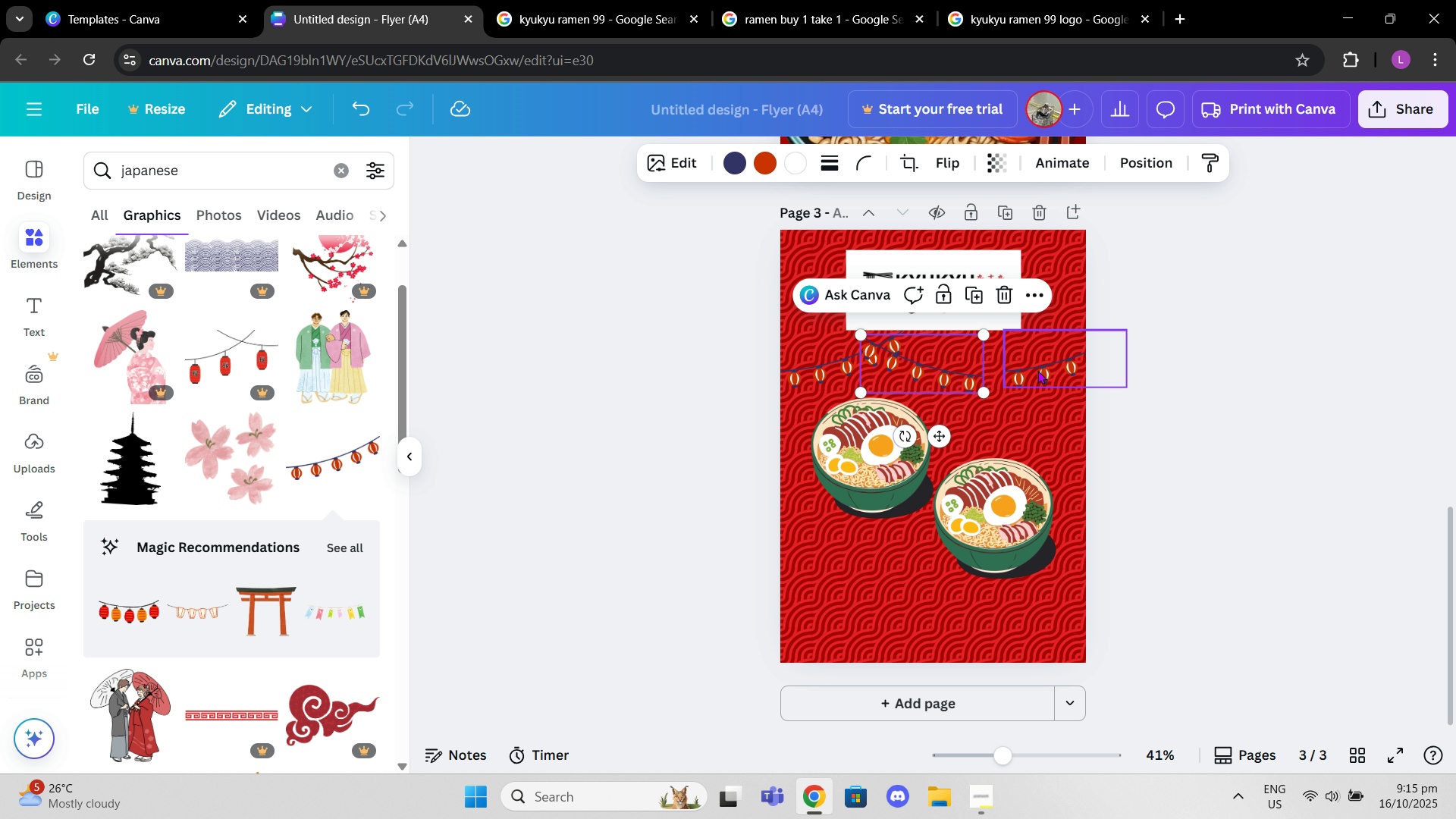 
left_click_drag(start_coordinate=[1046, 374], to_coordinate=[1024, 378])
 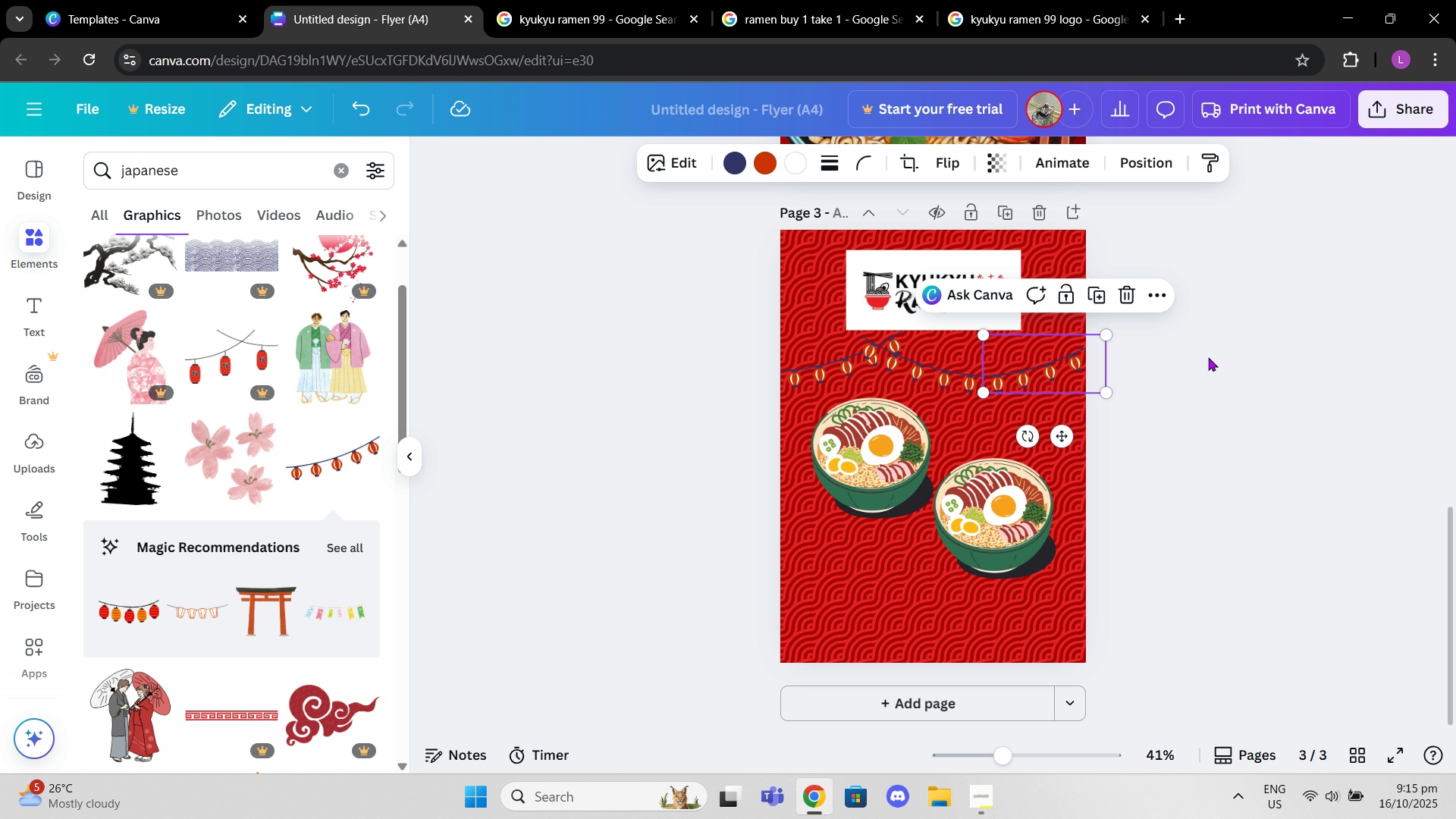 
left_click([1208, 357])
 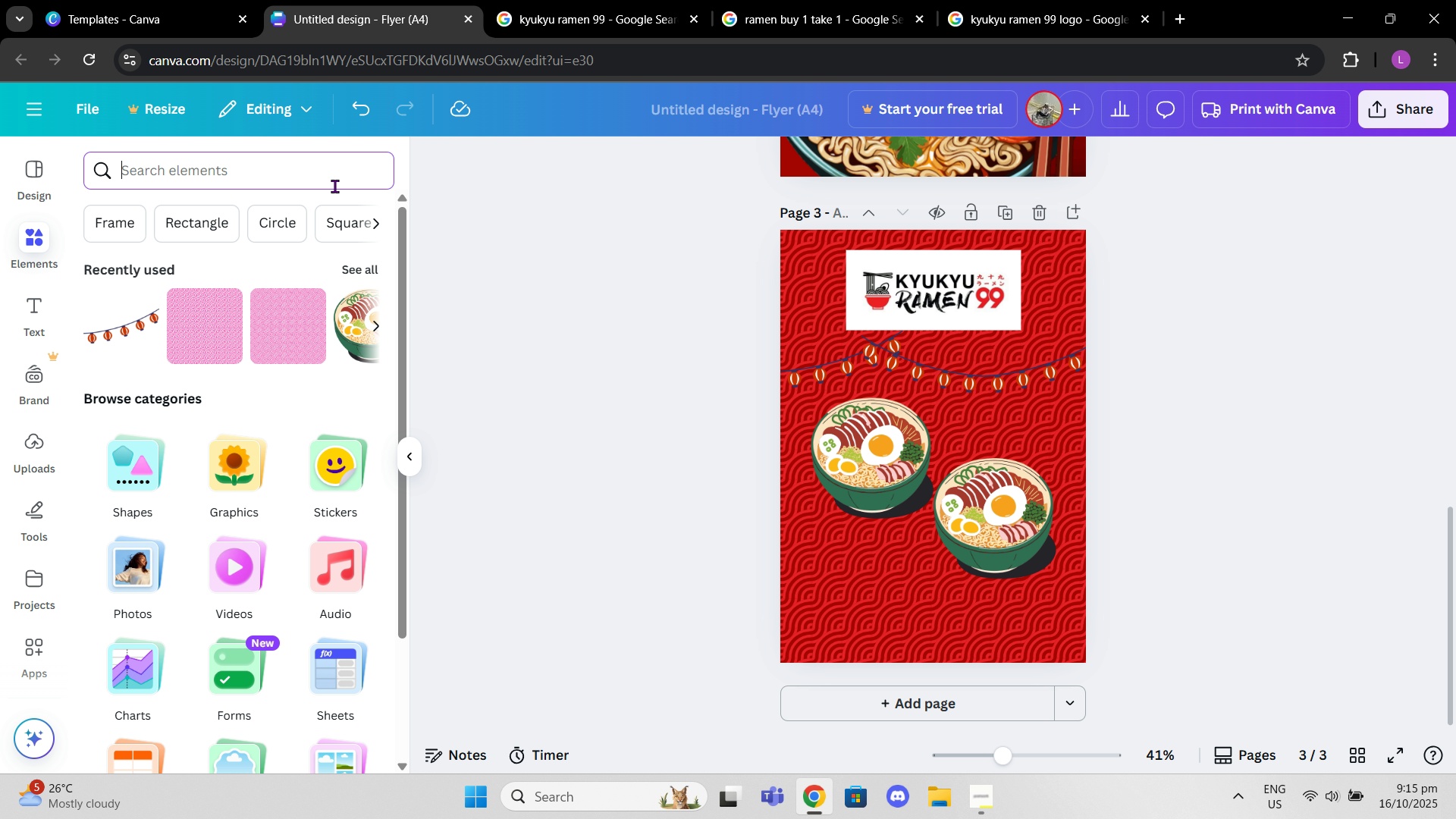 
type(banner)
 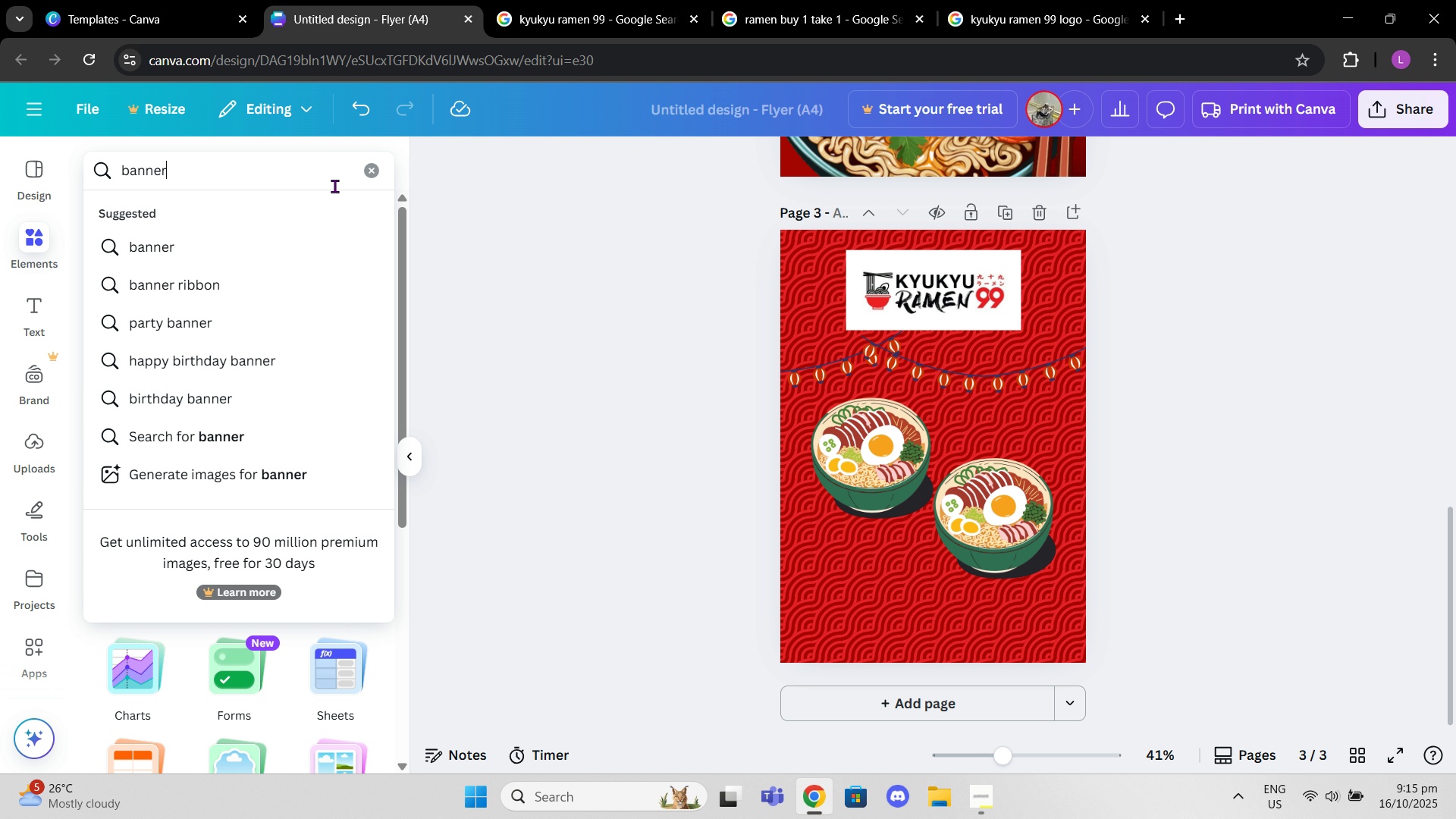 
key(Enter)
 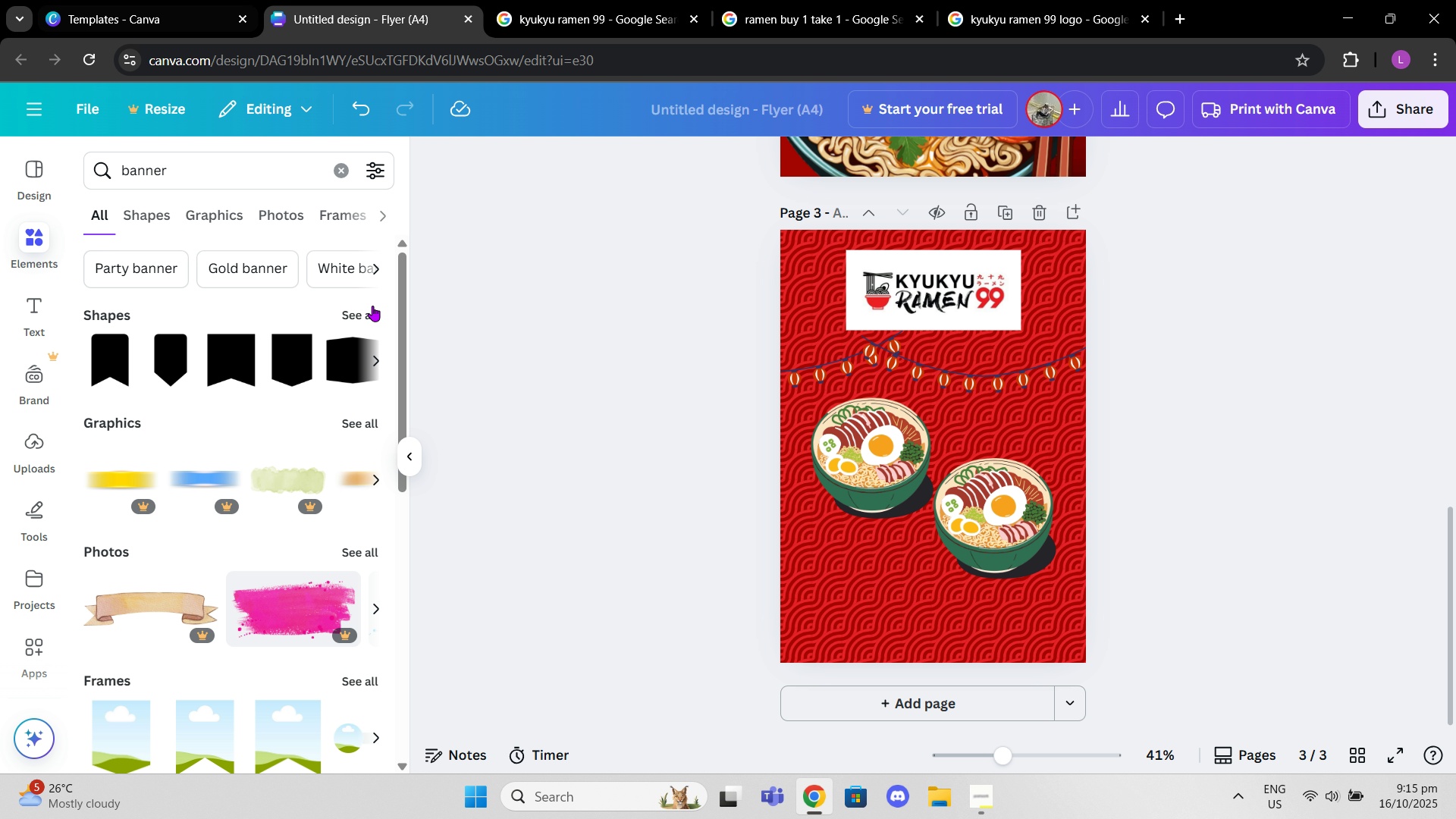 
left_click([365, 313])
 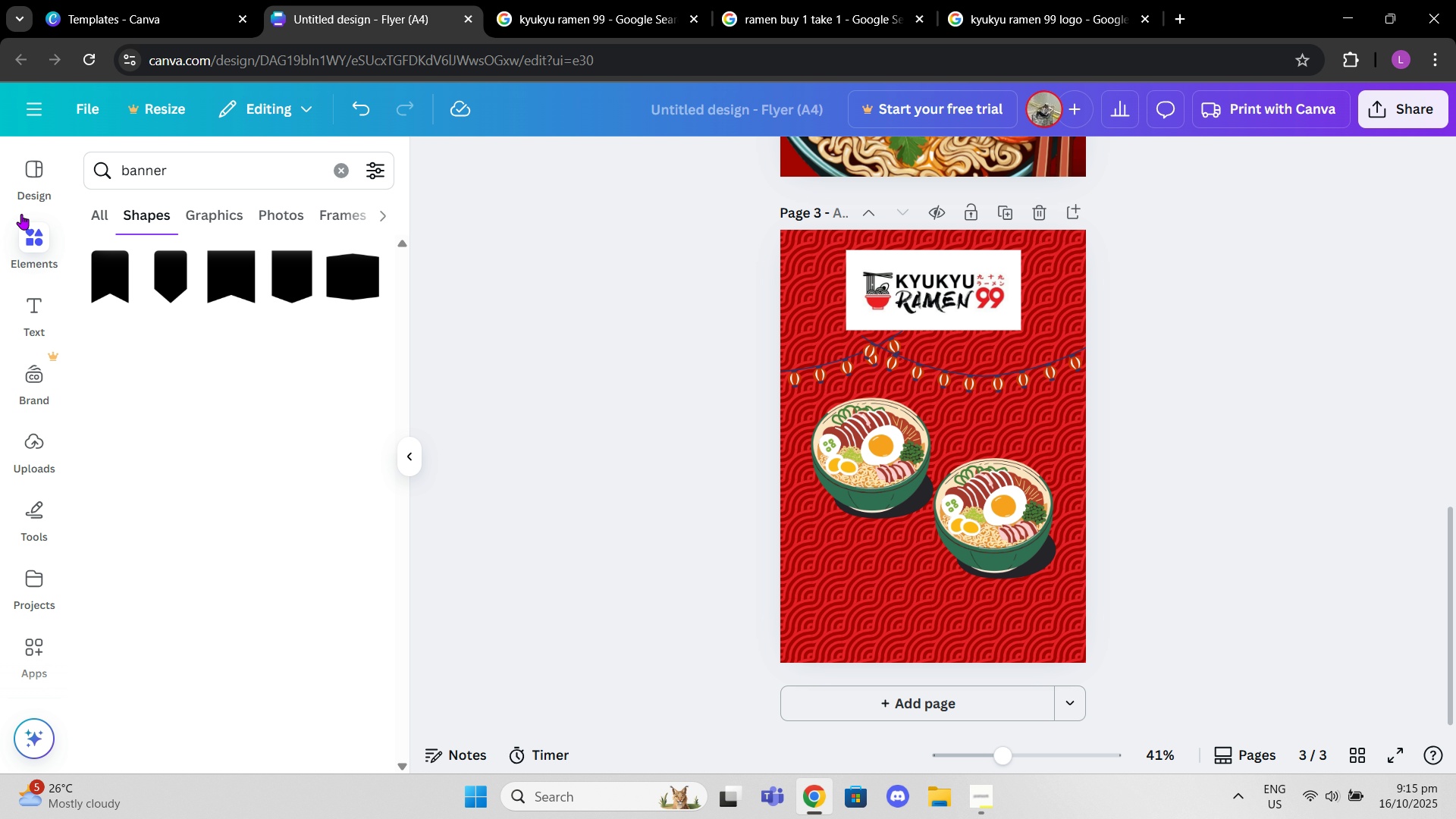 
left_click([212, 212])
 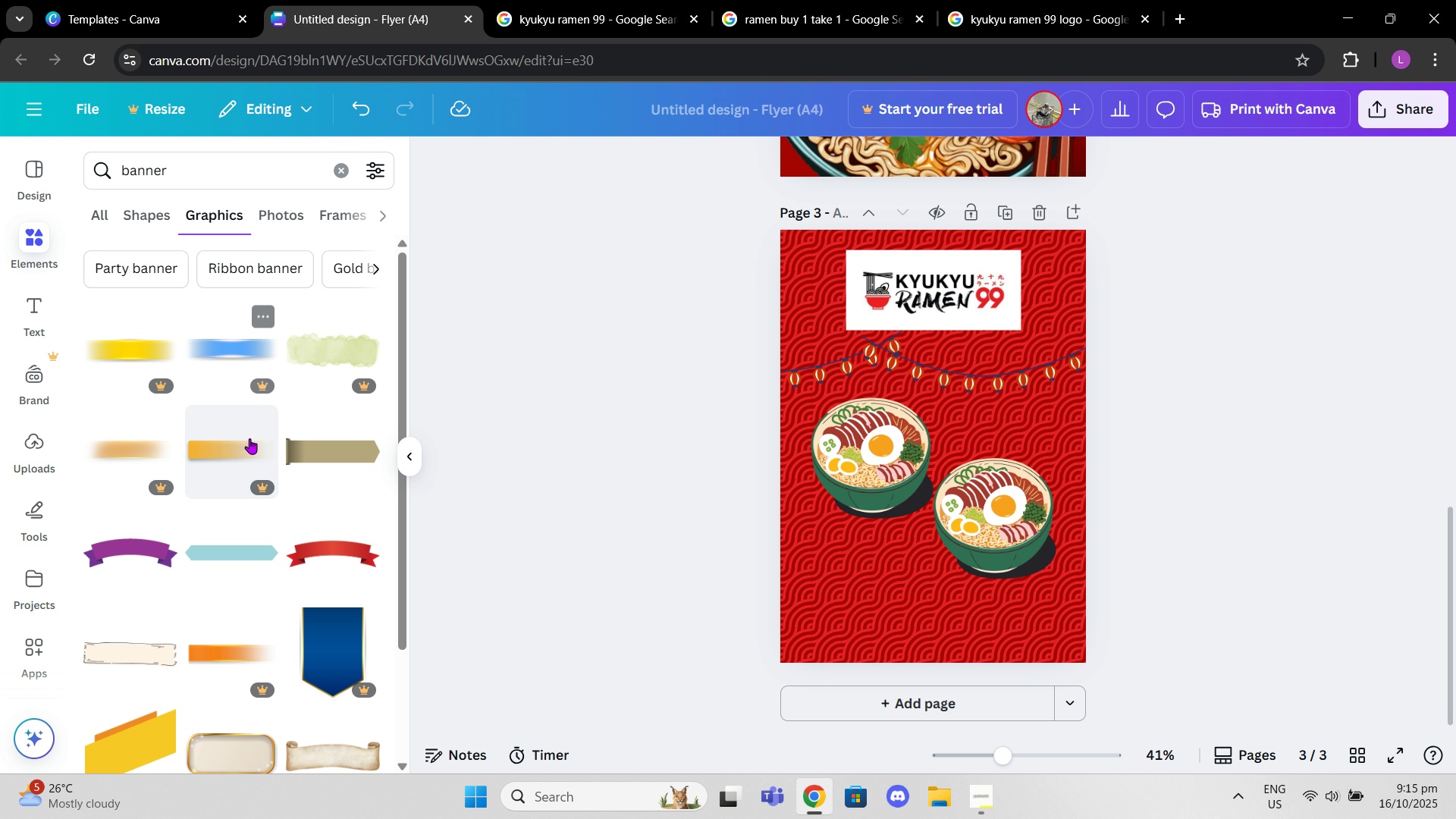 
scroll: coordinate [269, 496], scroll_direction: down, amount: 1.0
 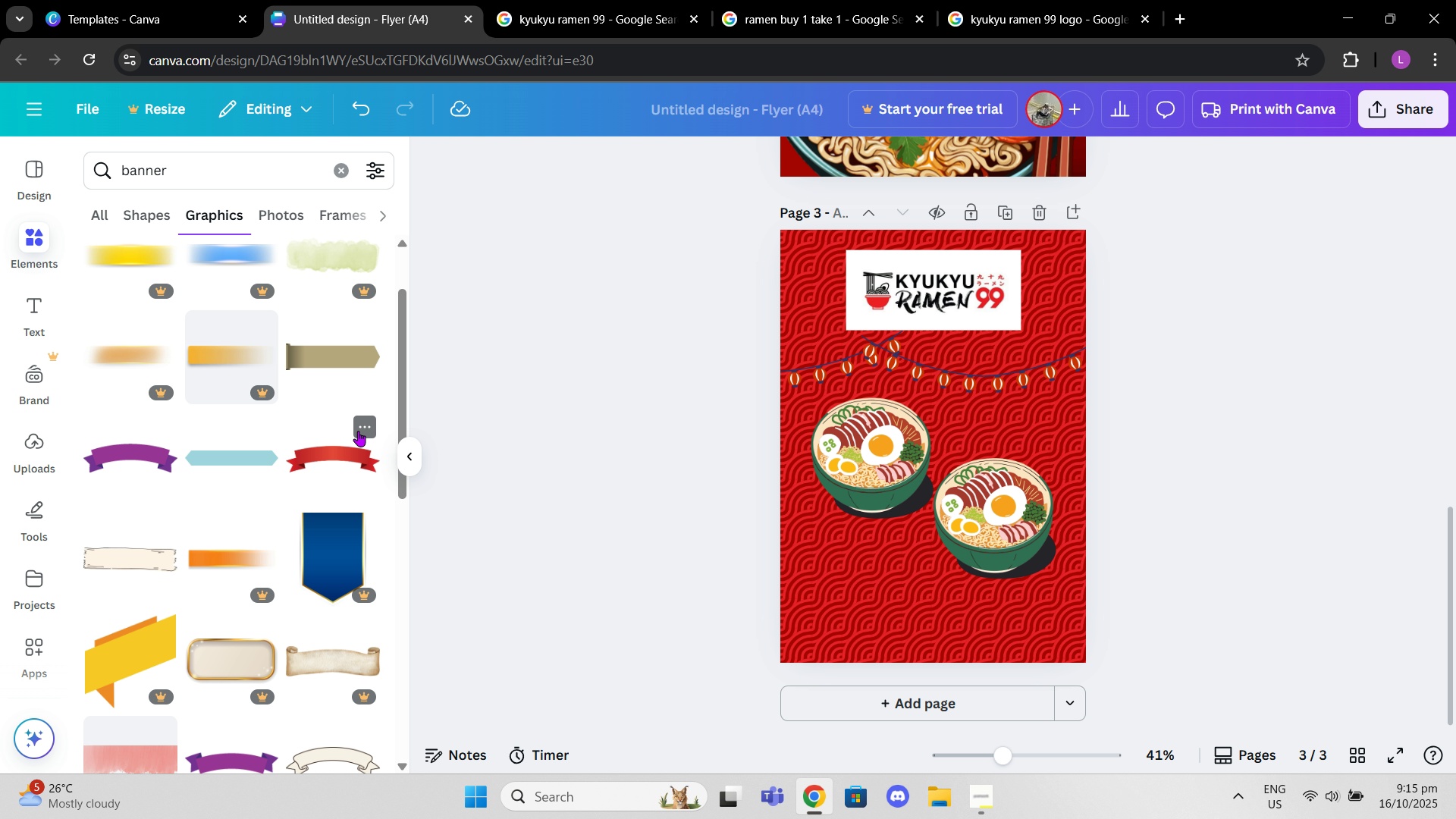 
left_click([327, 466])
 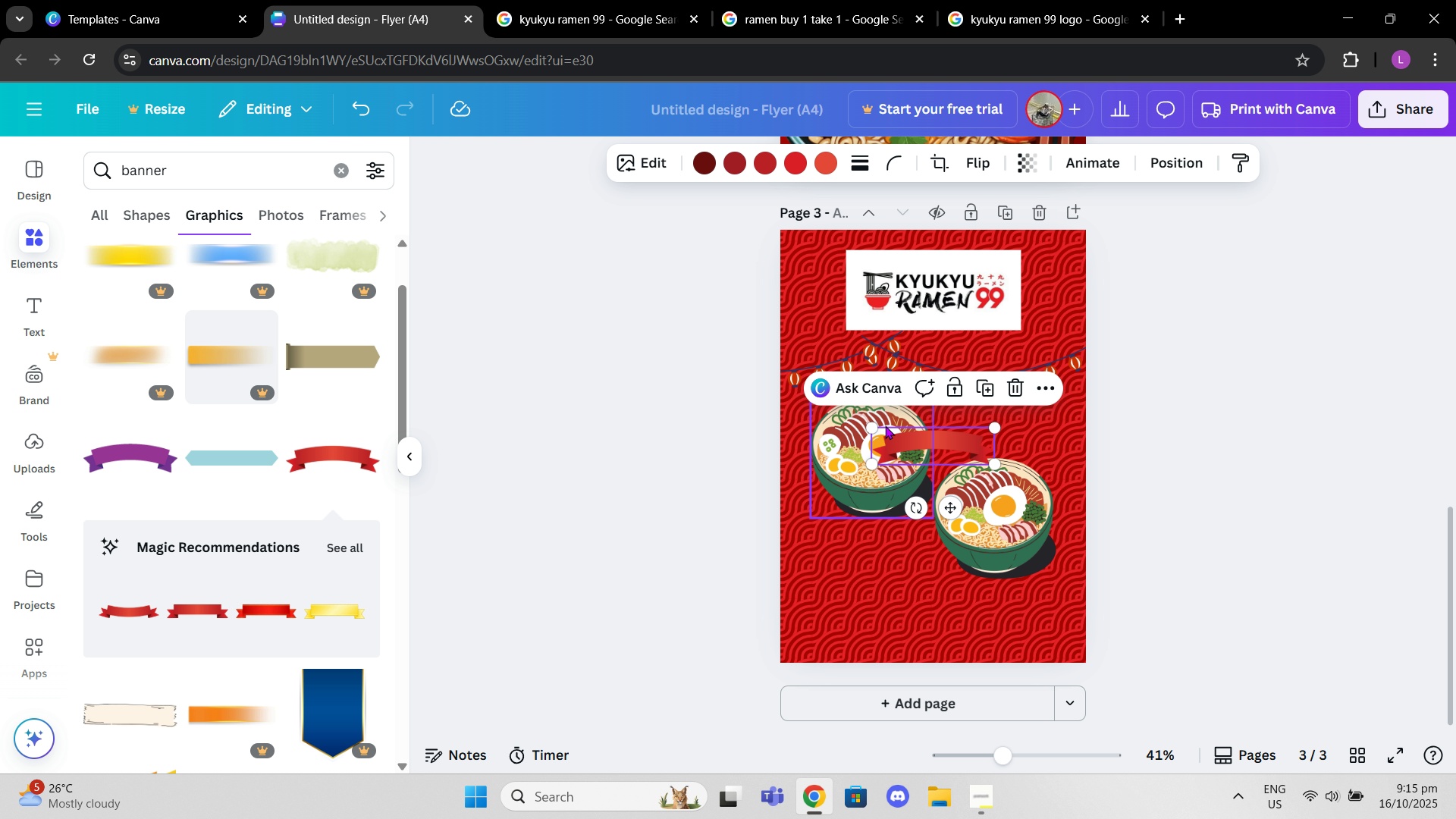 
left_click_drag(start_coordinate=[873, 426], to_coordinate=[756, 334])
 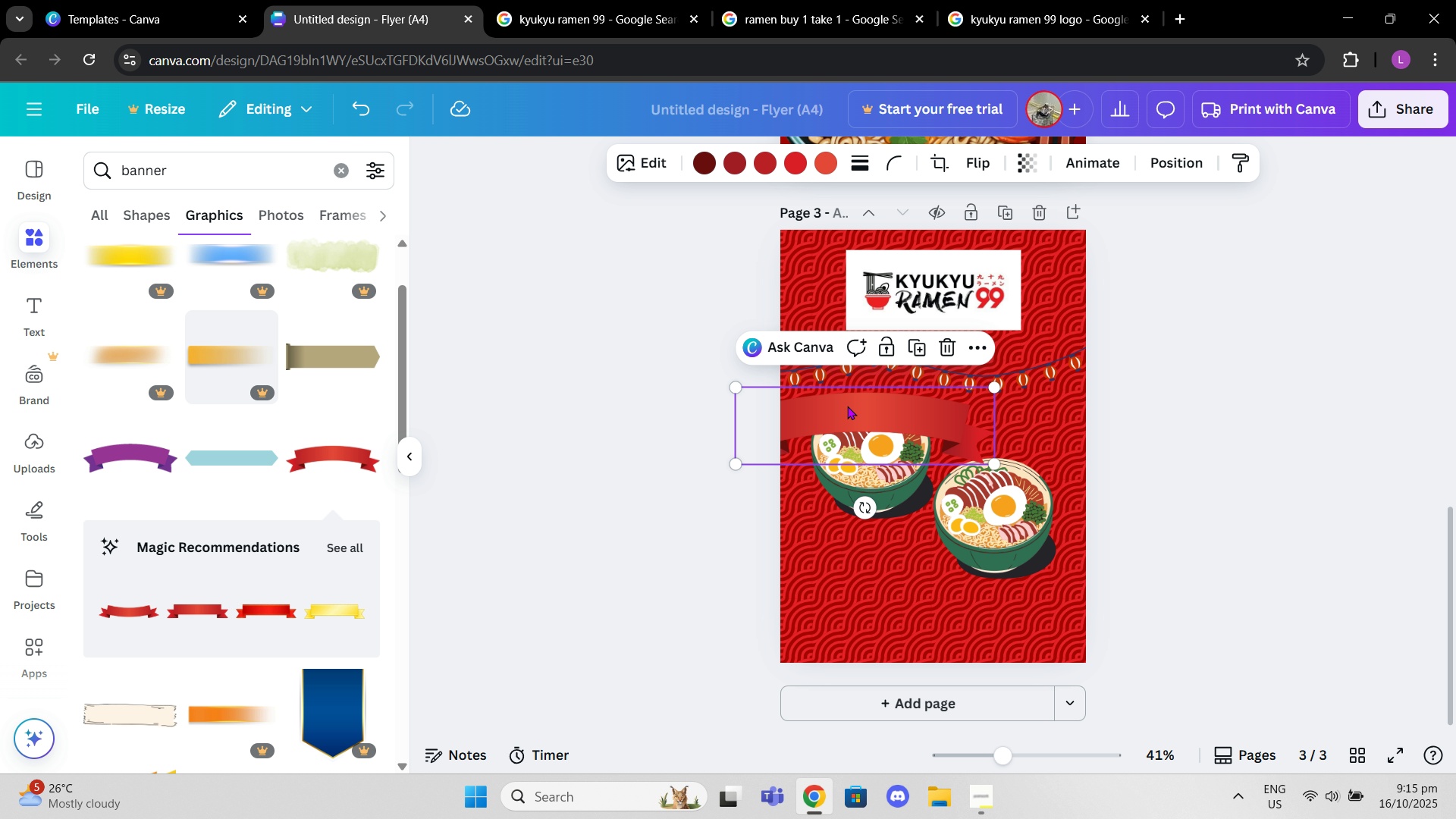 
left_click_drag(start_coordinate=[853, 410], to_coordinate=[921, 285])
 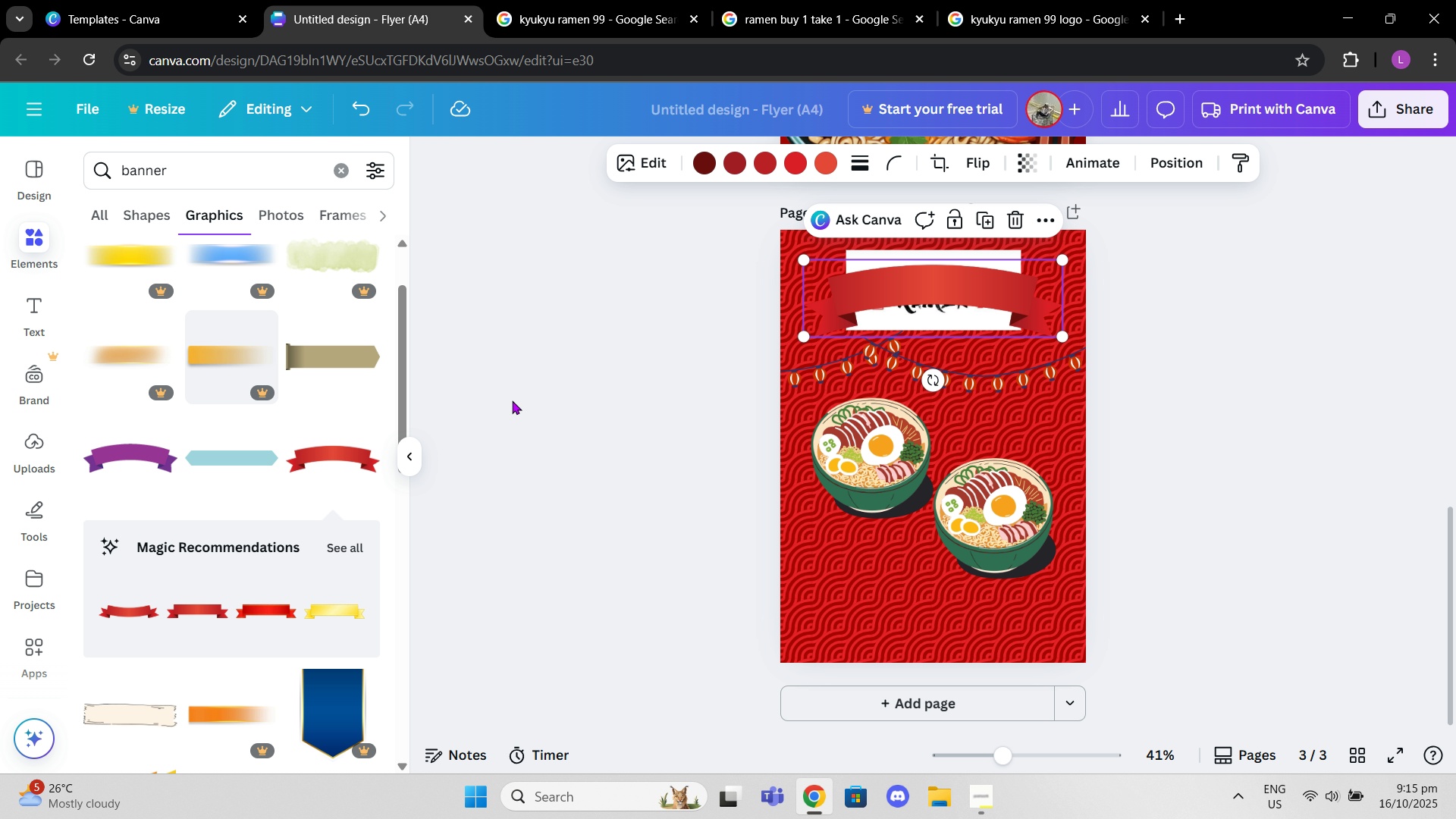 
scroll: coordinate [270, 471], scroll_direction: down, amount: 3.0
 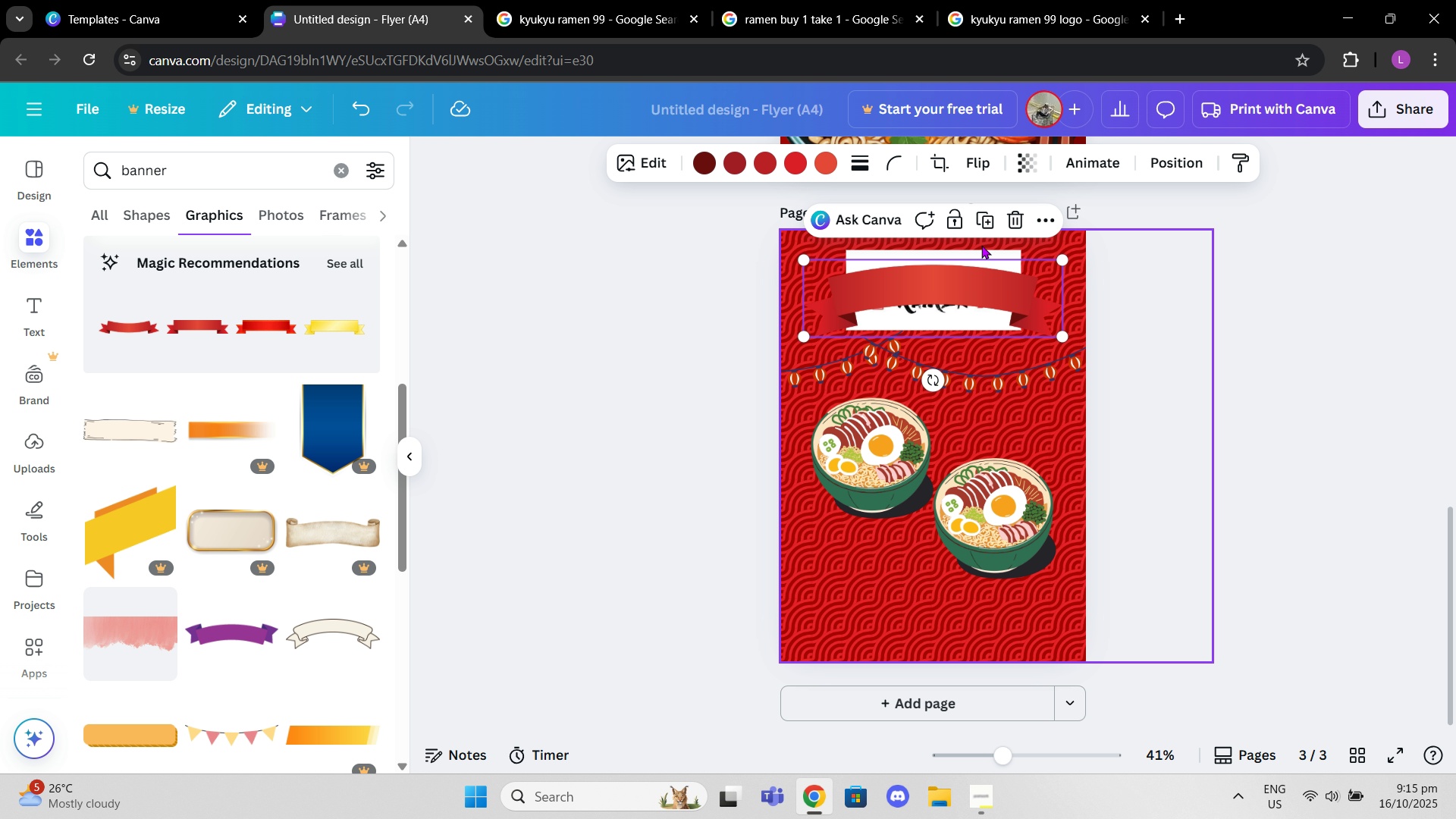 
left_click([1010, 221])
 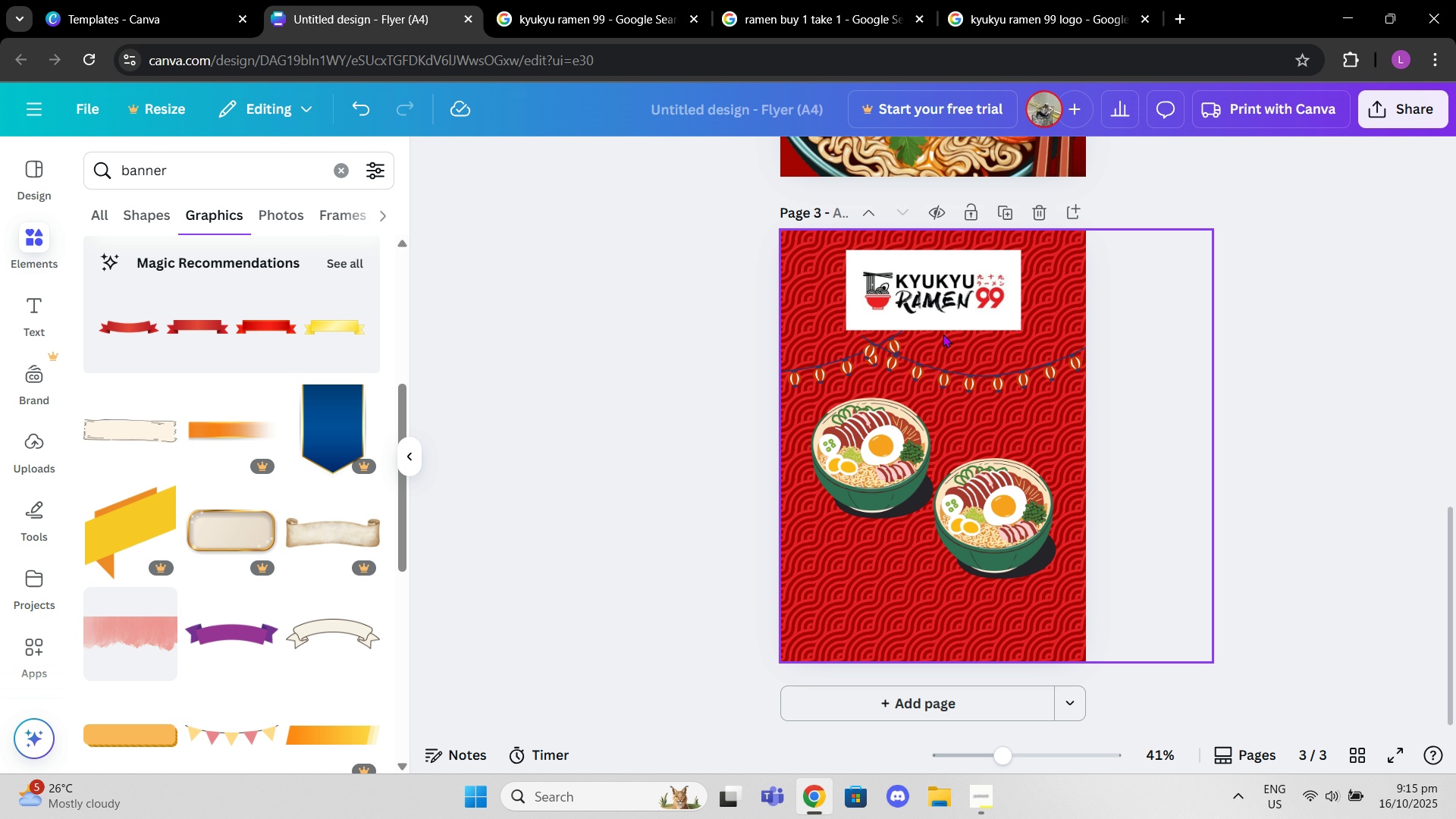 
scroll: coordinate [877, 263], scroll_direction: up, amount: 10.0
 